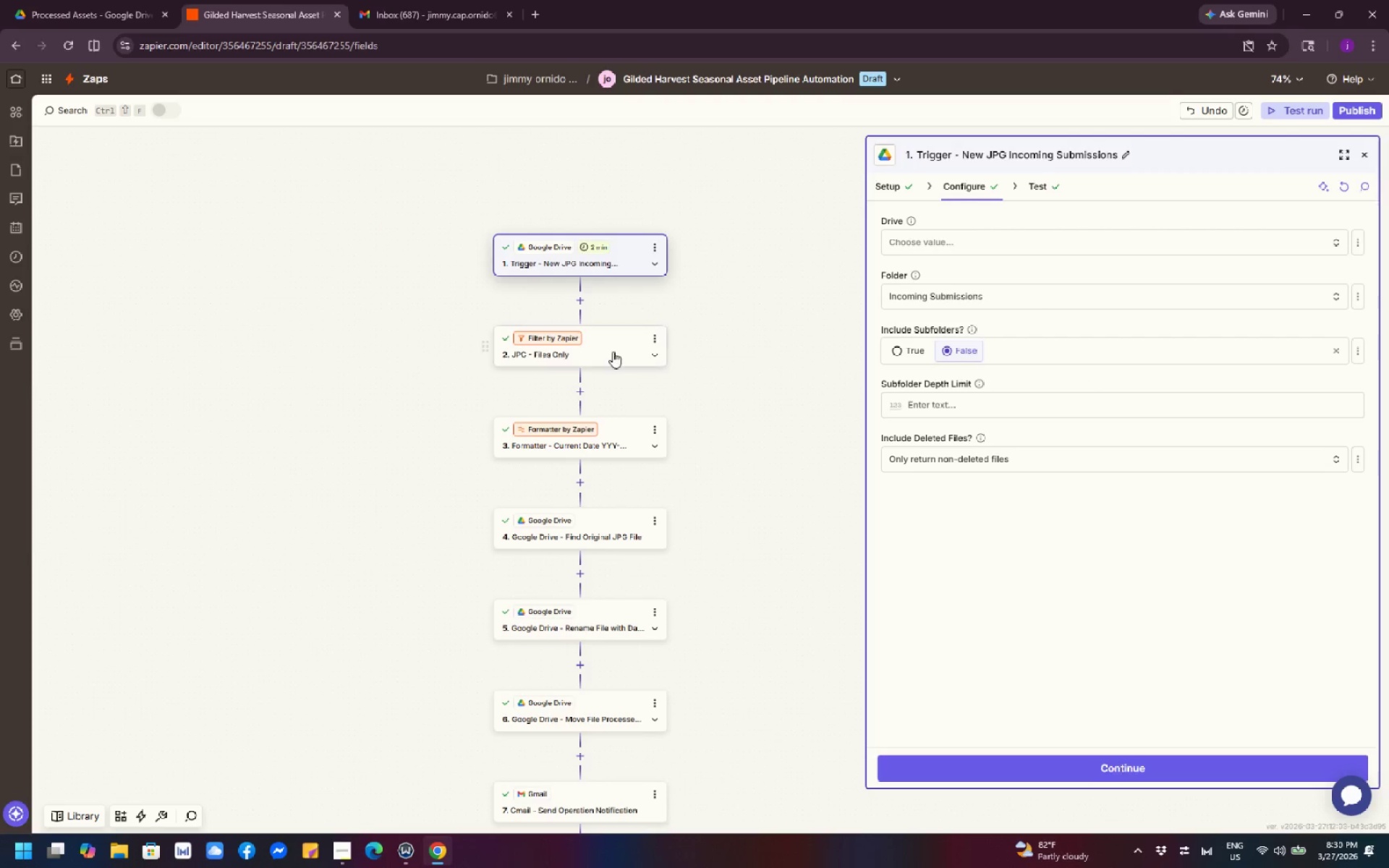 
left_click([613, 354])
 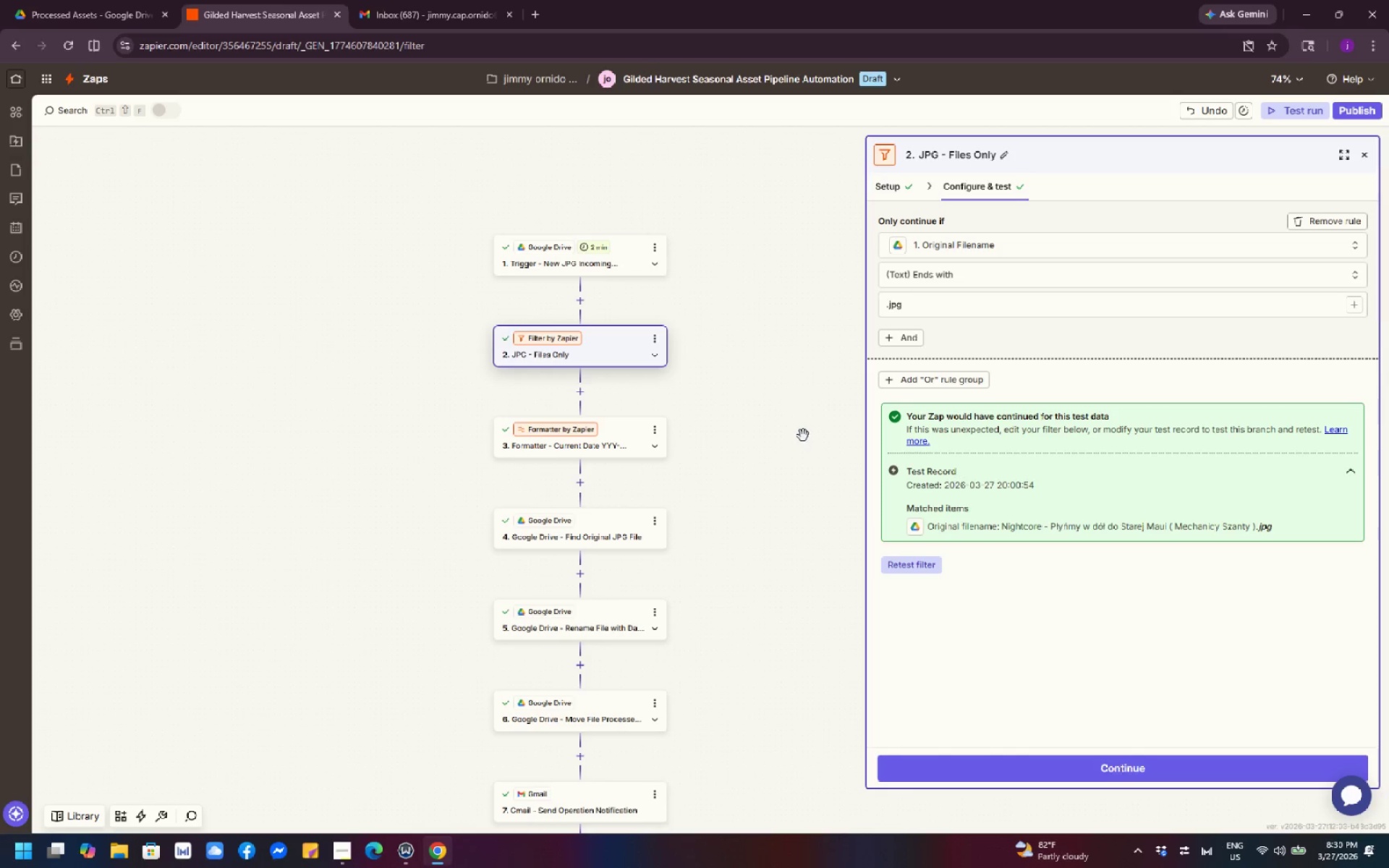 
left_click_drag(start_coordinate=[803, 433], to_coordinate=[718, 349])
 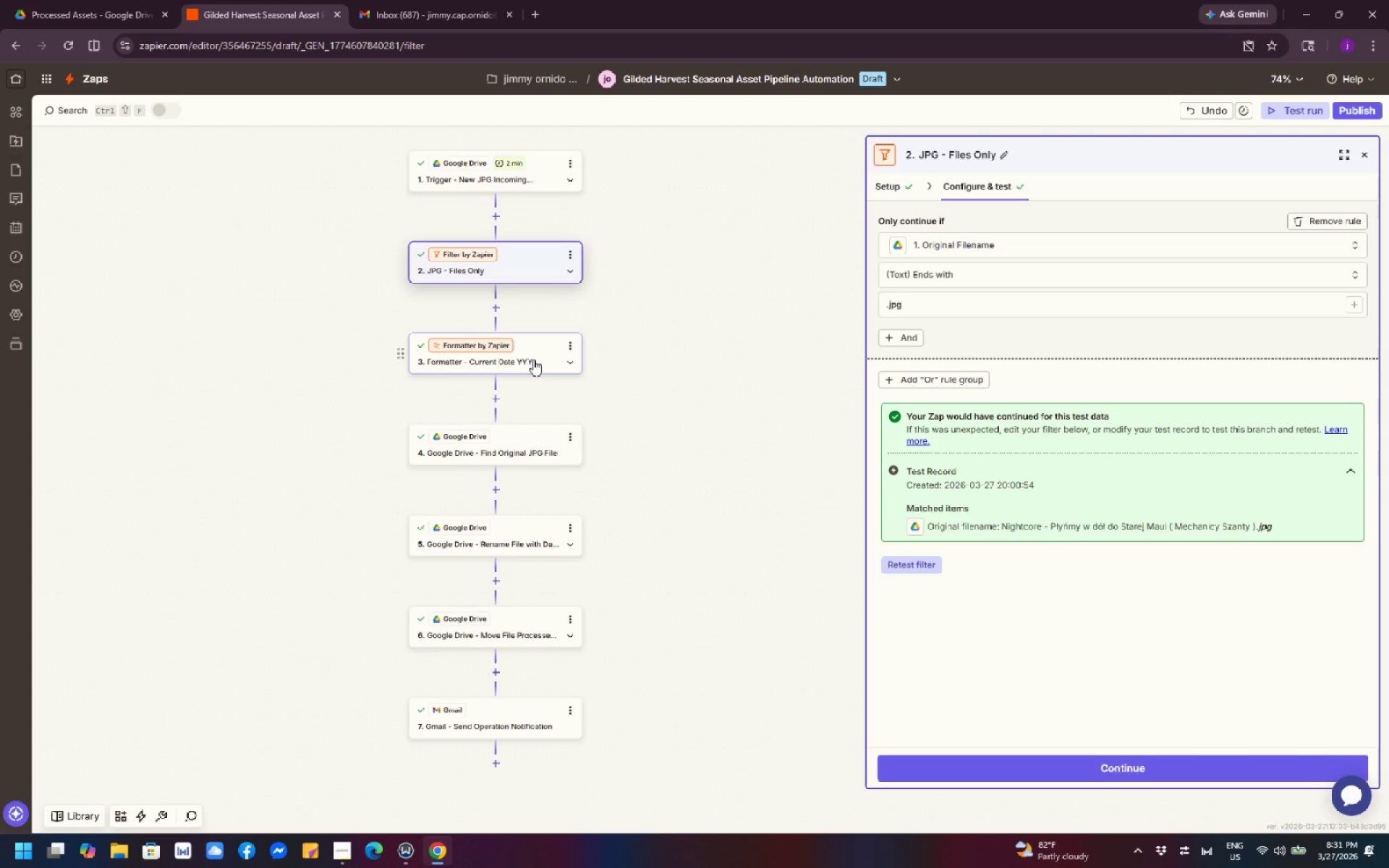 
wait(7.64)
 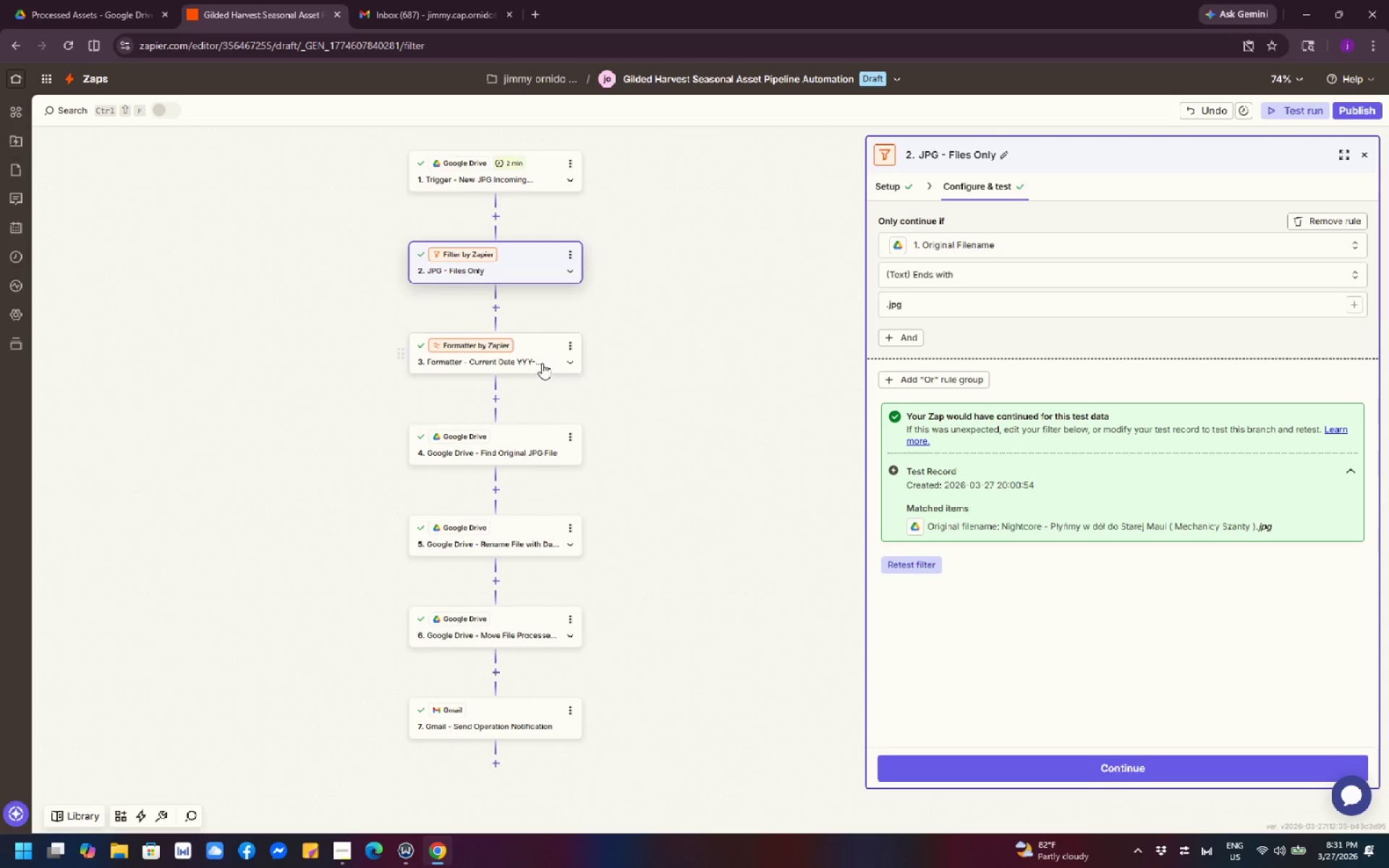 
left_click([527, 358])
 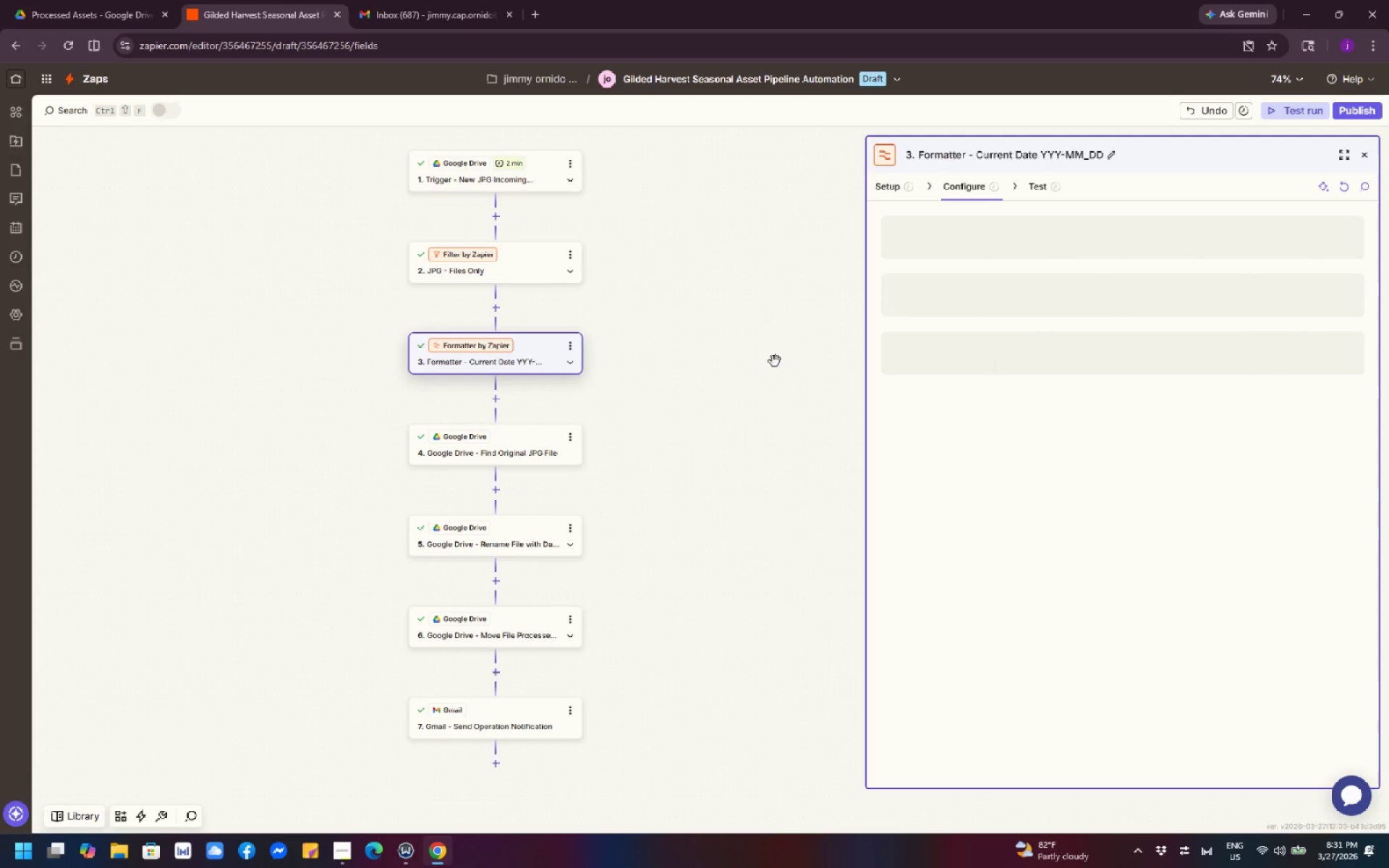 
mouse_move([833, 396])
 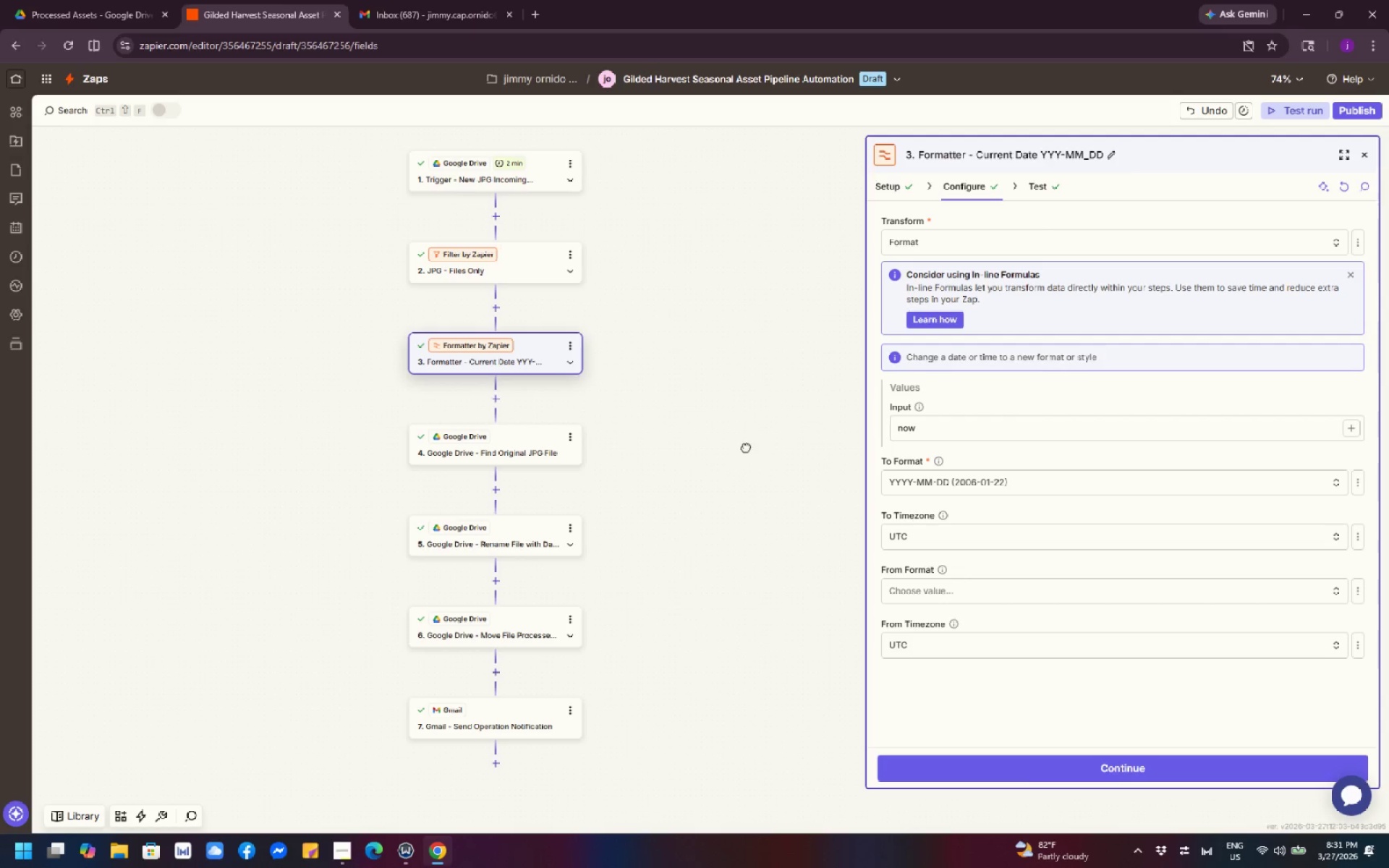 
left_click_drag(start_coordinate=[746, 447], to_coordinate=[712, 433])
 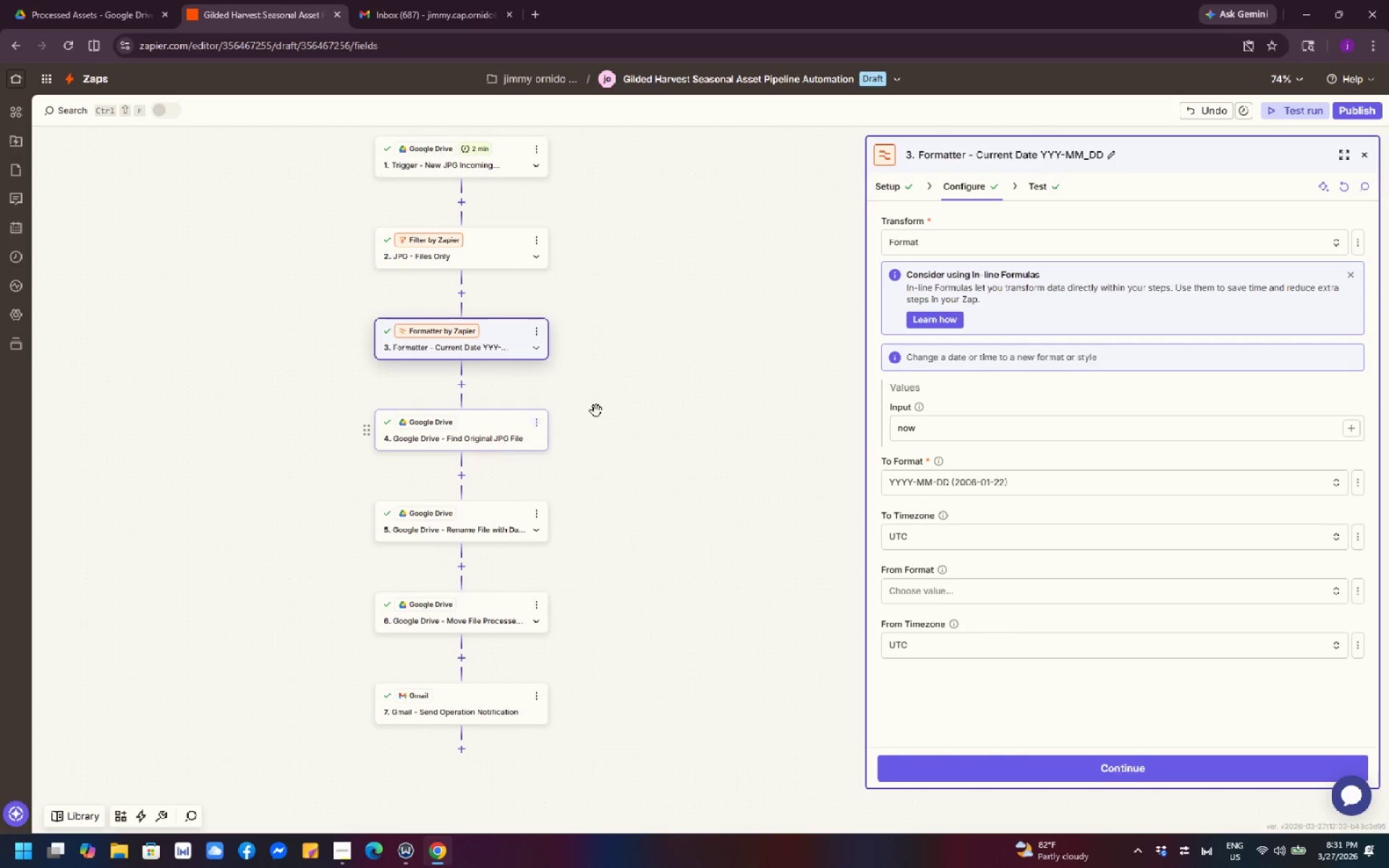 
scroll: coordinate [791, 386], scroll_direction: down, amount: 2.0
 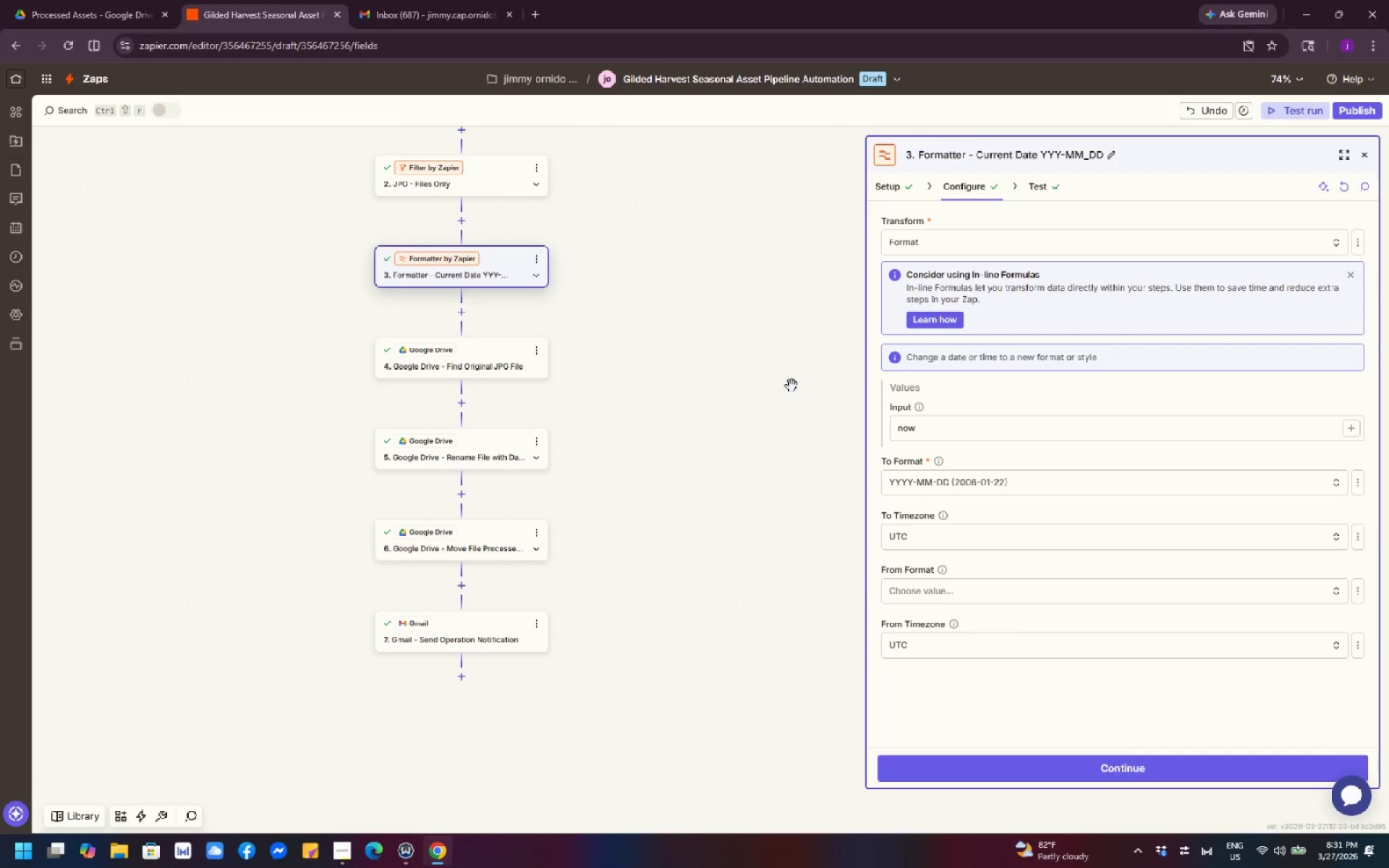 
scroll: coordinate [791, 386], scroll_direction: up, amount: 2.0
 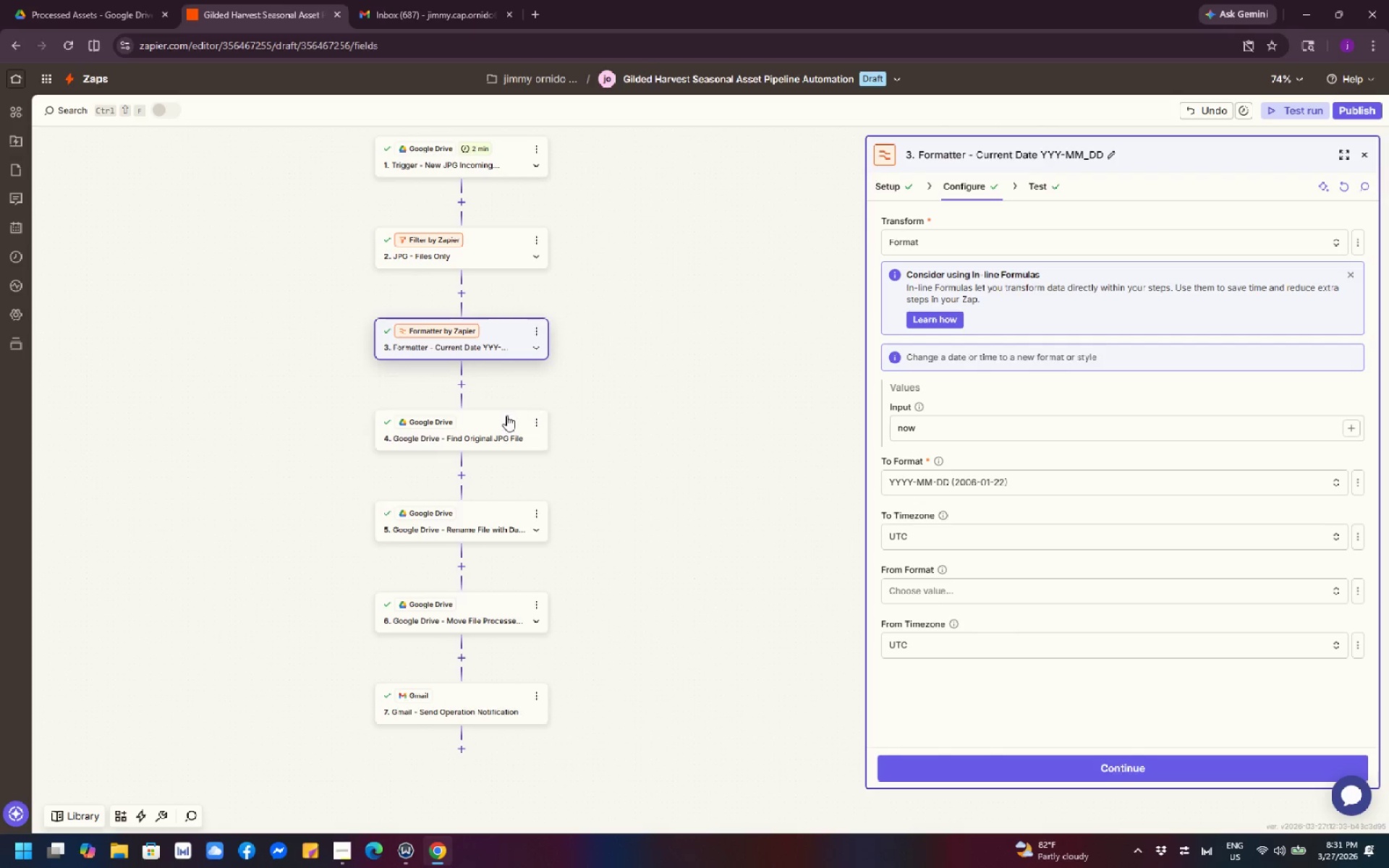 
left_click([494, 421])
 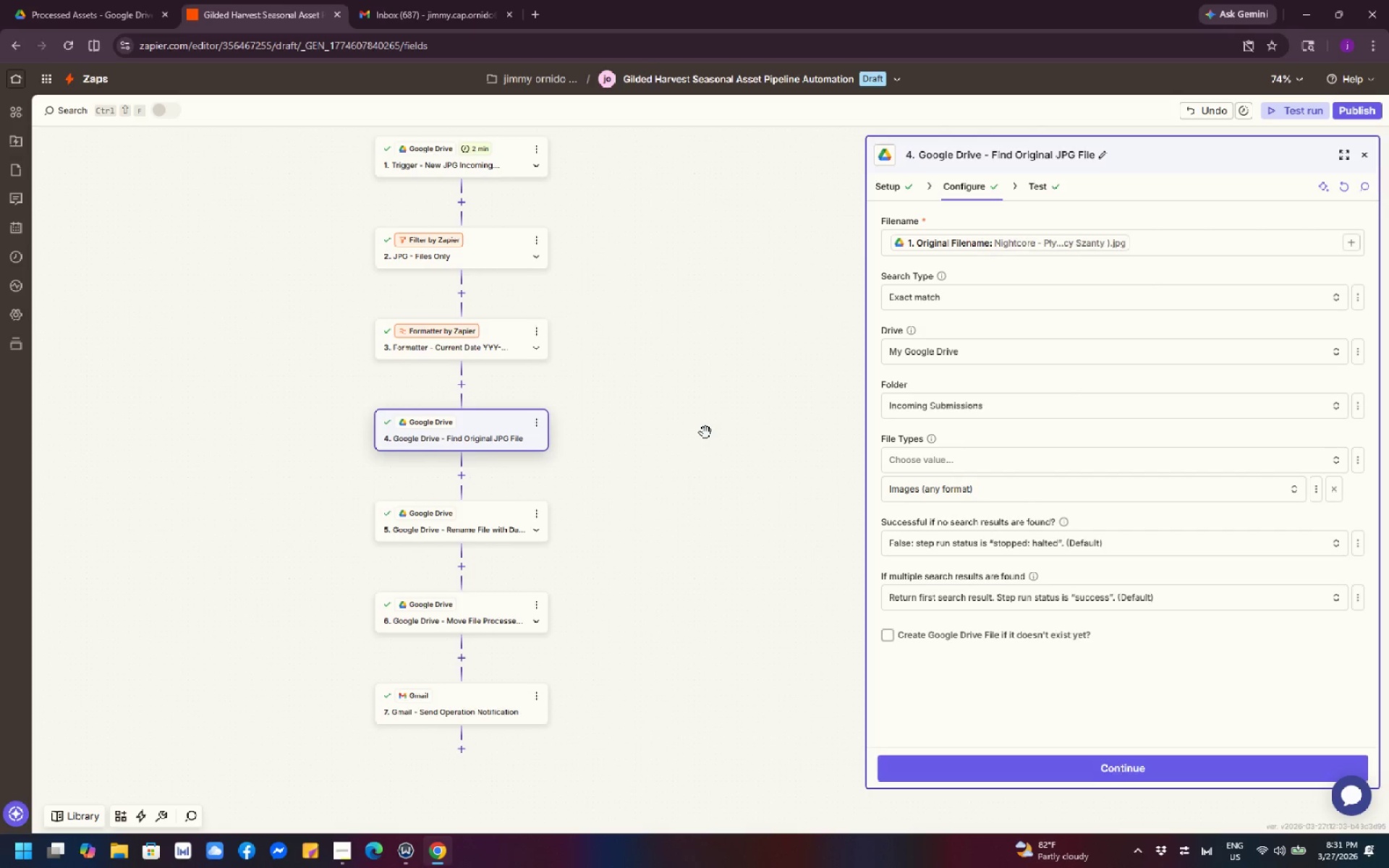 
wait(8.91)
 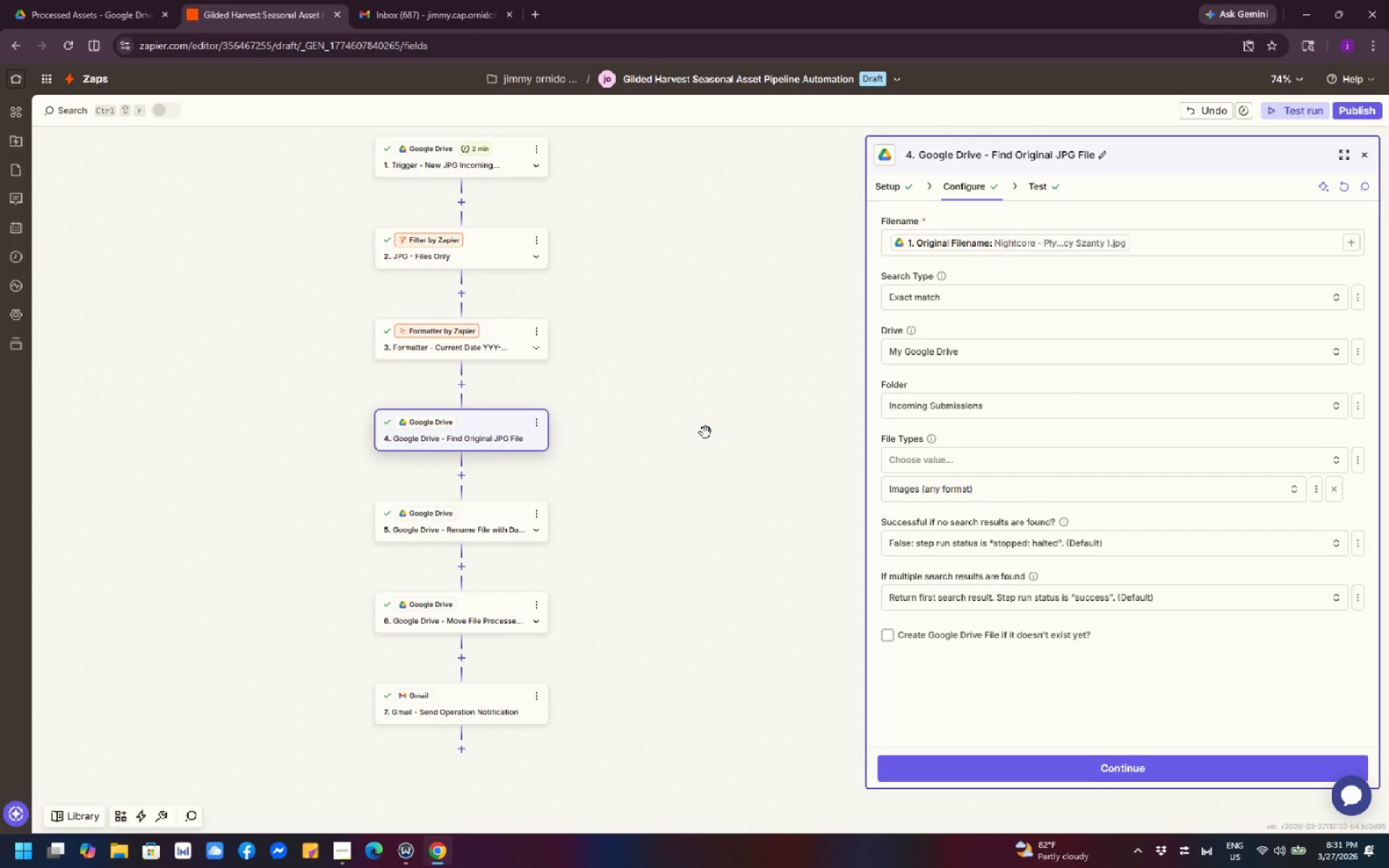 
left_click([485, 511])
 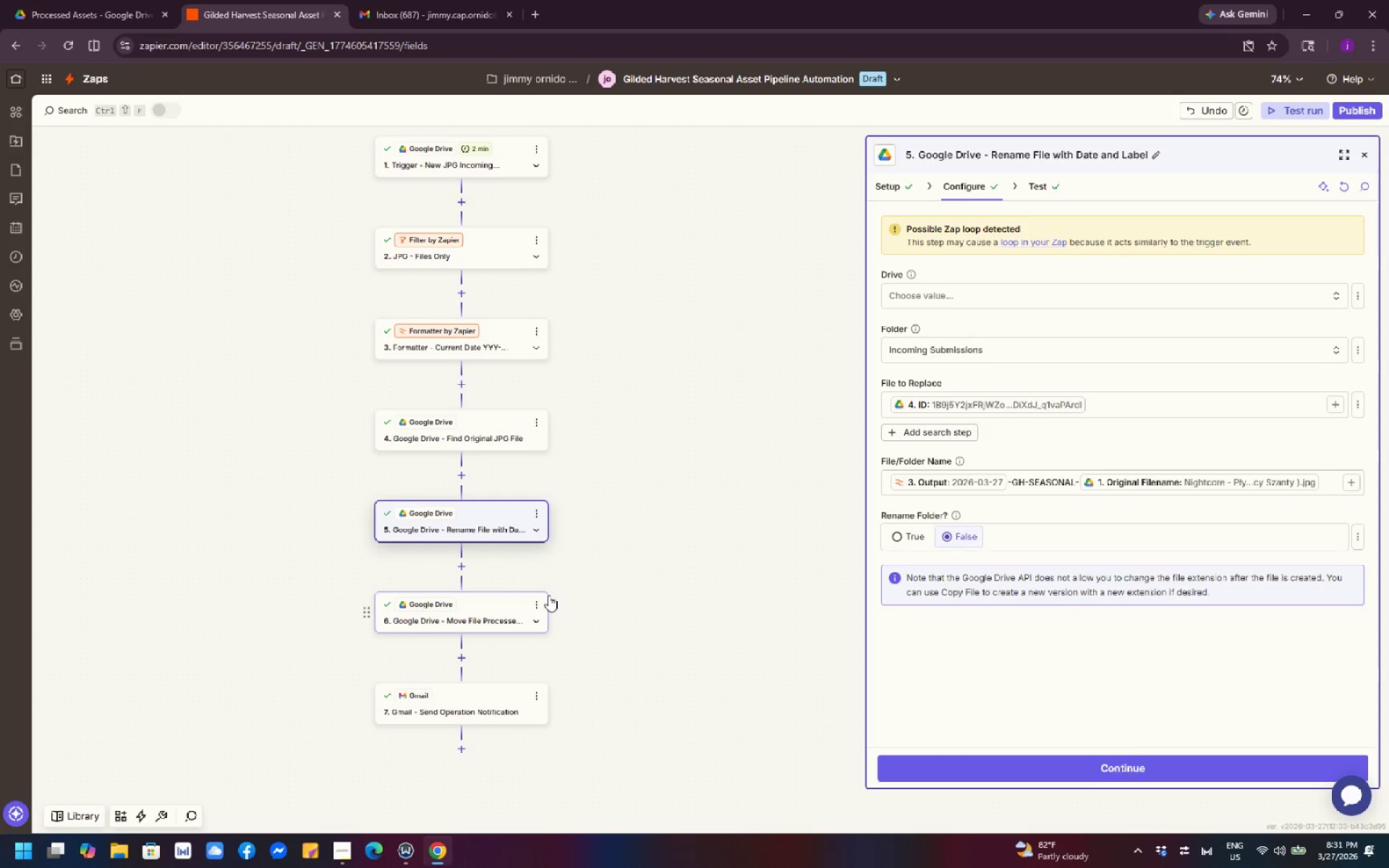 
wait(13.45)
 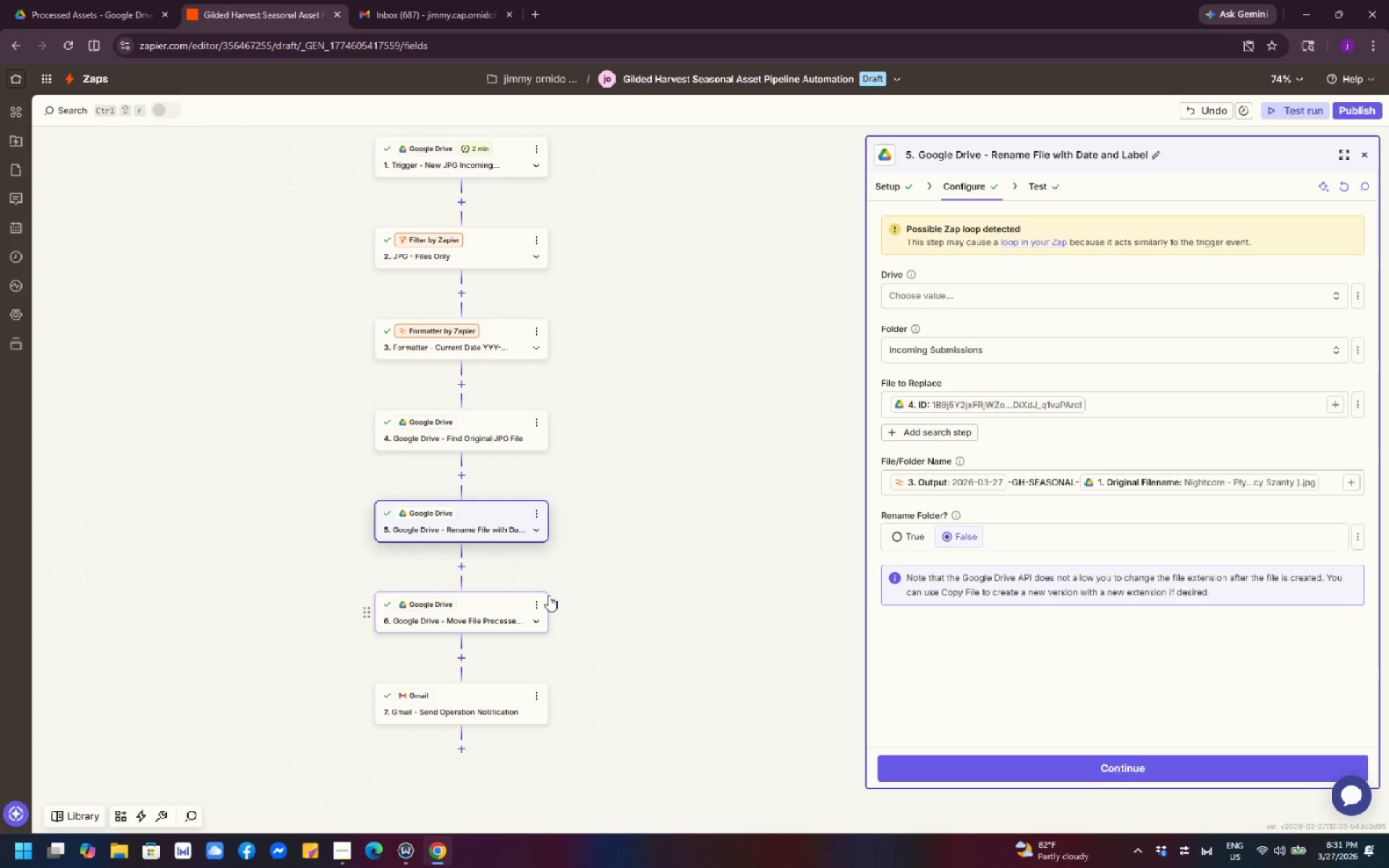 
left_click_drag(start_coordinate=[634, 600], to_coordinate=[607, 419])
 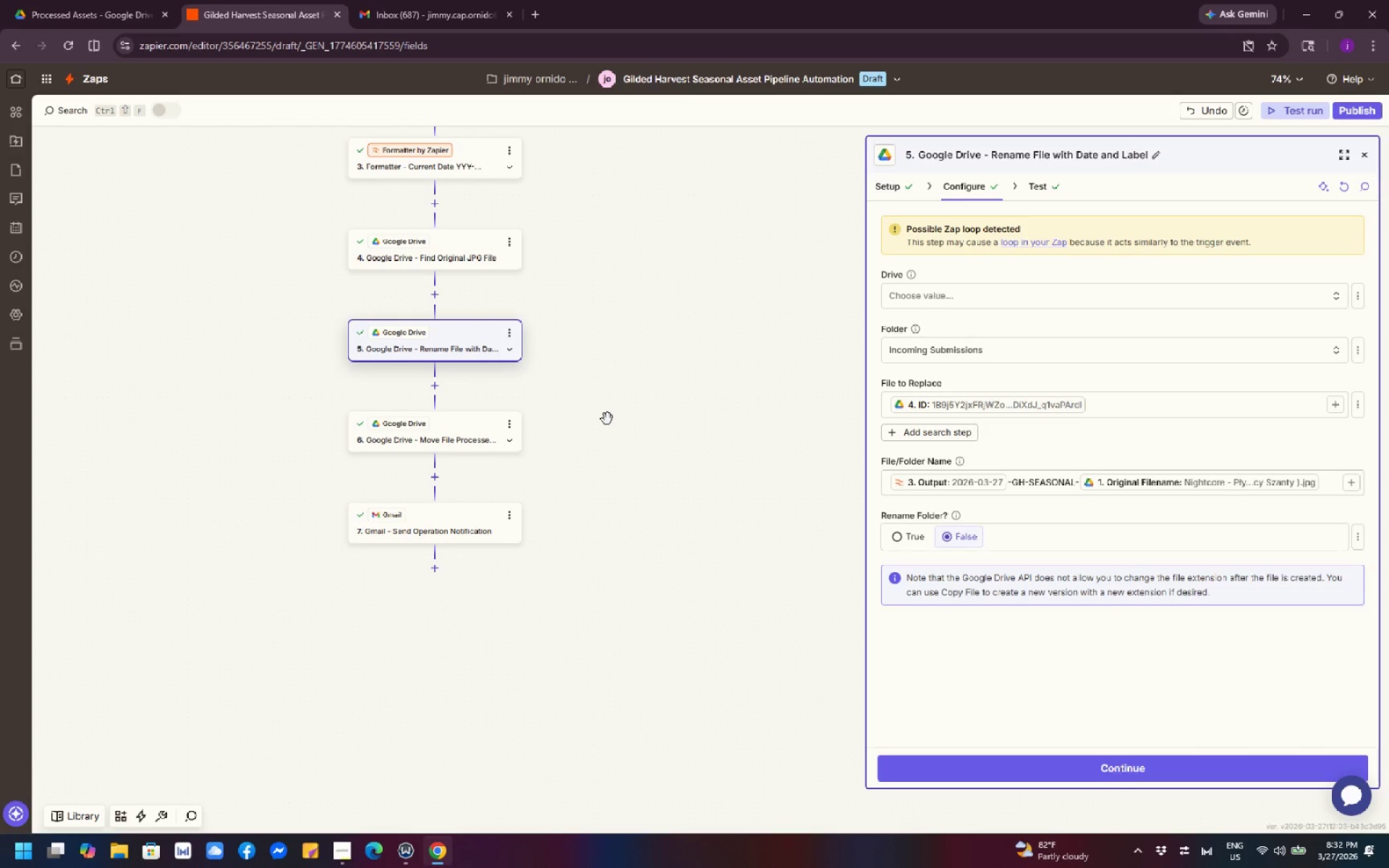 
wait(10.88)
 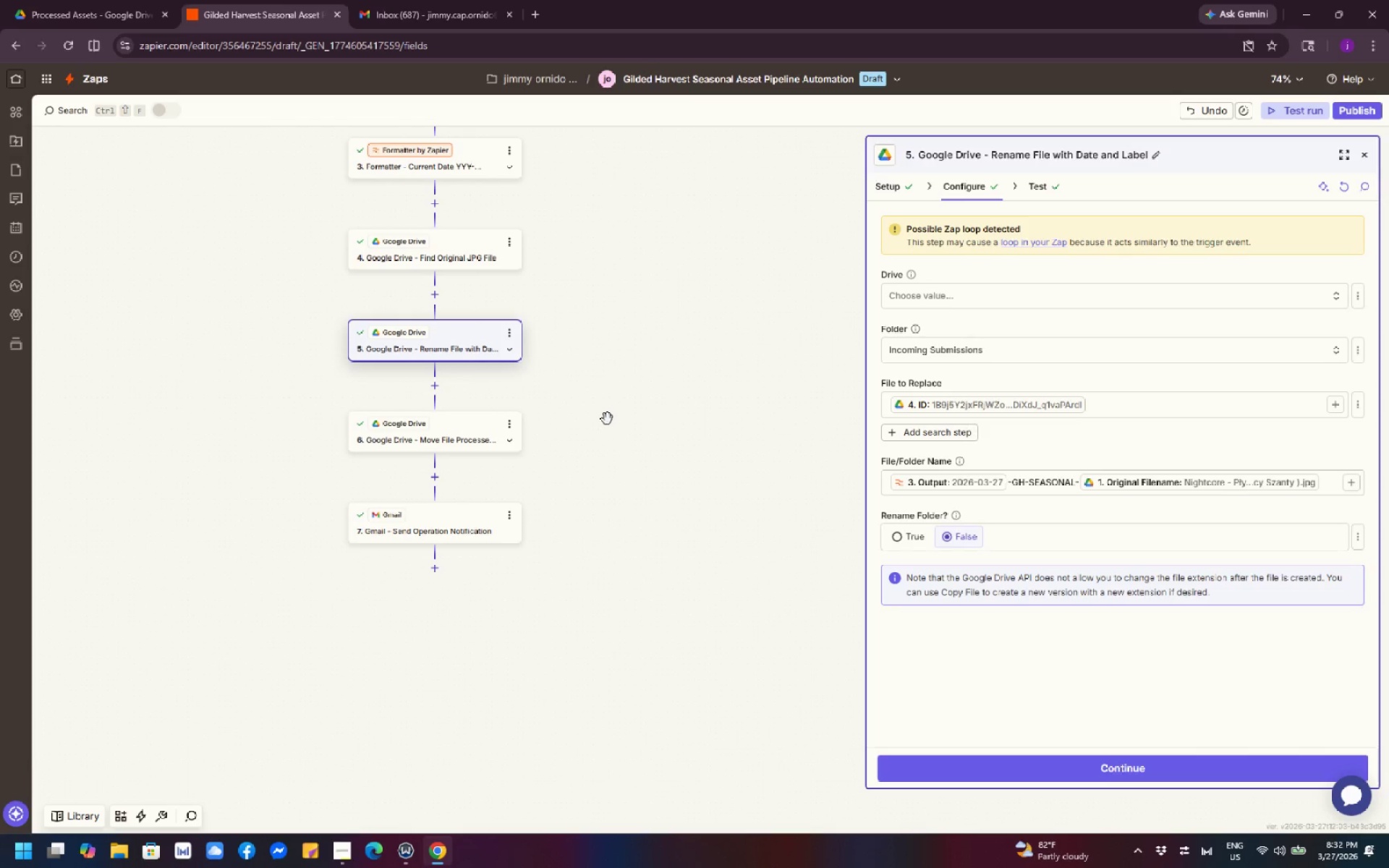 
left_click_drag(start_coordinate=[650, 397], to_coordinate=[646, 560])
 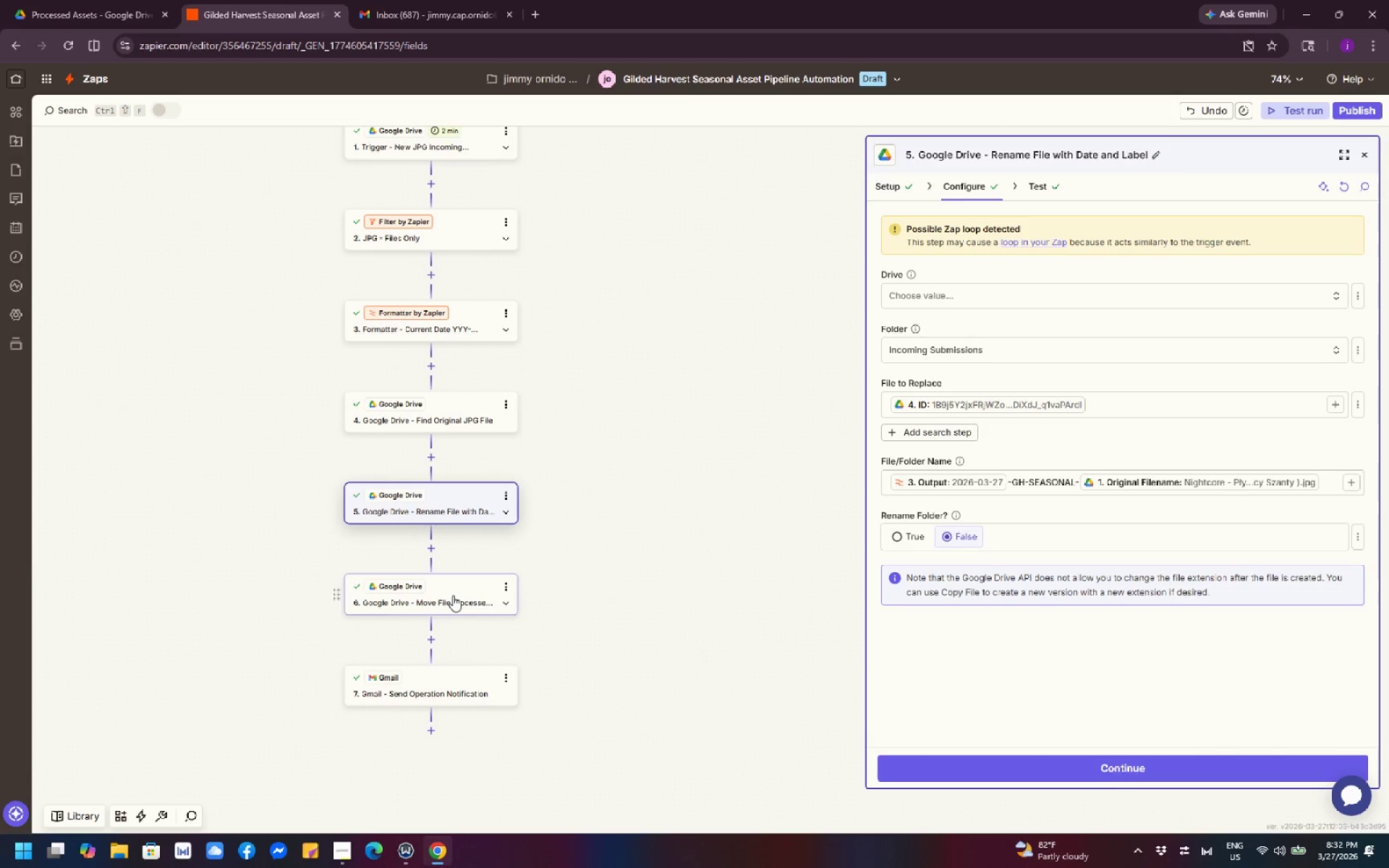 
left_click([453, 595])
 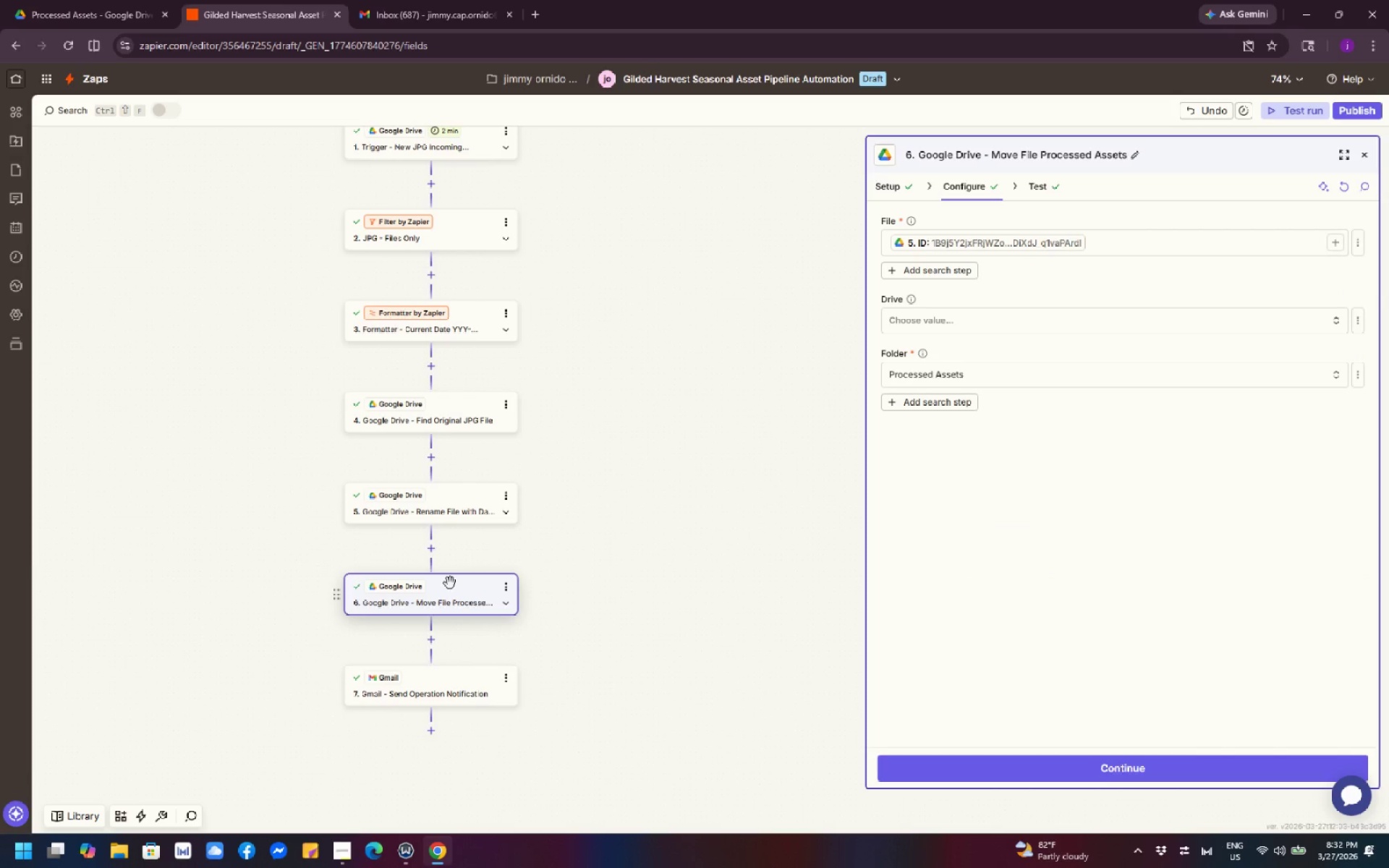 
wait(5.17)
 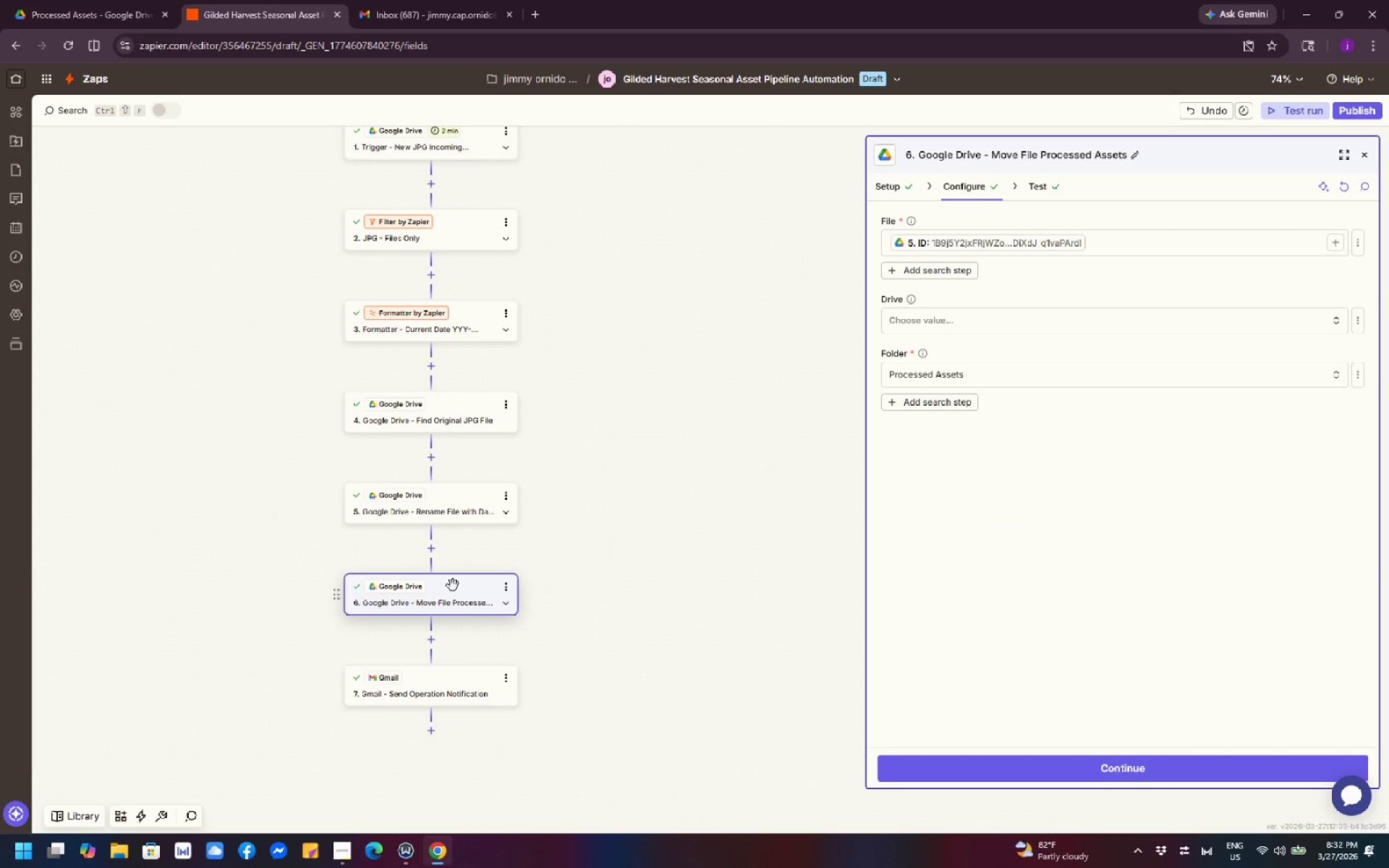 
left_click_drag(start_coordinate=[689, 437], to_coordinate=[765, 482])
 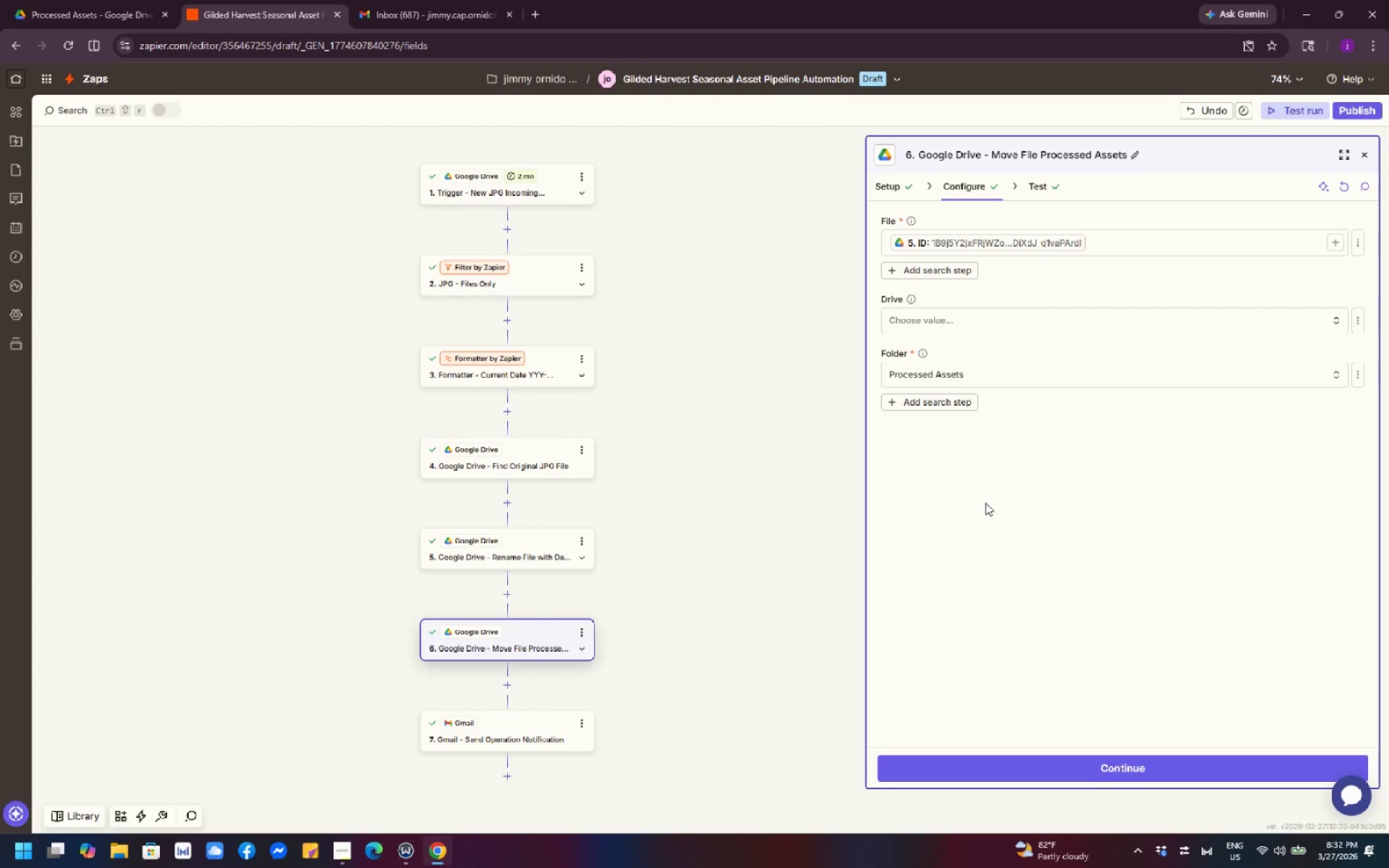 
left_click([985, 503])
 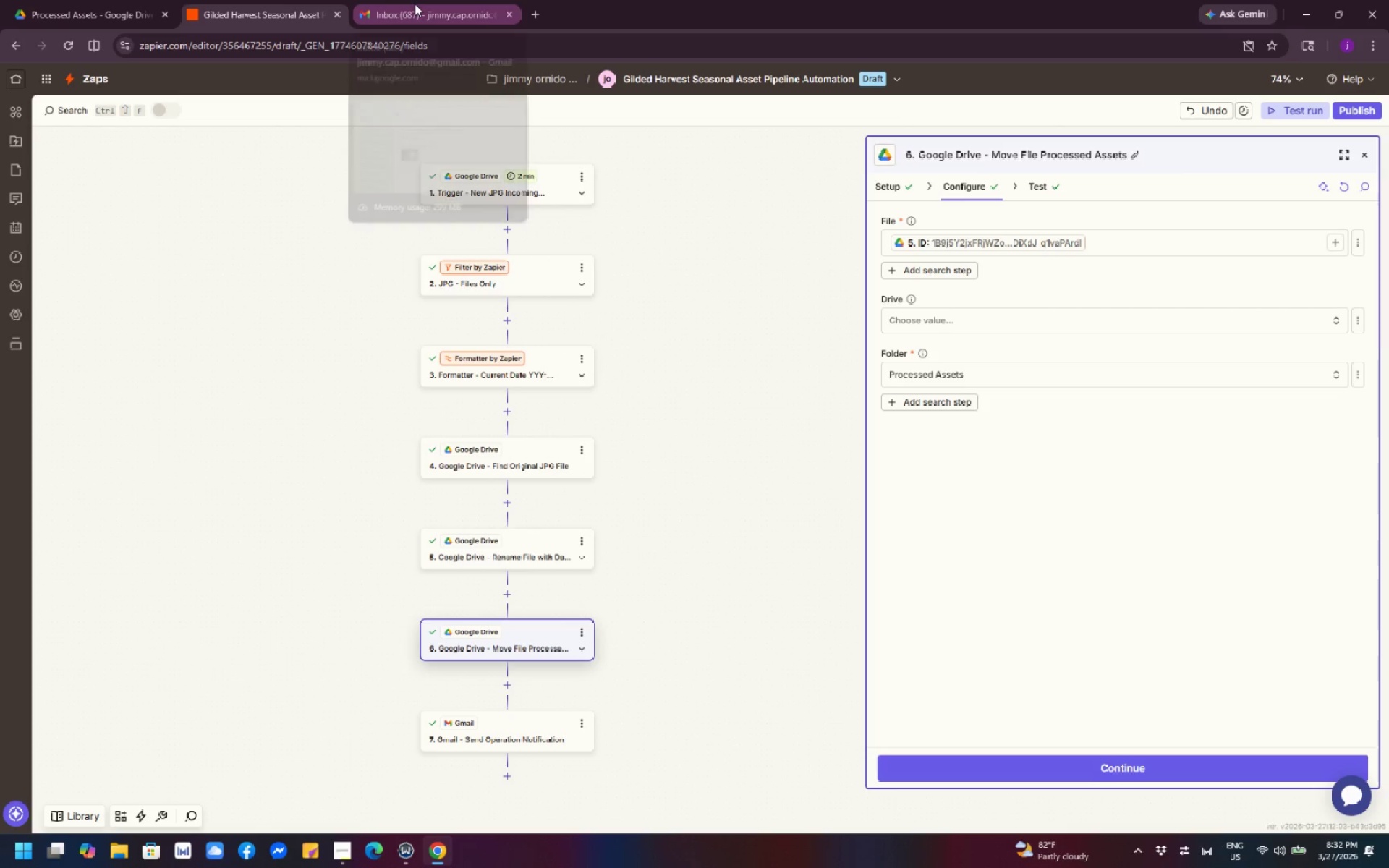 
wait(5.09)
 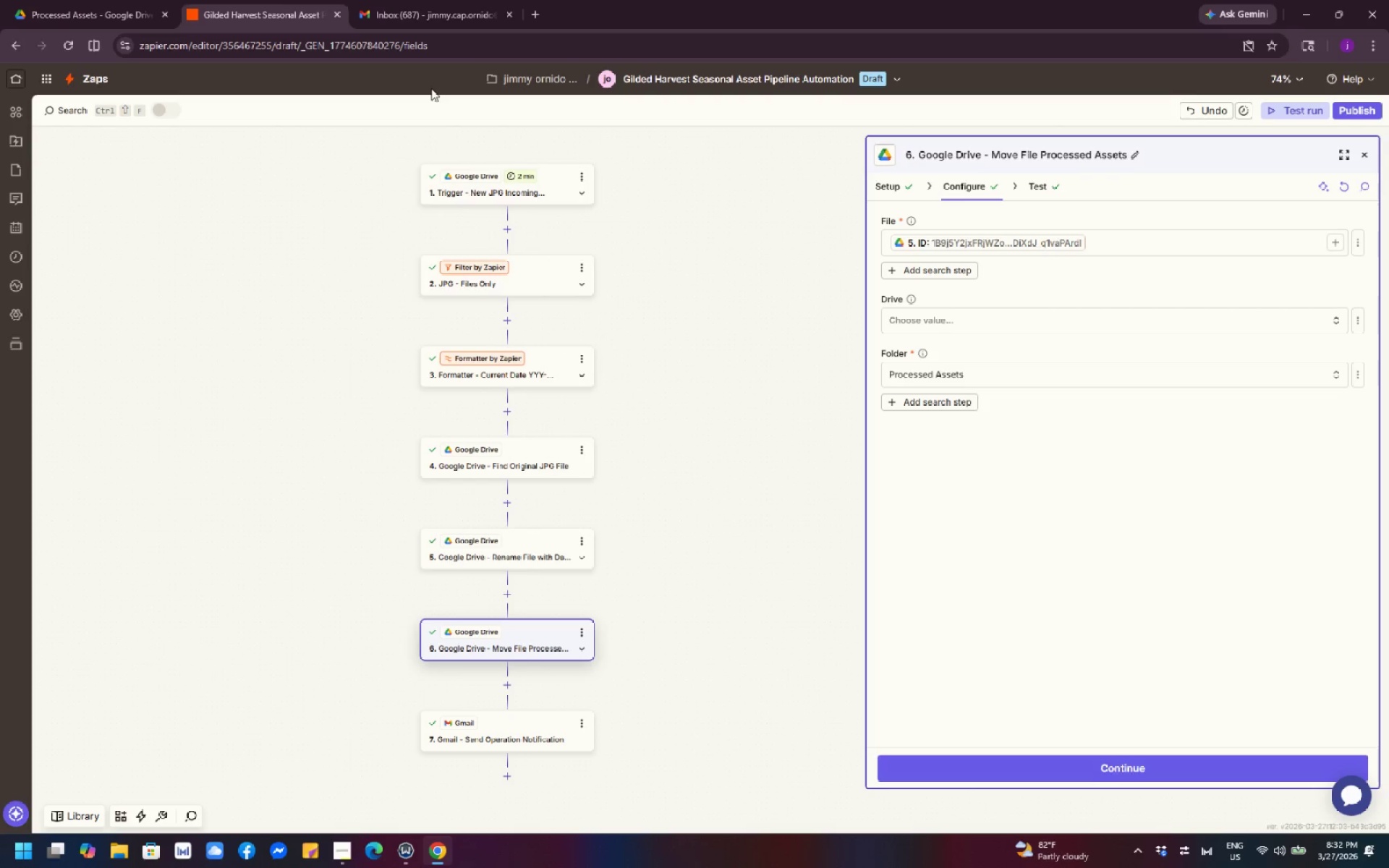 
left_click([251, 11])
 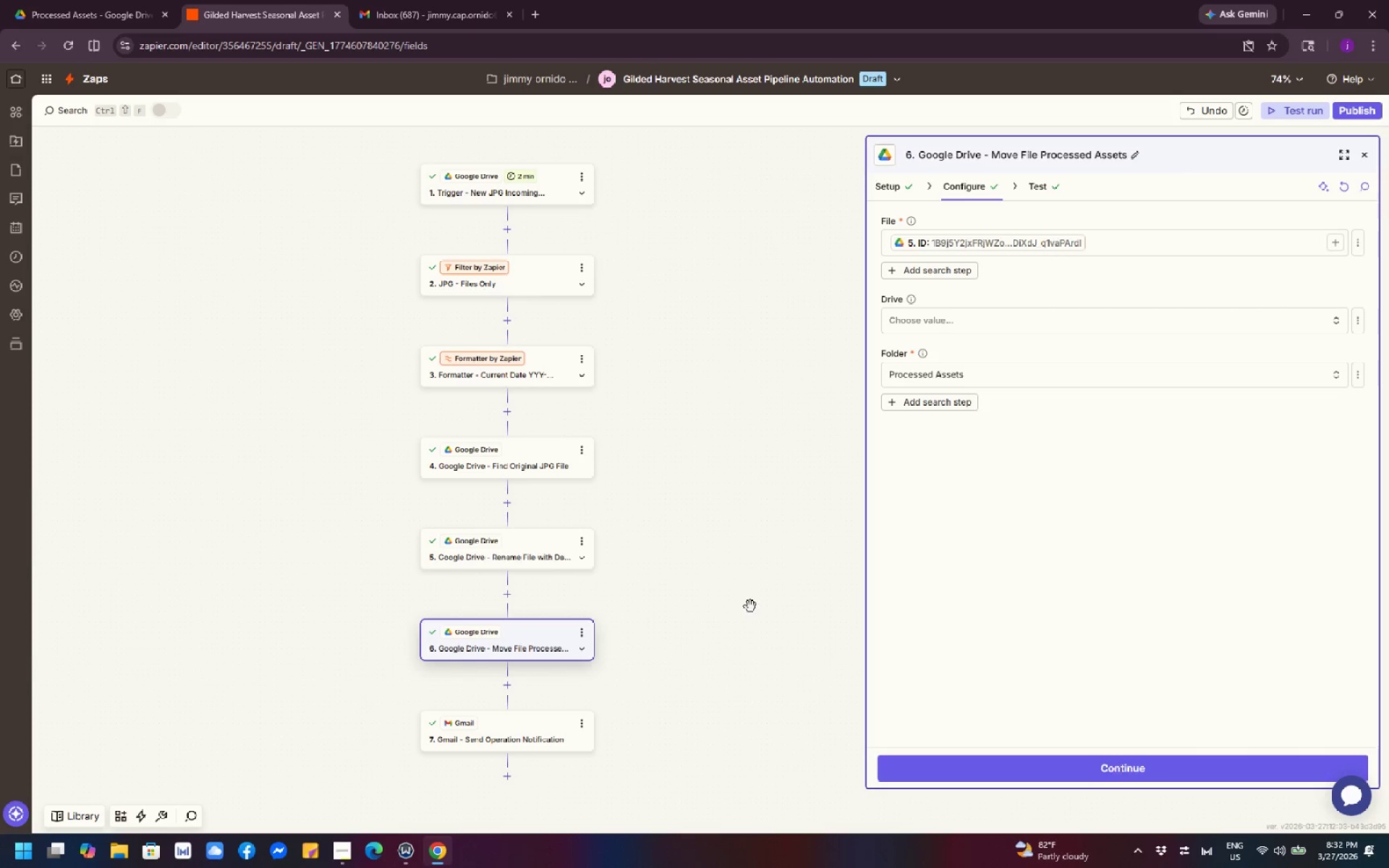 
left_click([525, 746])
 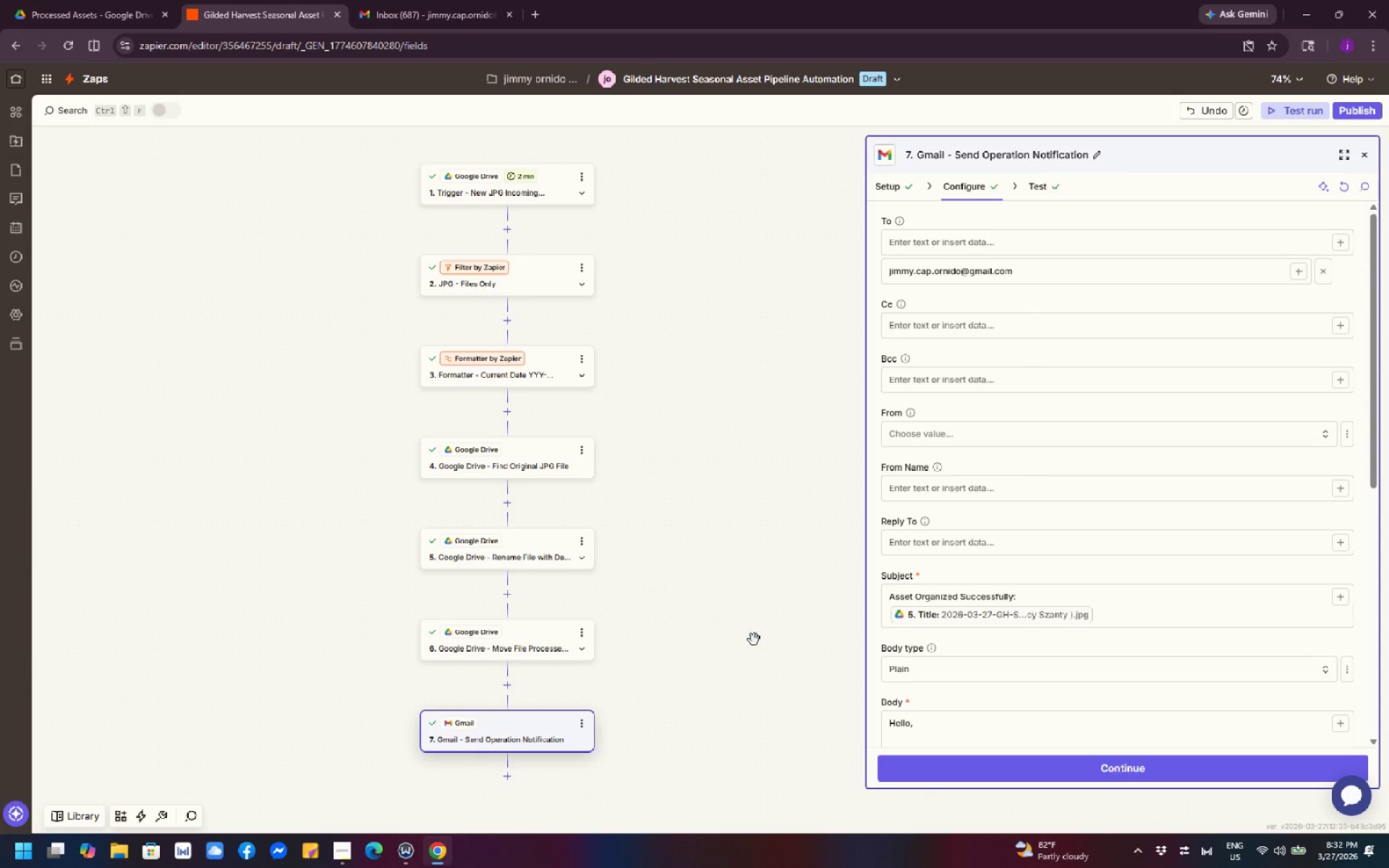 
scroll: coordinate [763, 625], scroll_direction: down, amount: 8.0
 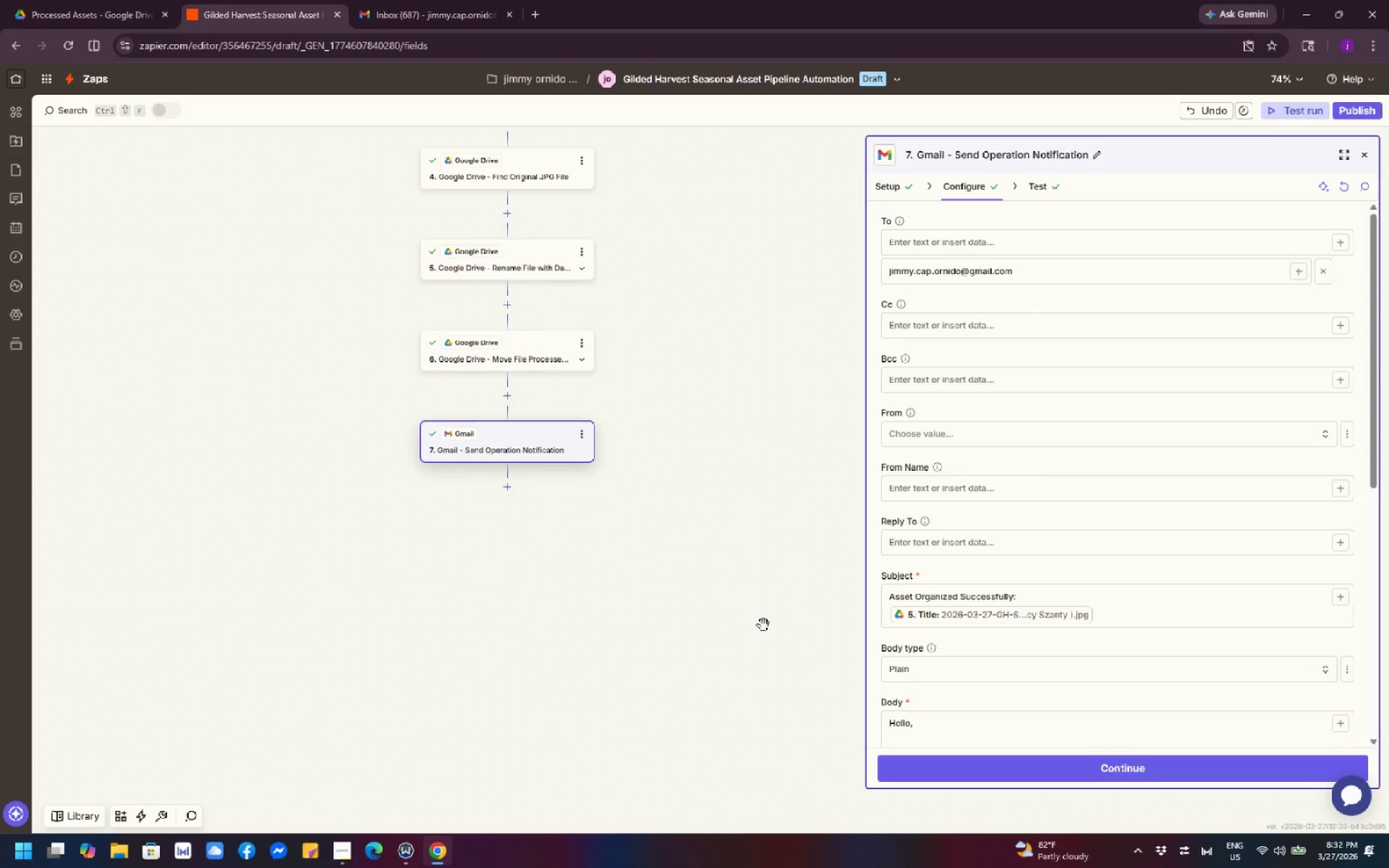 
scroll: coordinate [763, 625], scroll_direction: up, amount: 3.0
 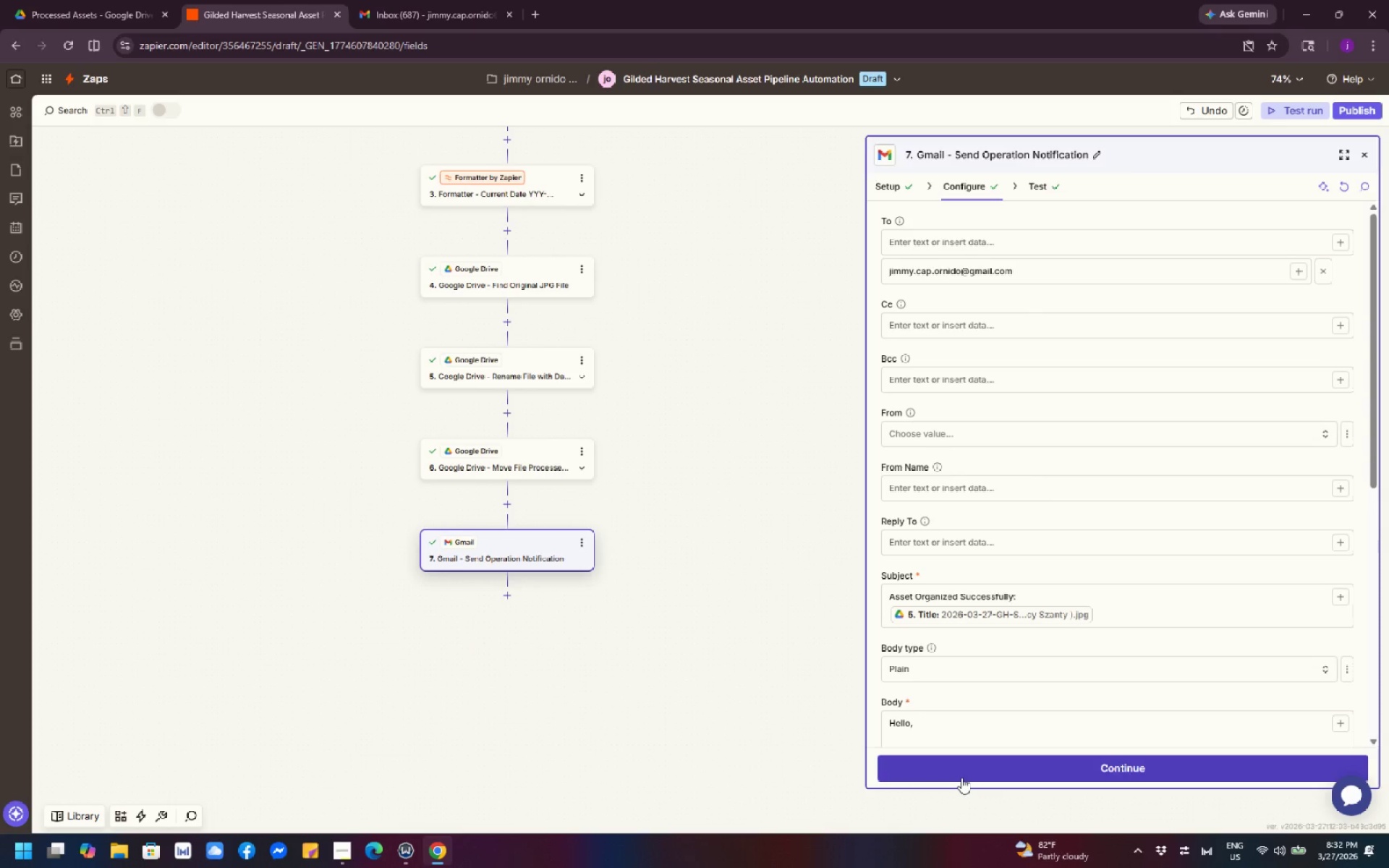 
left_click([961, 778])
 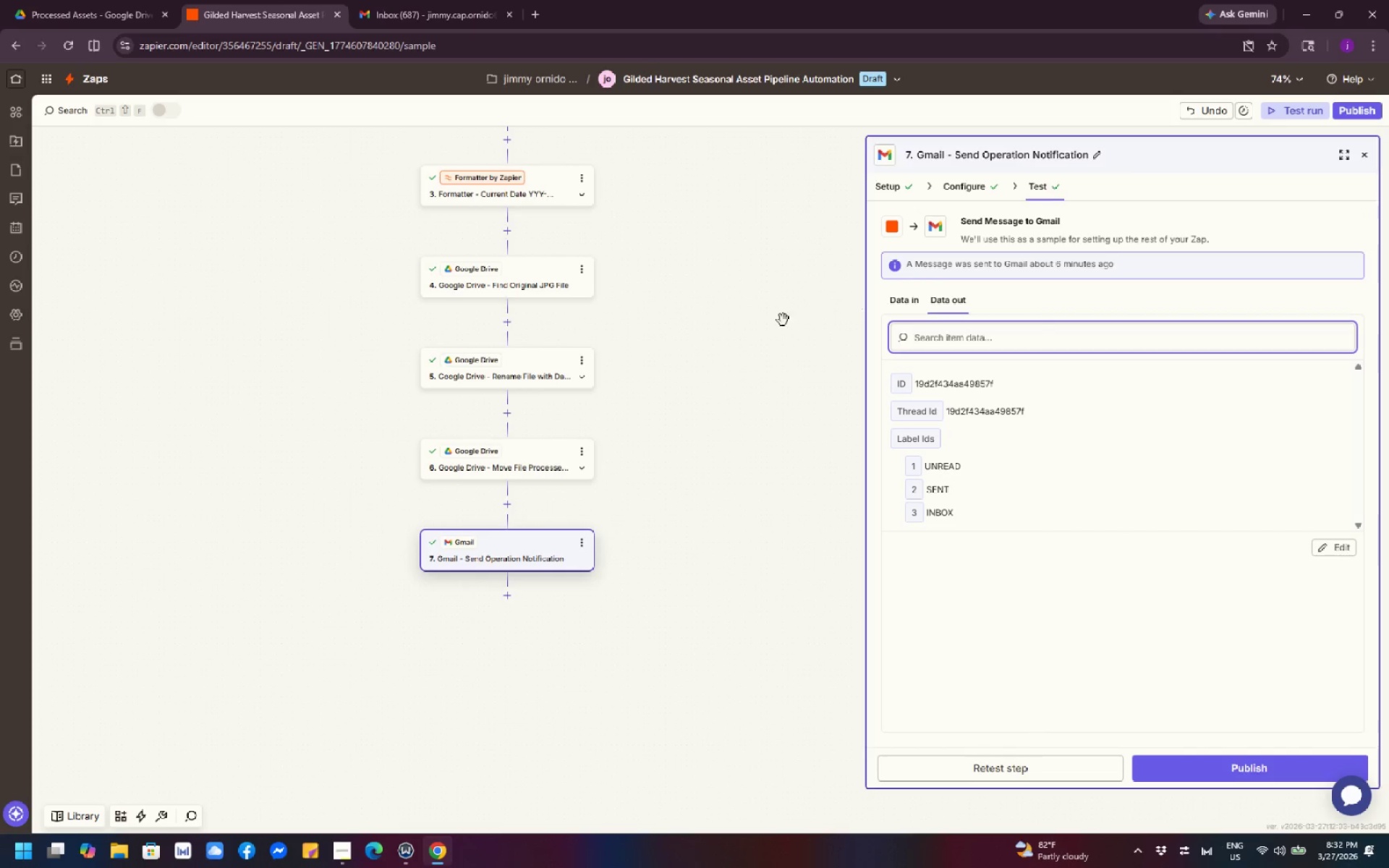 
left_click_drag(start_coordinate=[757, 328], to_coordinate=[773, 428])
 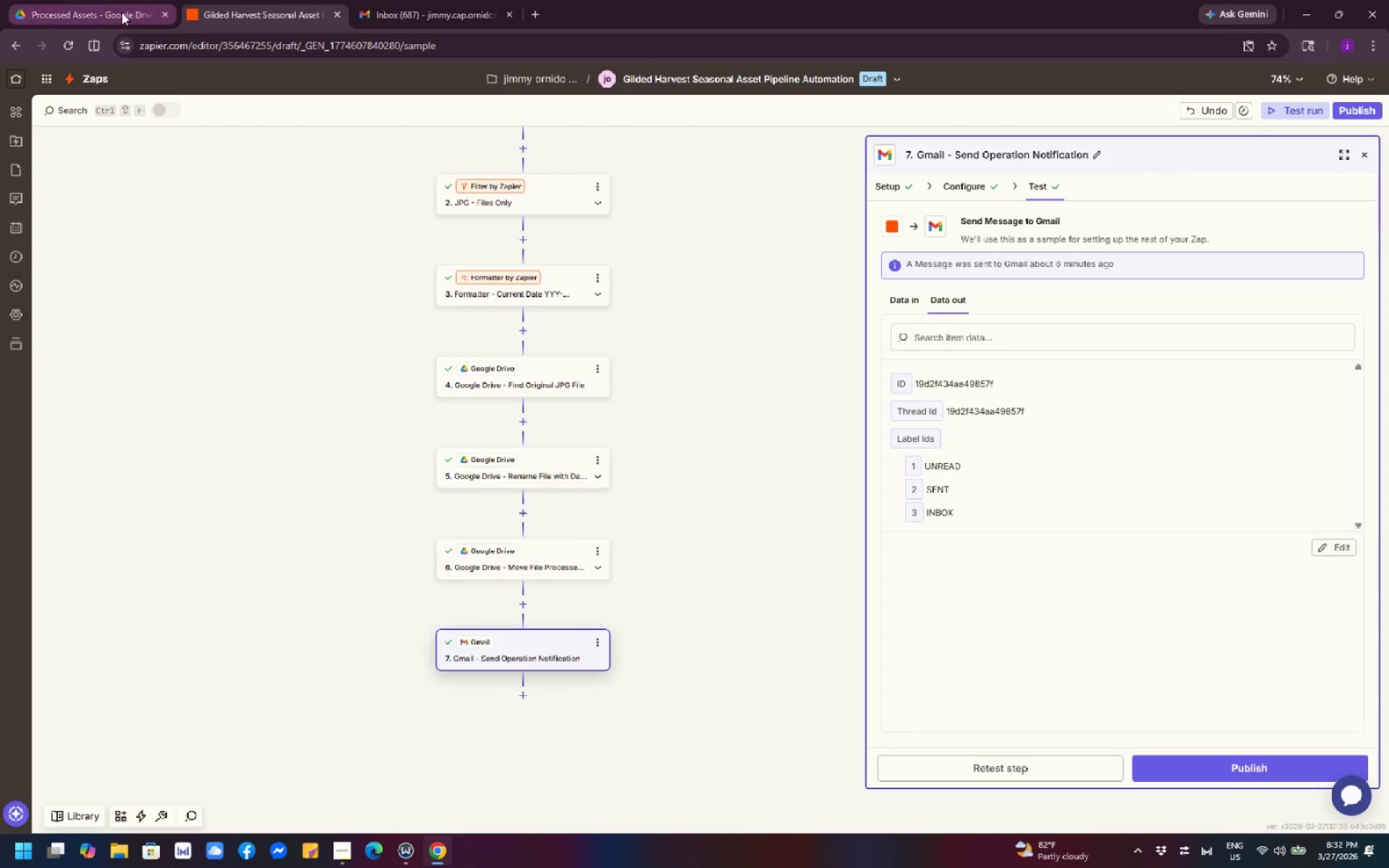 
left_click([409, 11])
 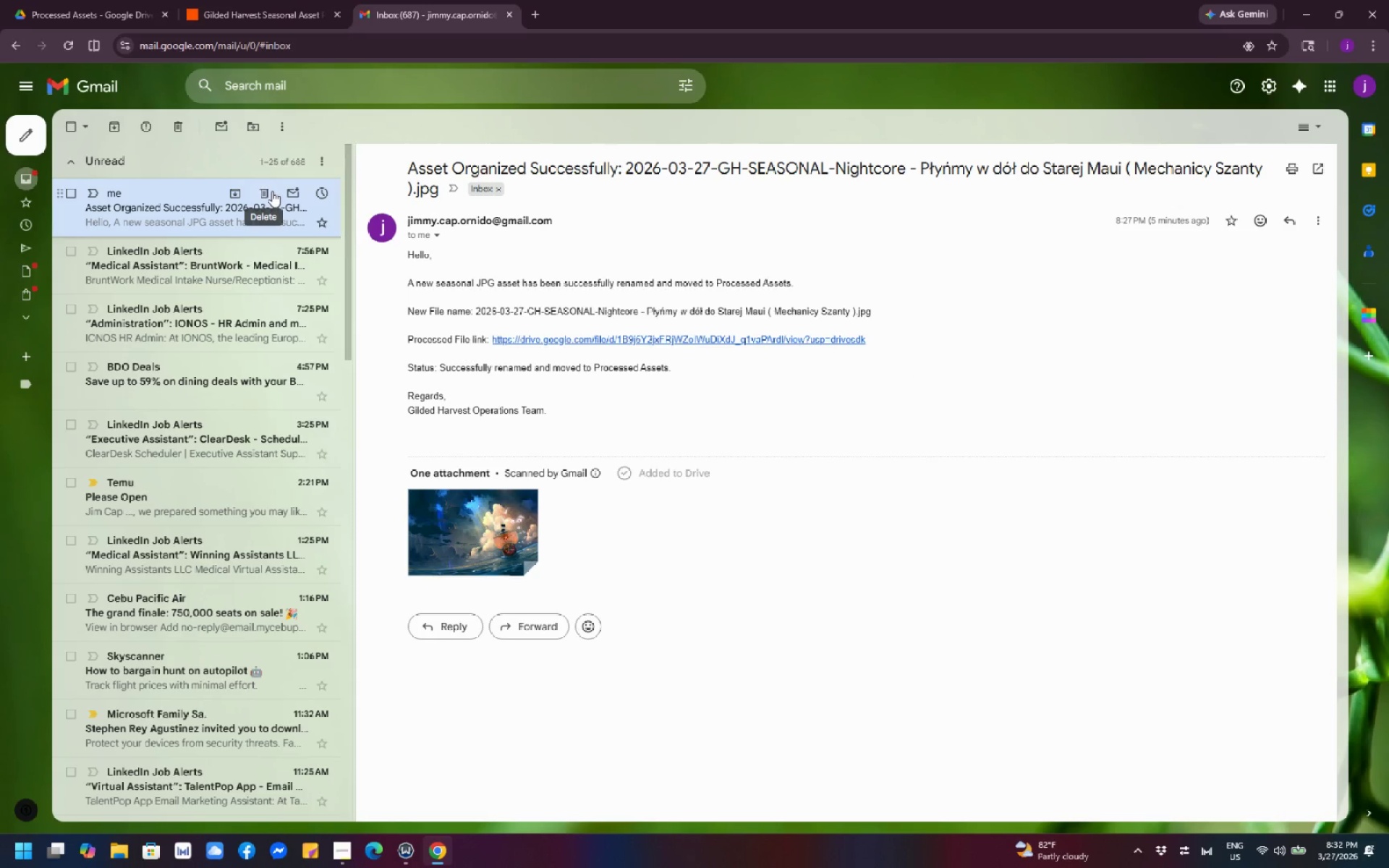 
left_click([267, 192])
 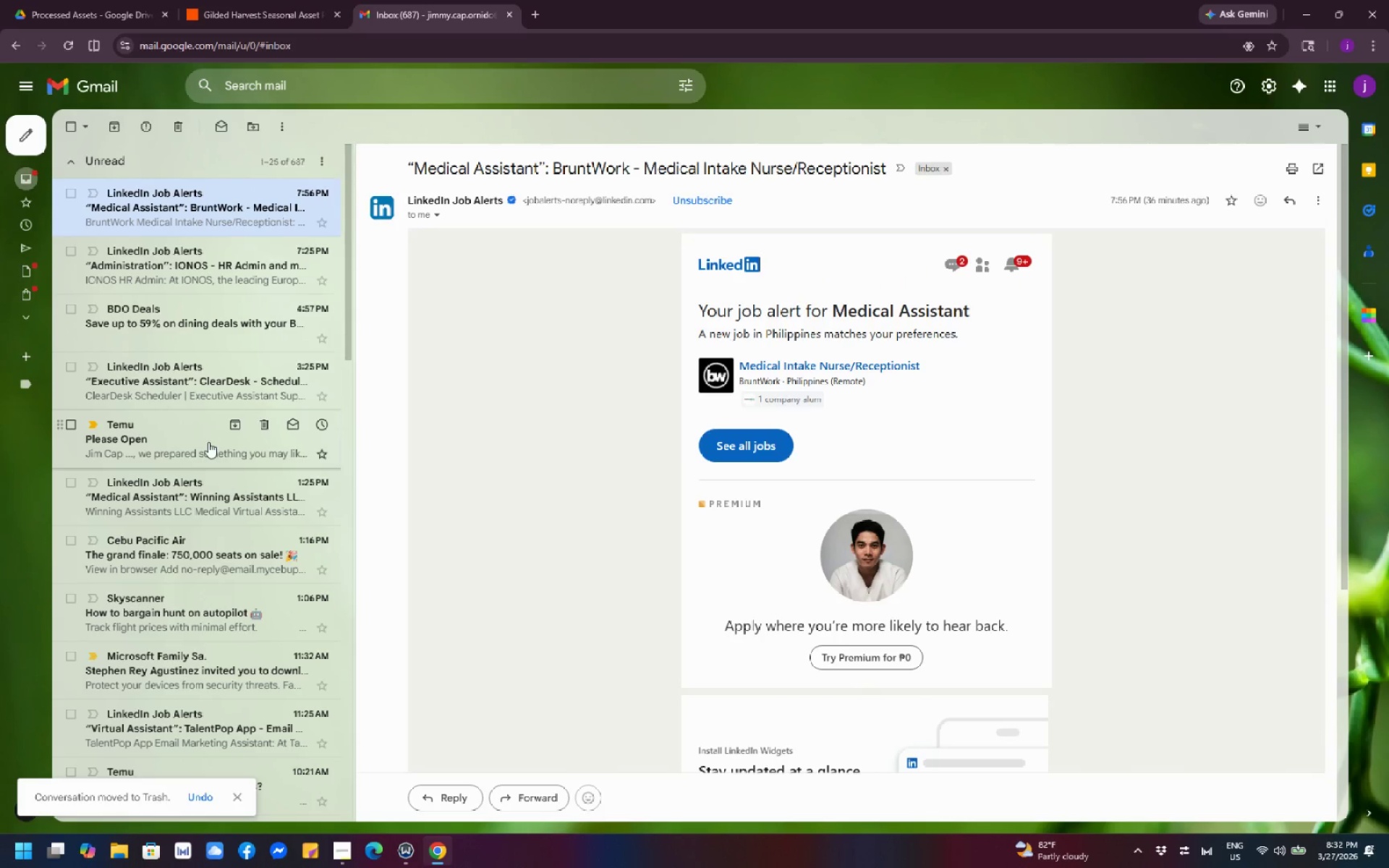 
scroll: coordinate [206, 603], scroll_direction: down, amount: 6.0
 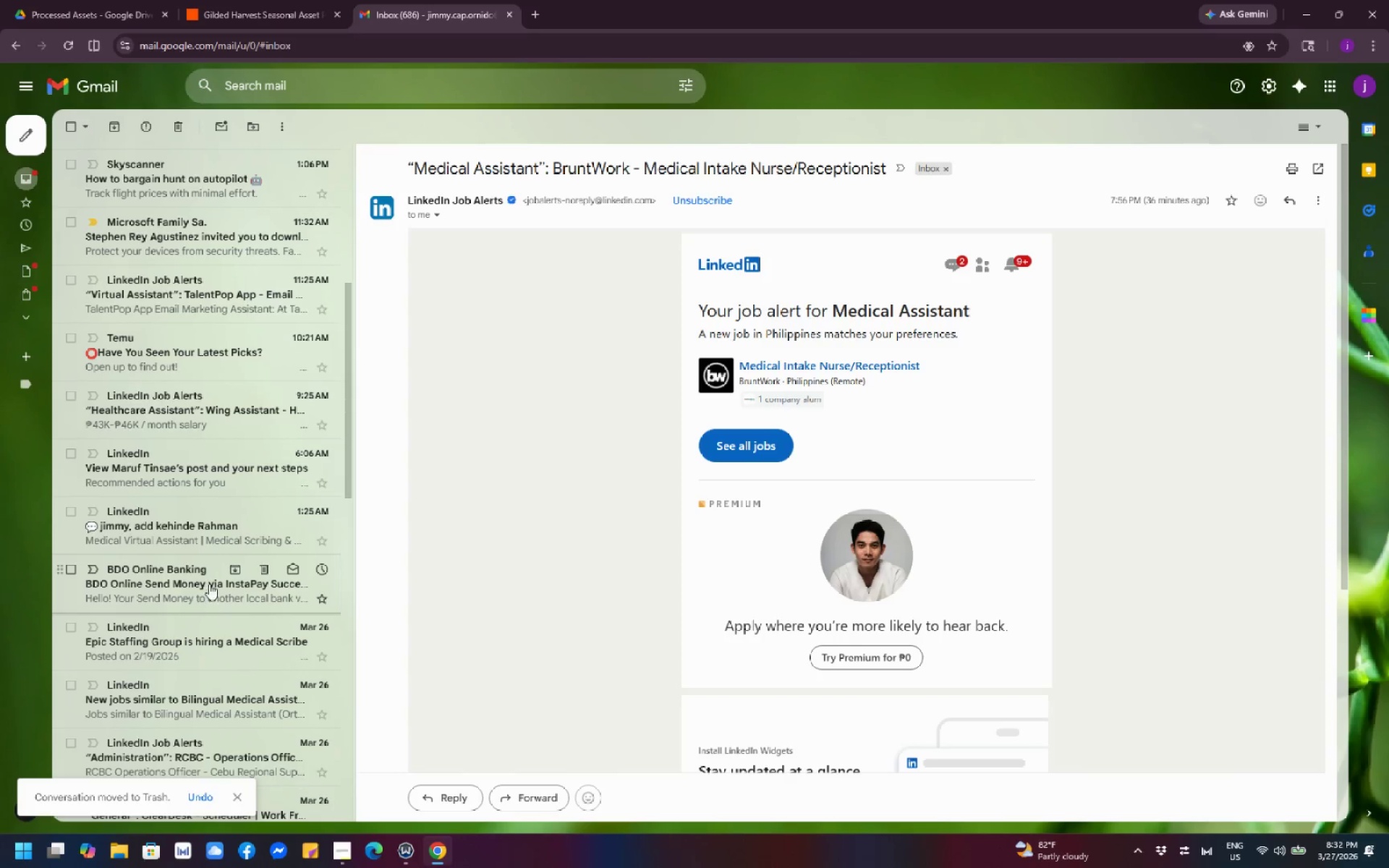 
scroll: coordinate [218, 451], scroll_direction: up, amount: 14.0
 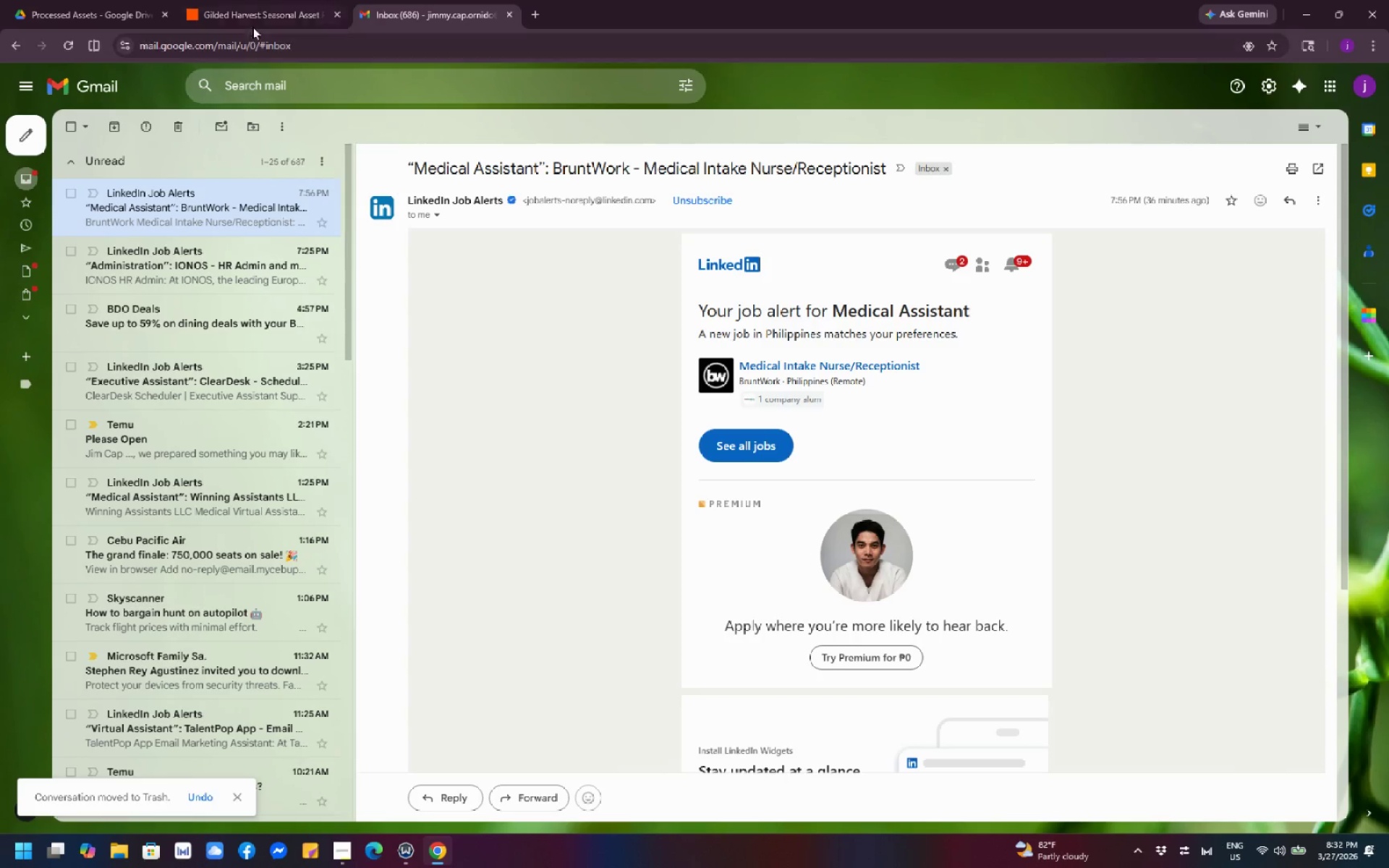 
left_click([252, 14])
 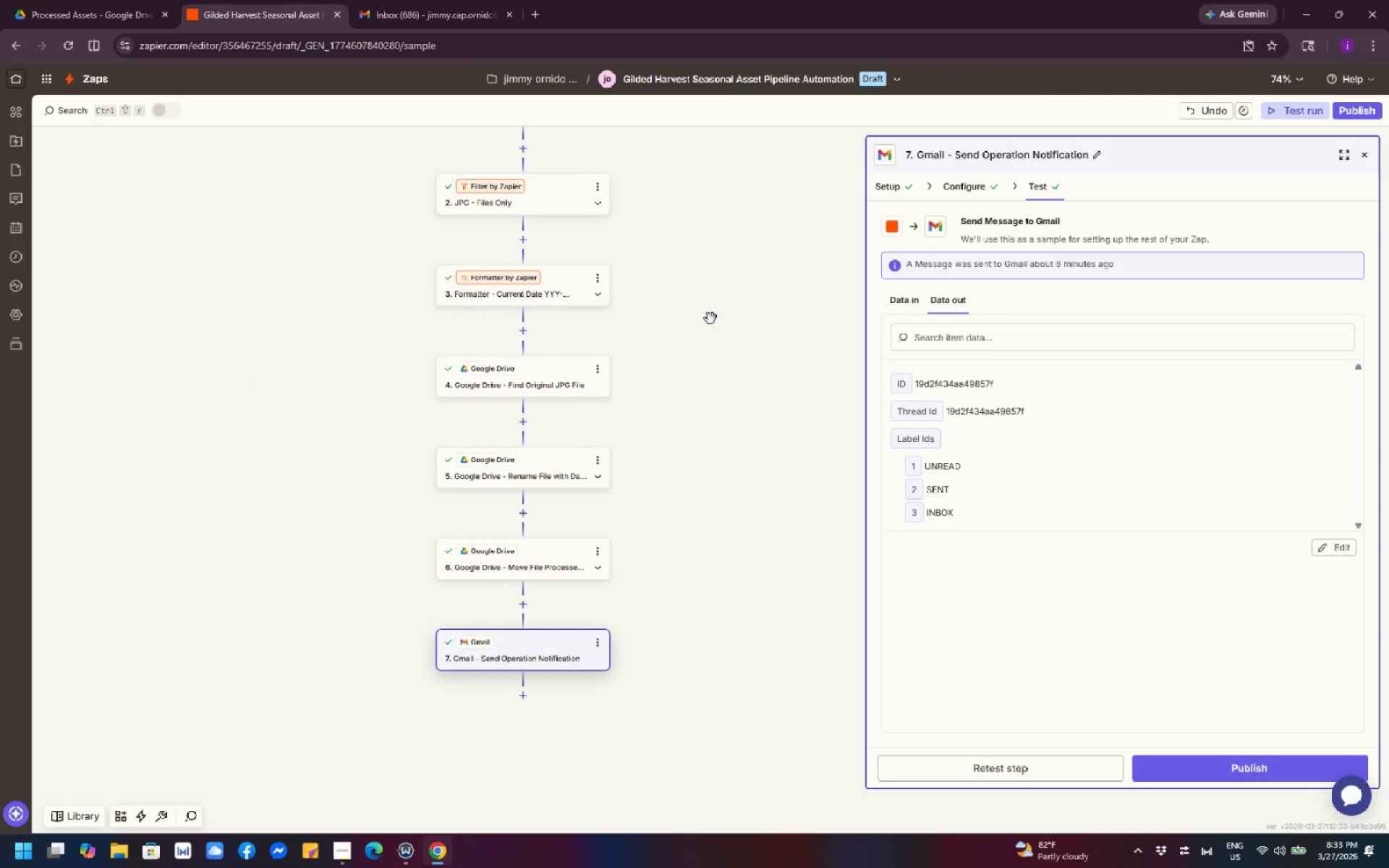 
scroll: coordinate [712, 314], scroll_direction: up, amount: 5.0
 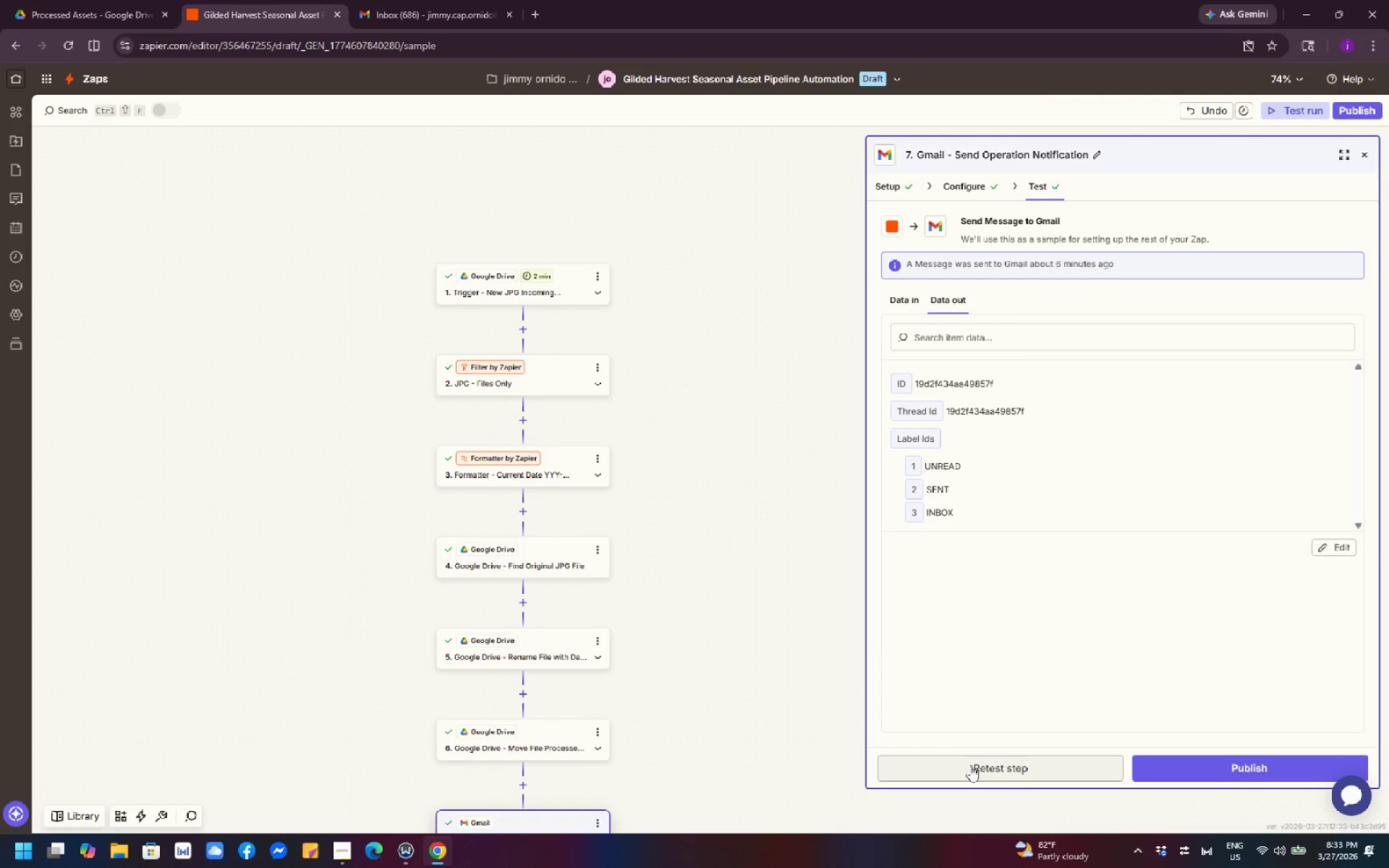 
wait(7.76)
 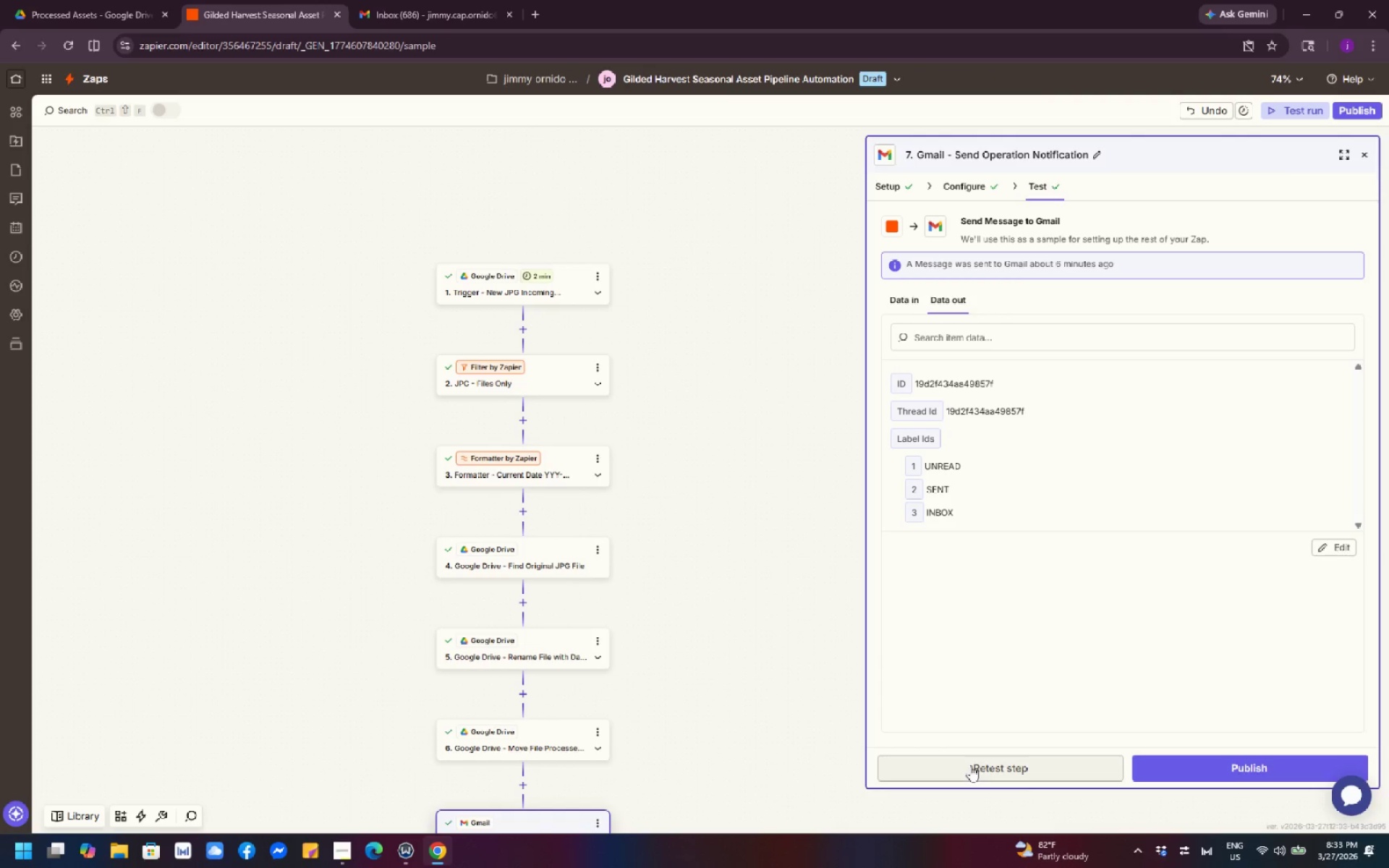 
left_click_drag(start_coordinate=[780, 668], to_coordinate=[735, 469])
 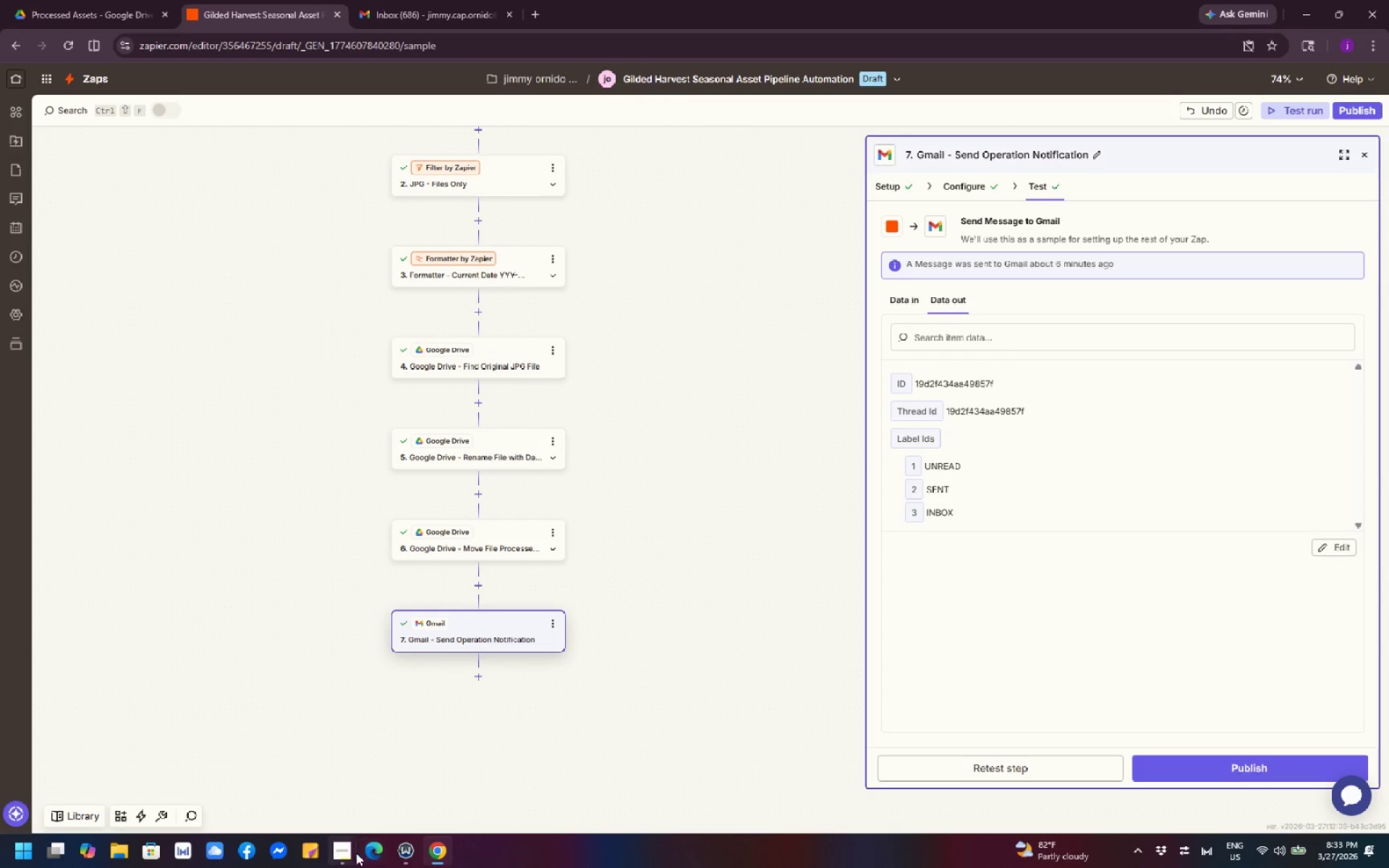 
left_click([347, 856])
 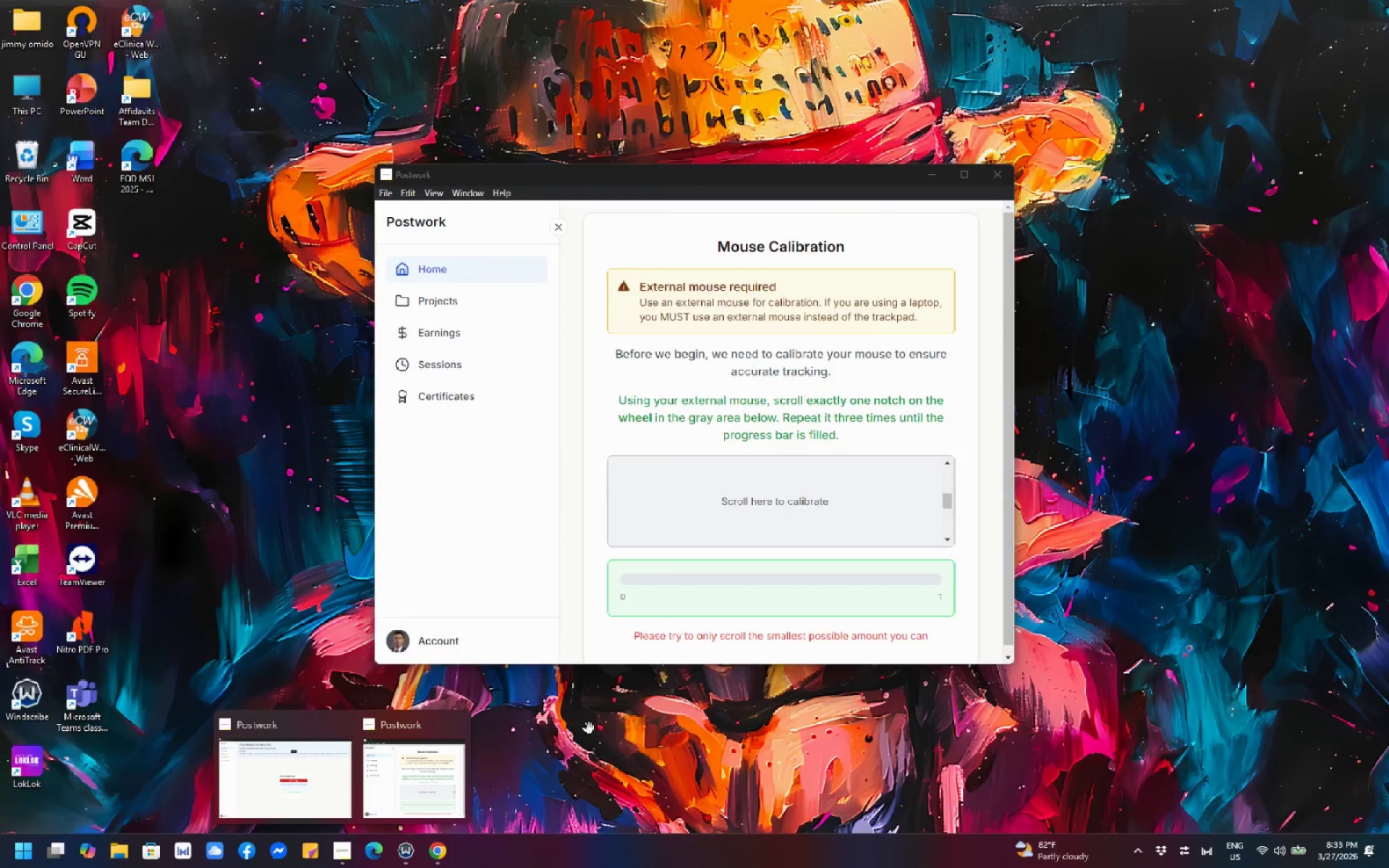 
wait(5.12)
 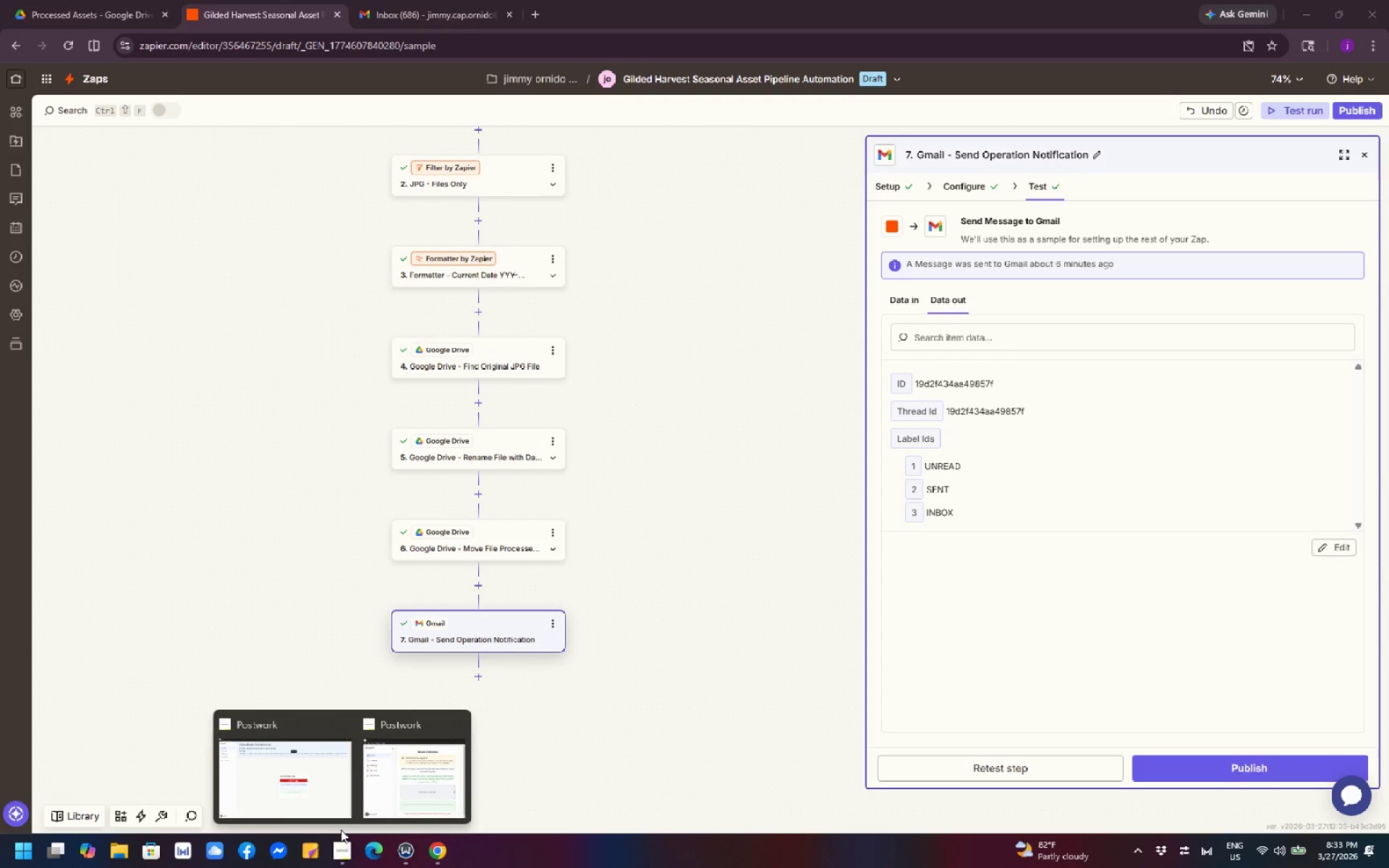 
left_click([740, 555])
 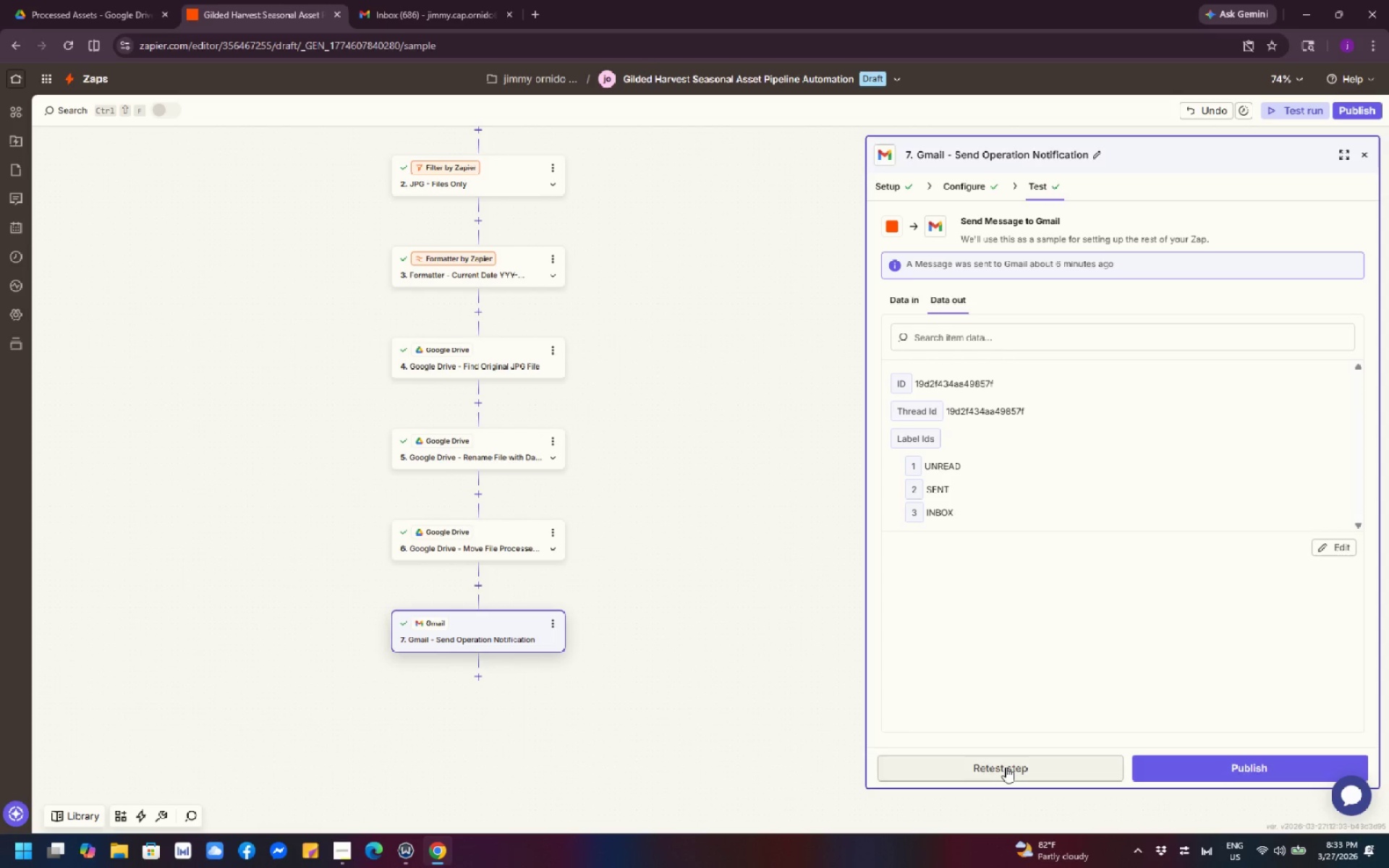 
left_click([1006, 767])
 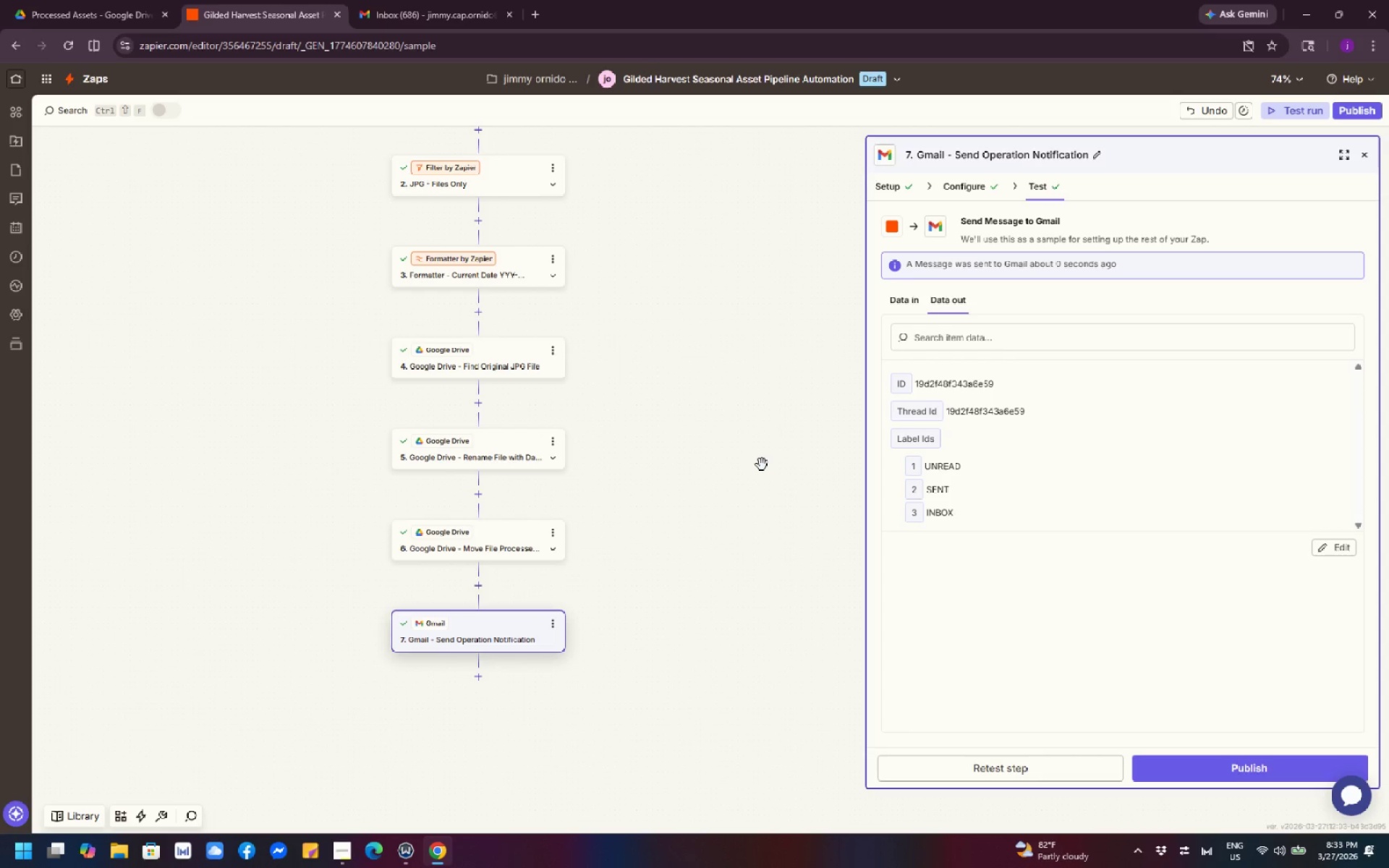 
wait(6.3)
 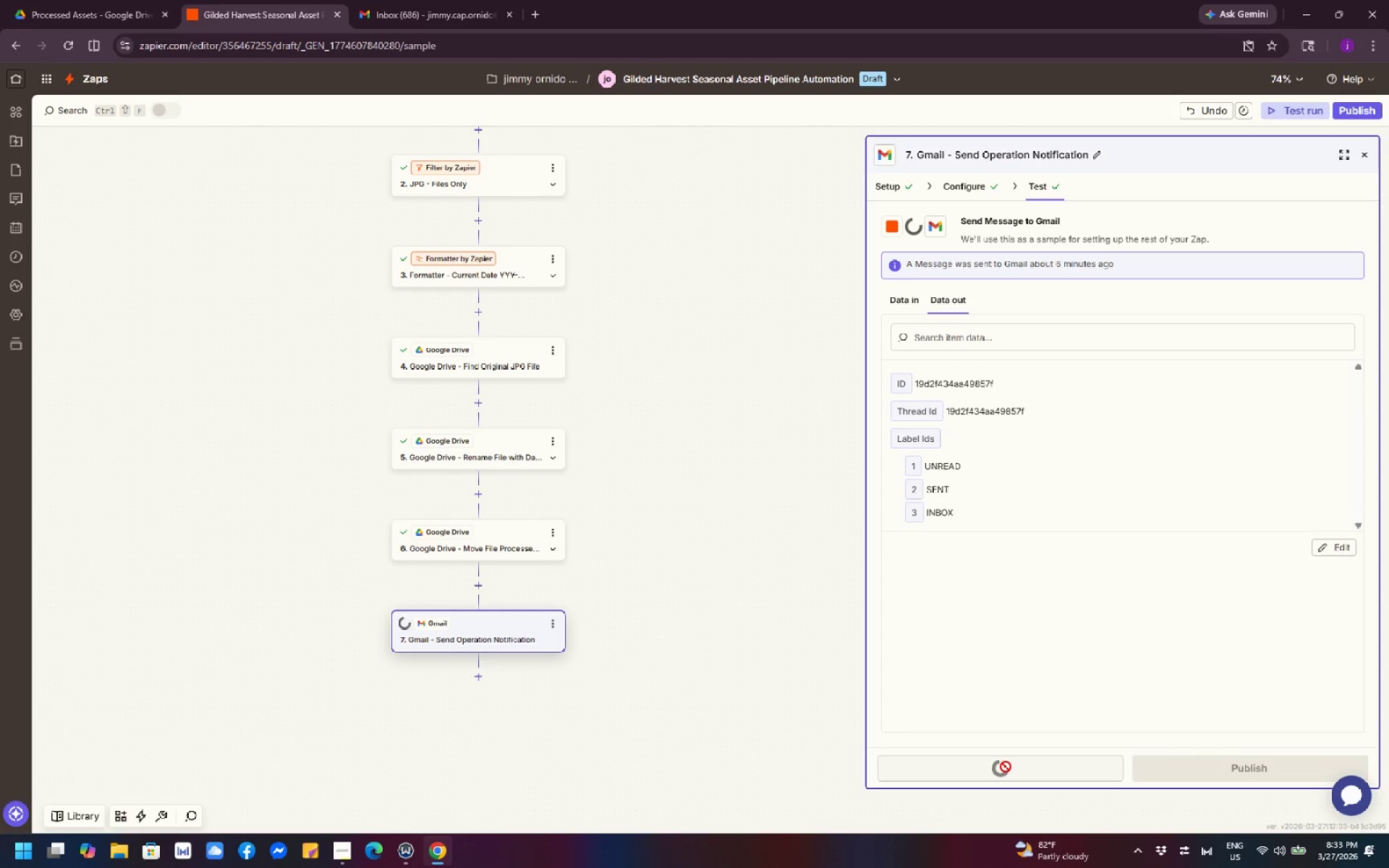 
left_click_drag(start_coordinate=[743, 457], to_coordinate=[735, 541])
 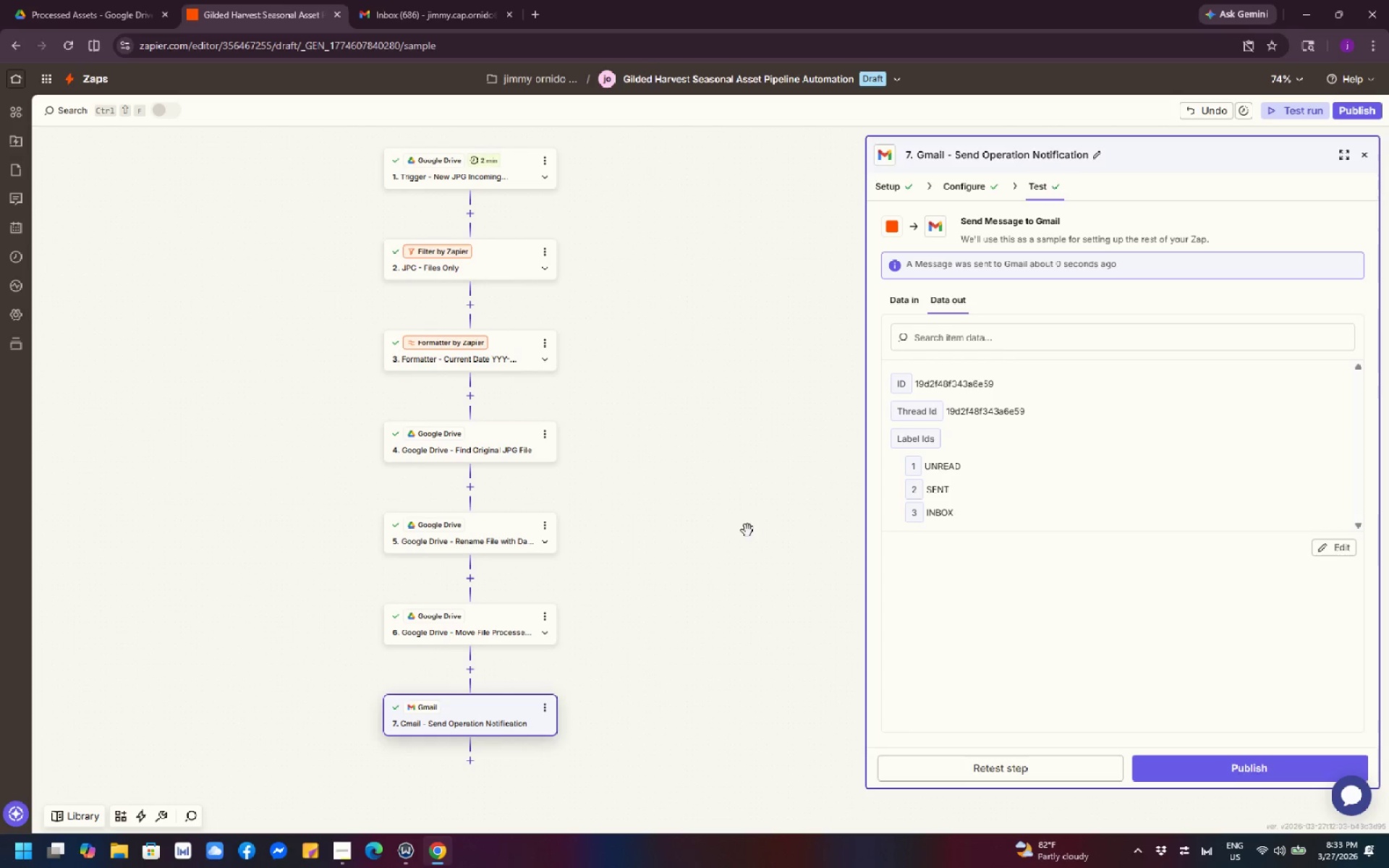 
left_click_drag(start_coordinate=[752, 486], to_coordinate=[736, 580])
 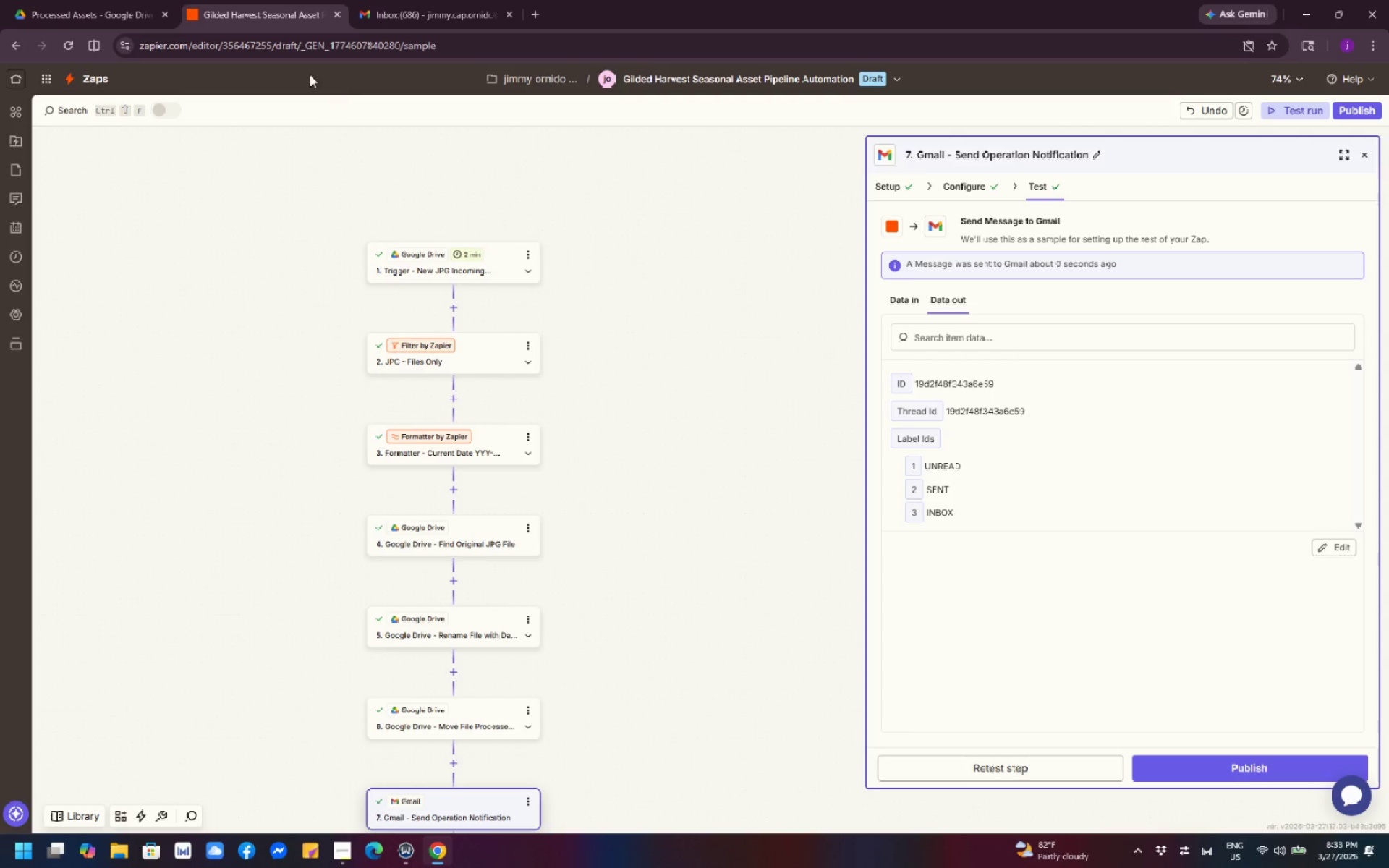 
left_click([391, 22])
 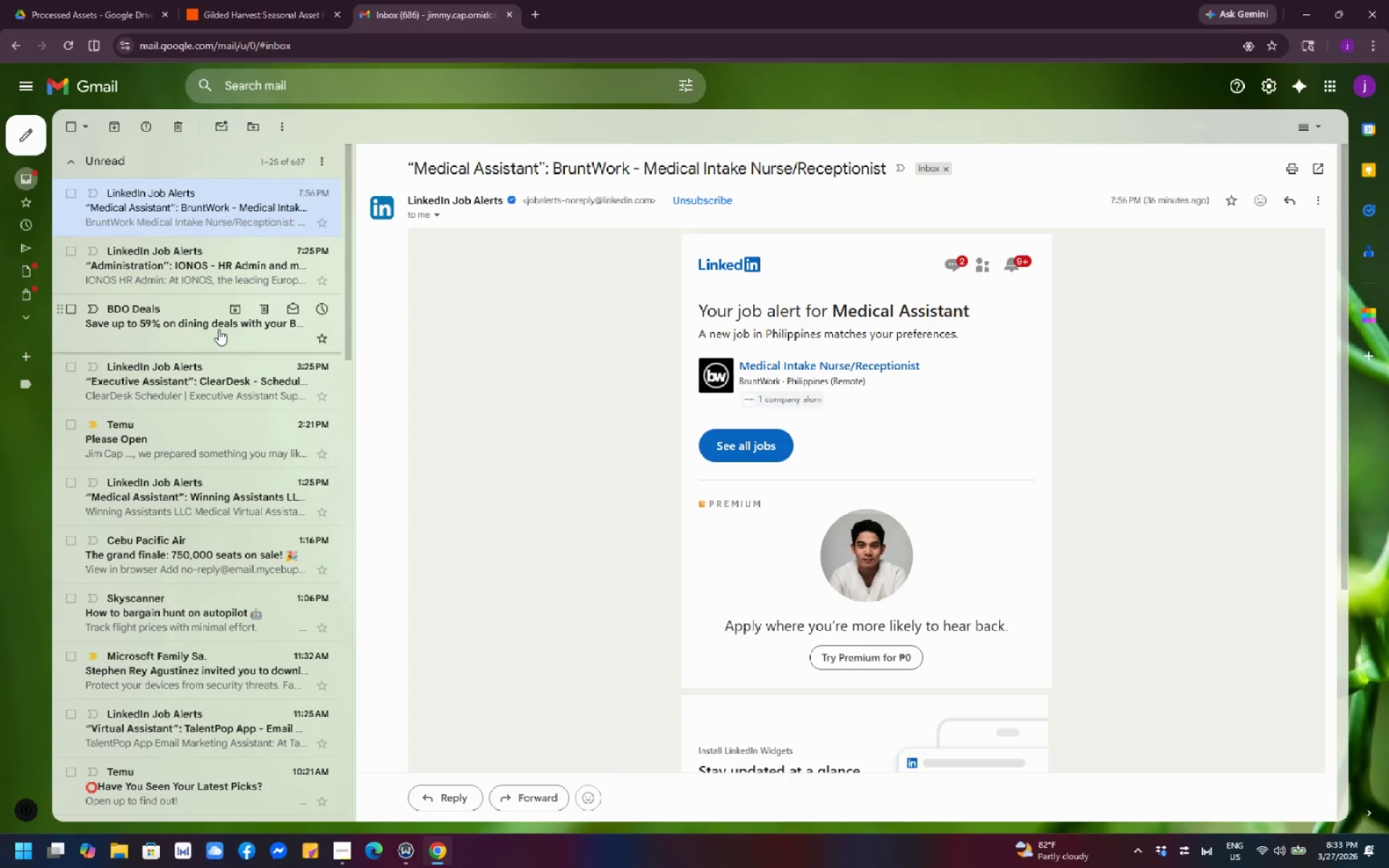 
scroll: coordinate [232, 287], scroll_direction: up, amount: 3.0
 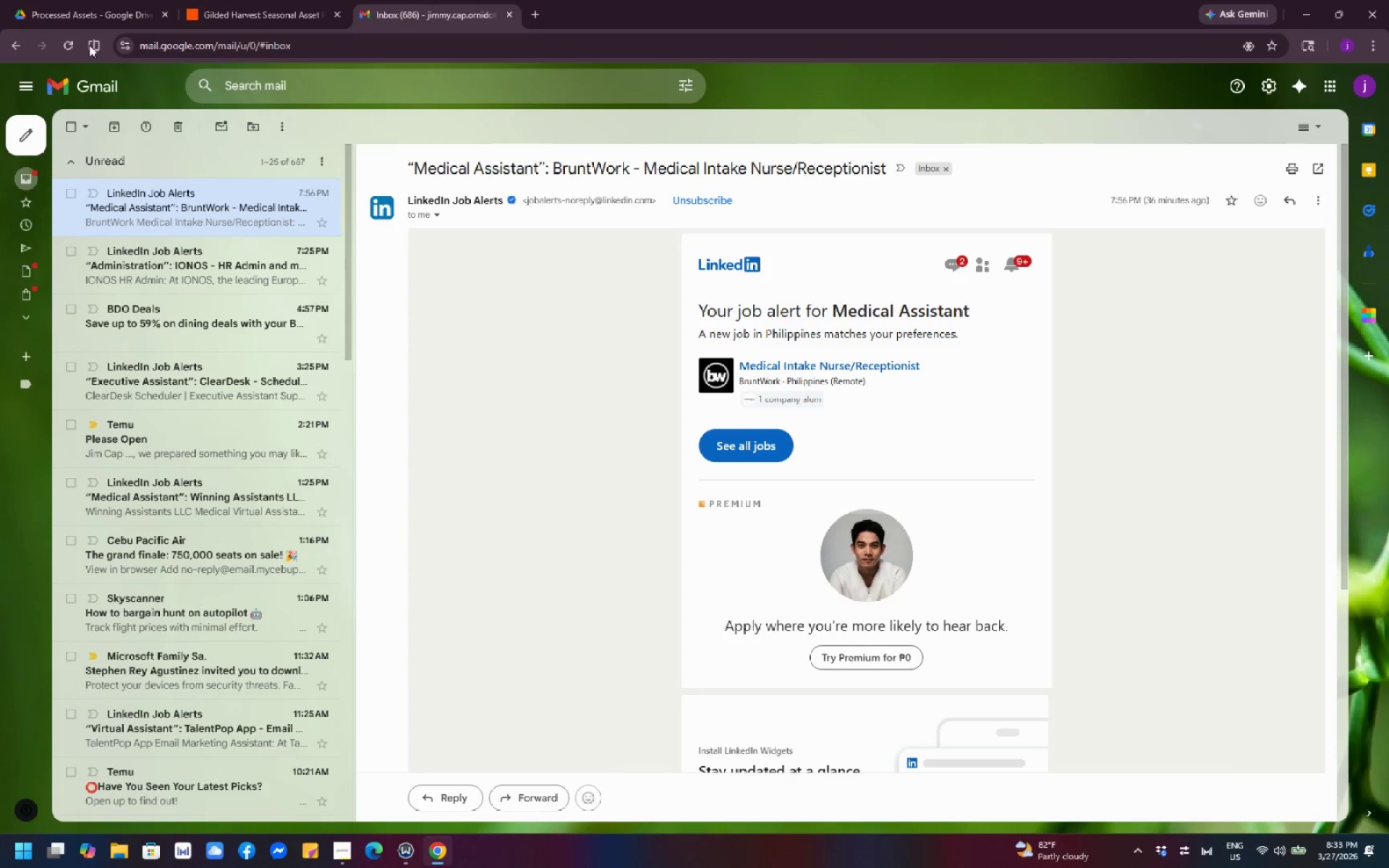 
left_click([66, 43])
 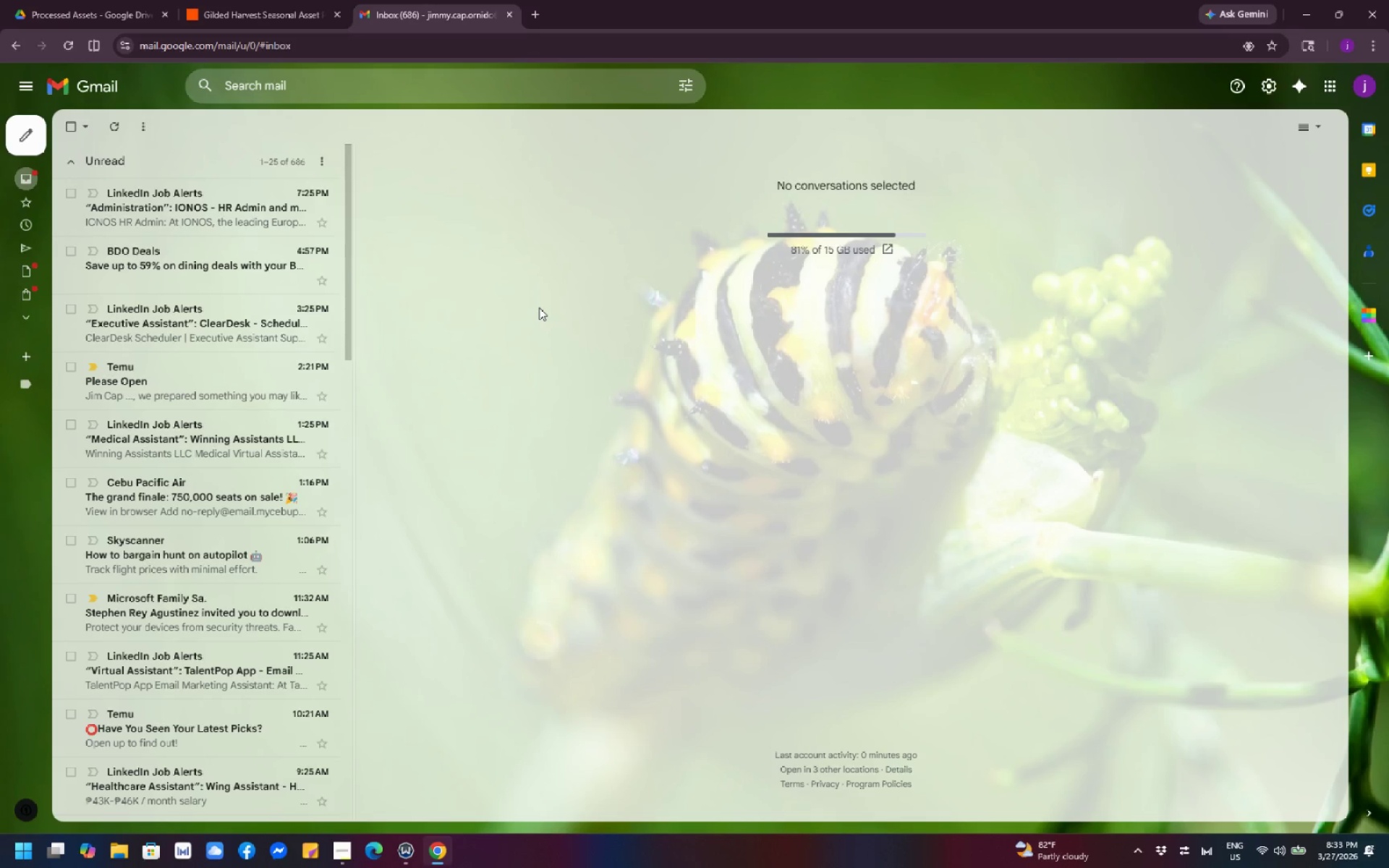 
wait(12.08)
 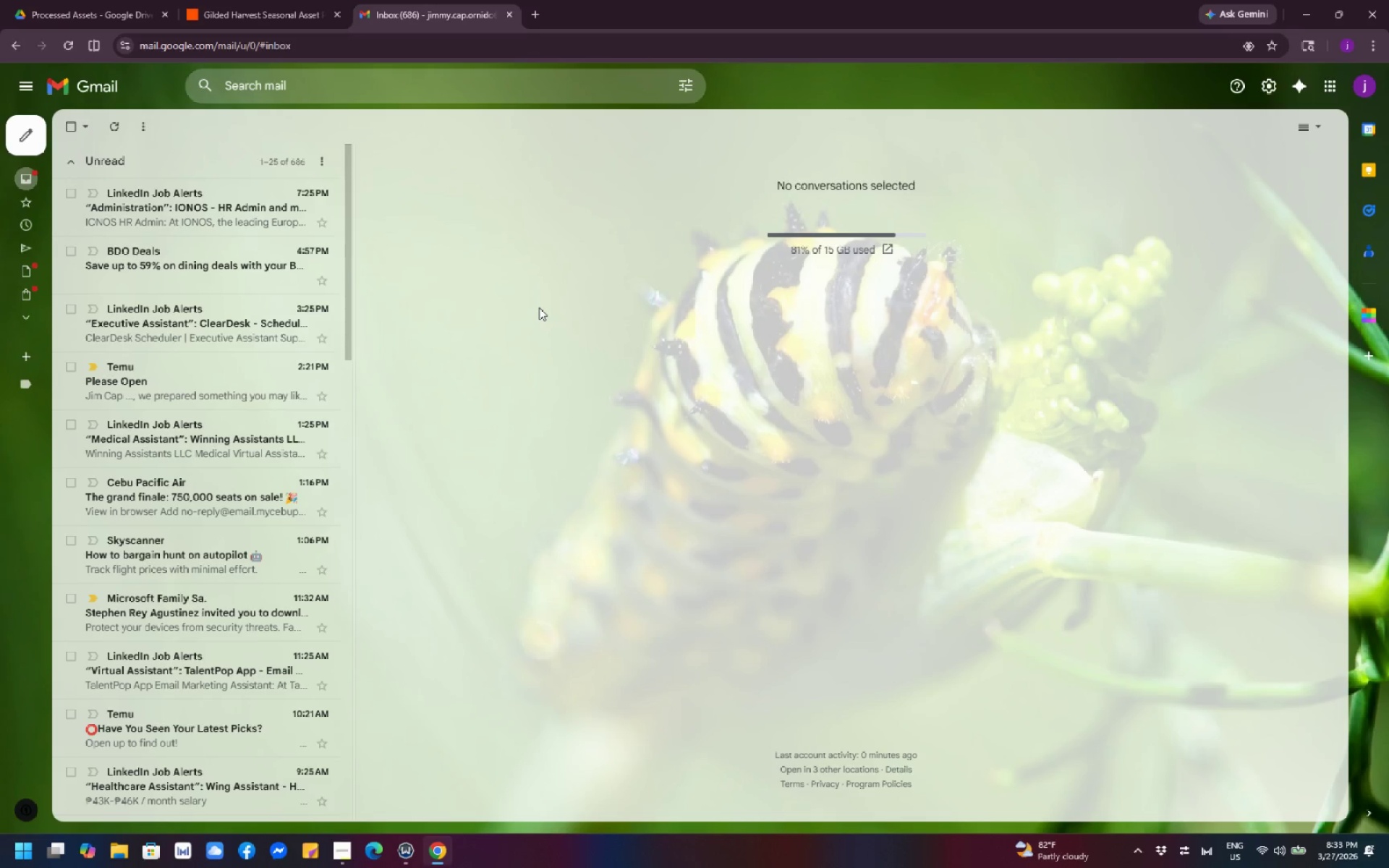 
left_click_drag(start_coordinate=[630, 335], to_coordinate=[626, 379])
 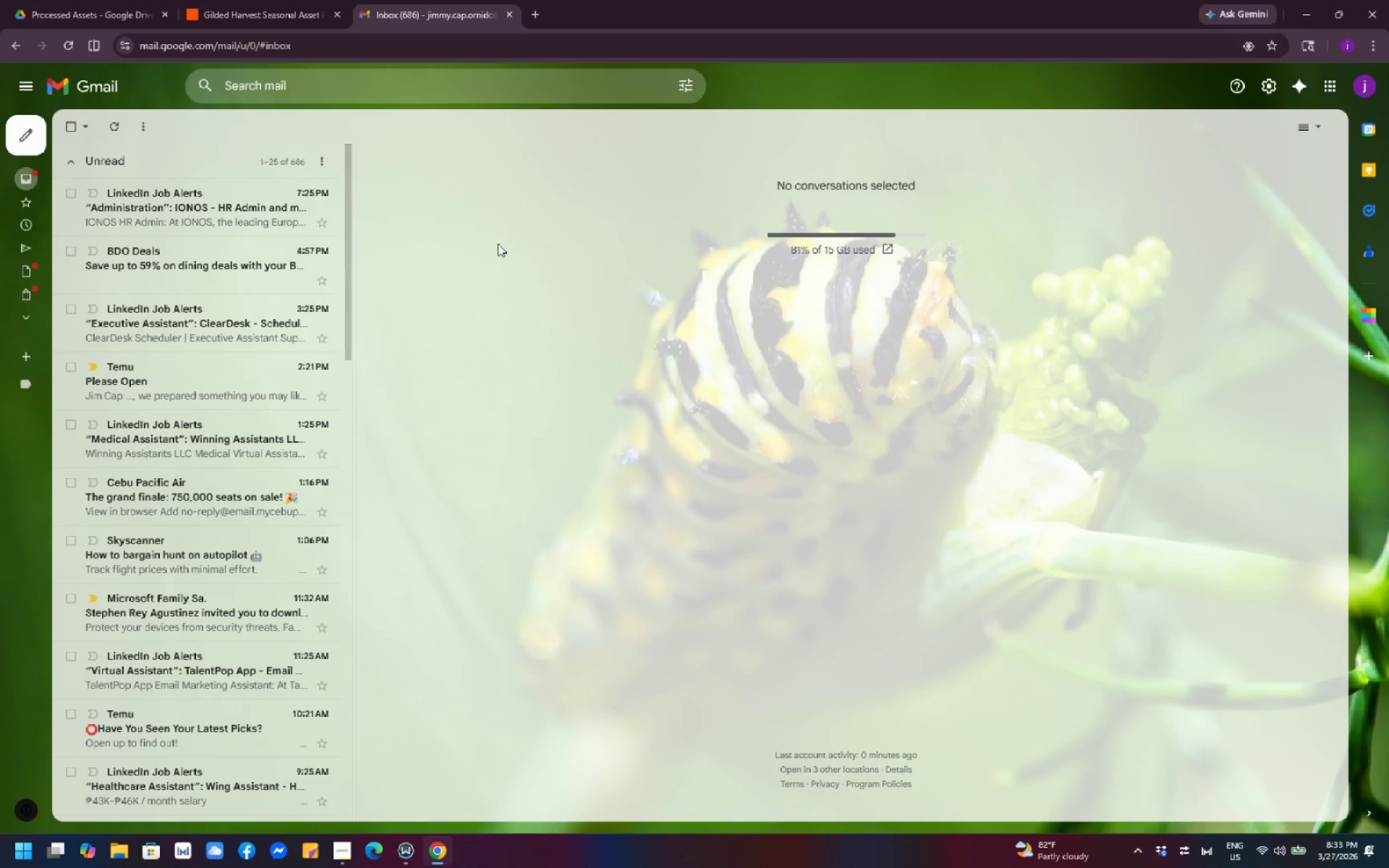 
left_click_drag(start_coordinate=[498, 244], to_coordinate=[512, 292])
 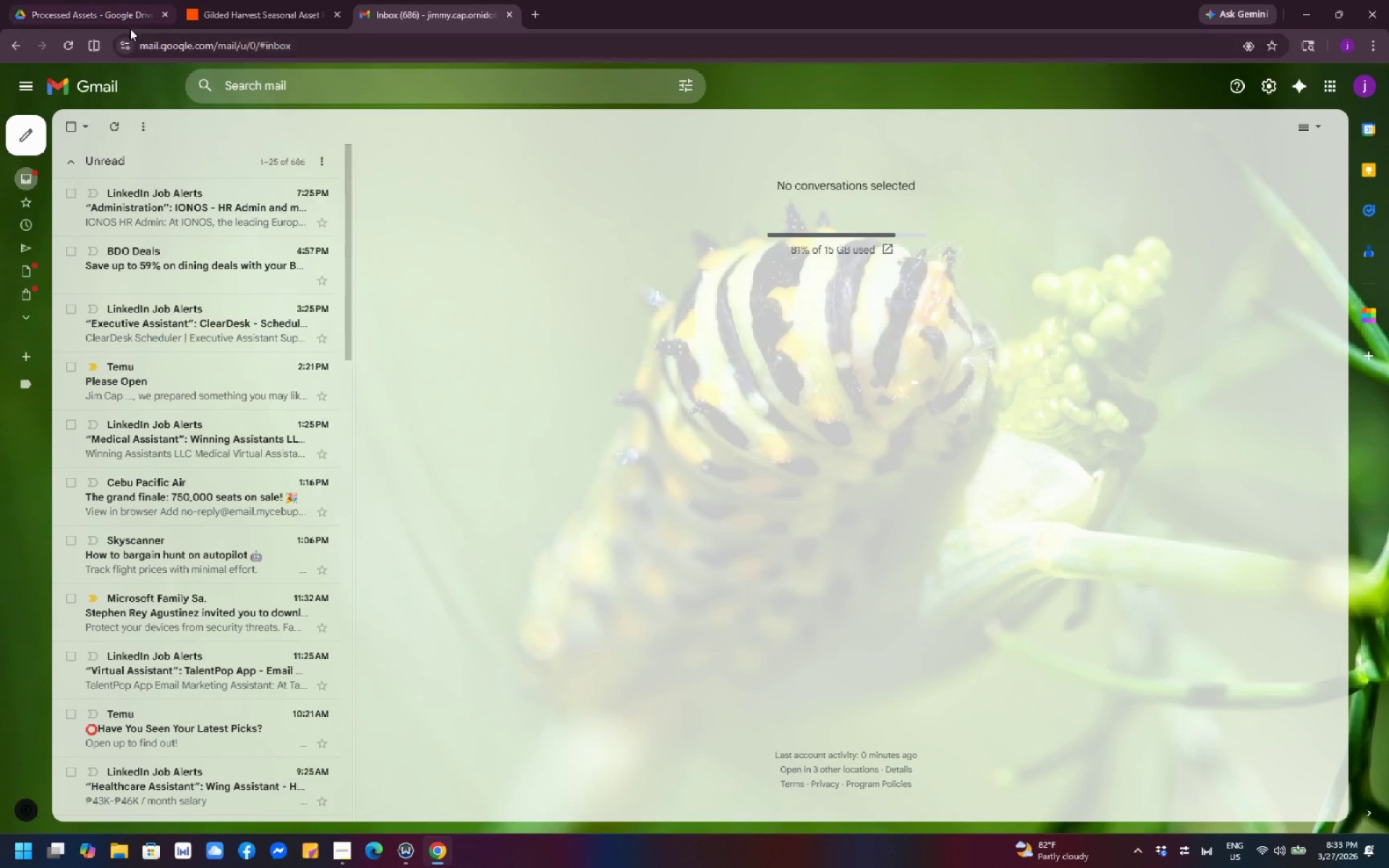 
left_click([71, 43])
 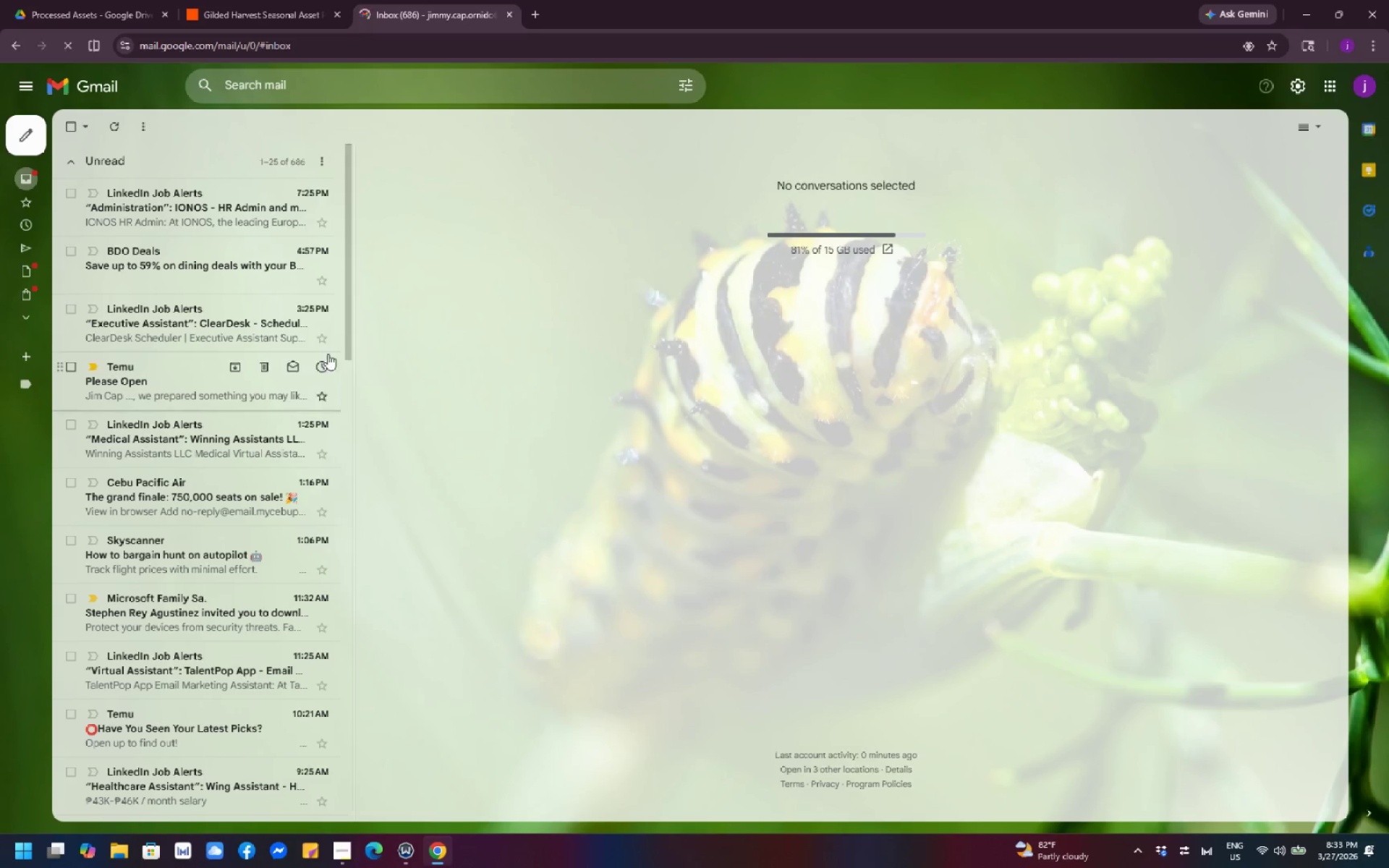 
mouse_move([254, 361])
 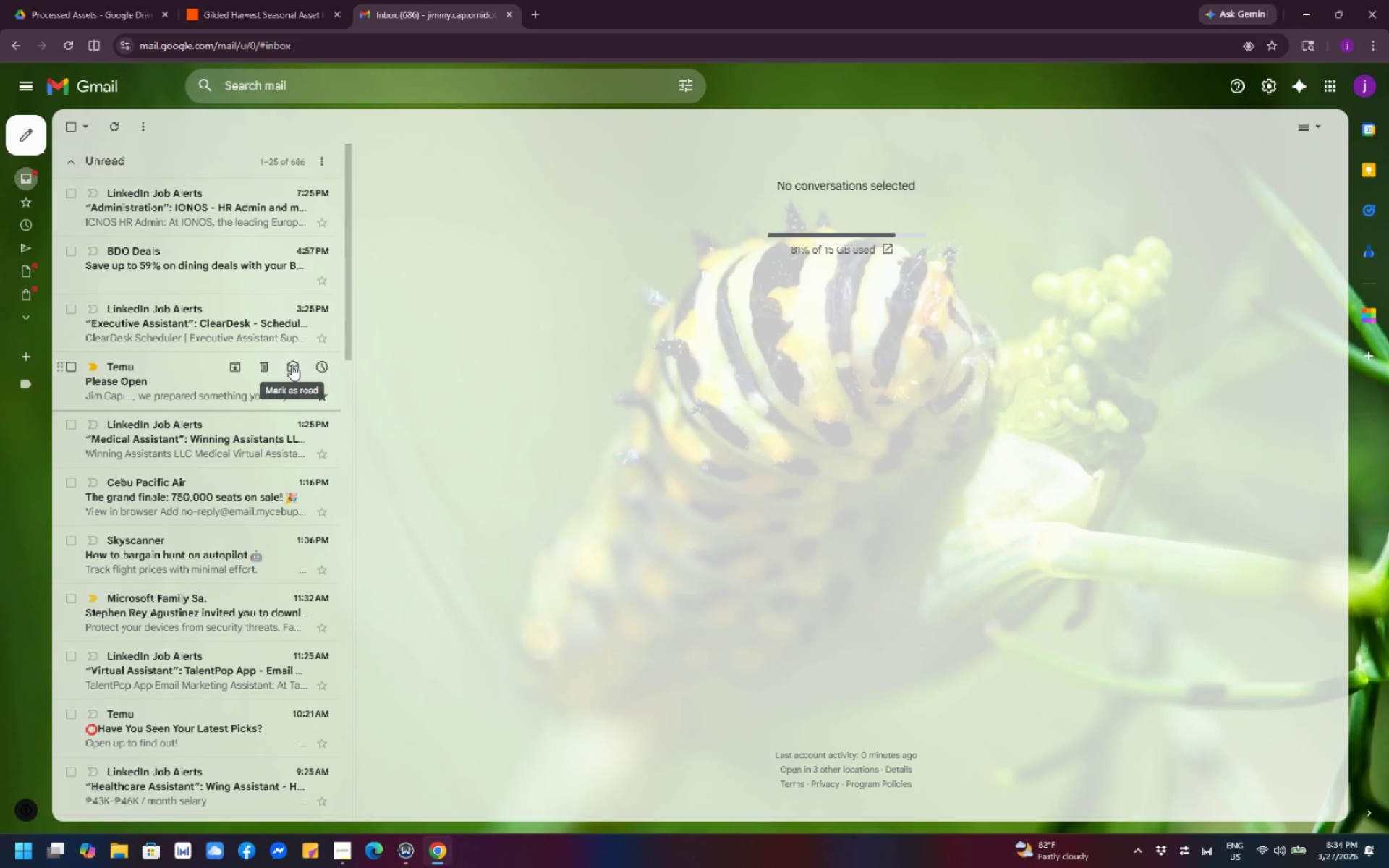 
scroll: coordinate [292, 365], scroll_direction: down, amount: 1.0
 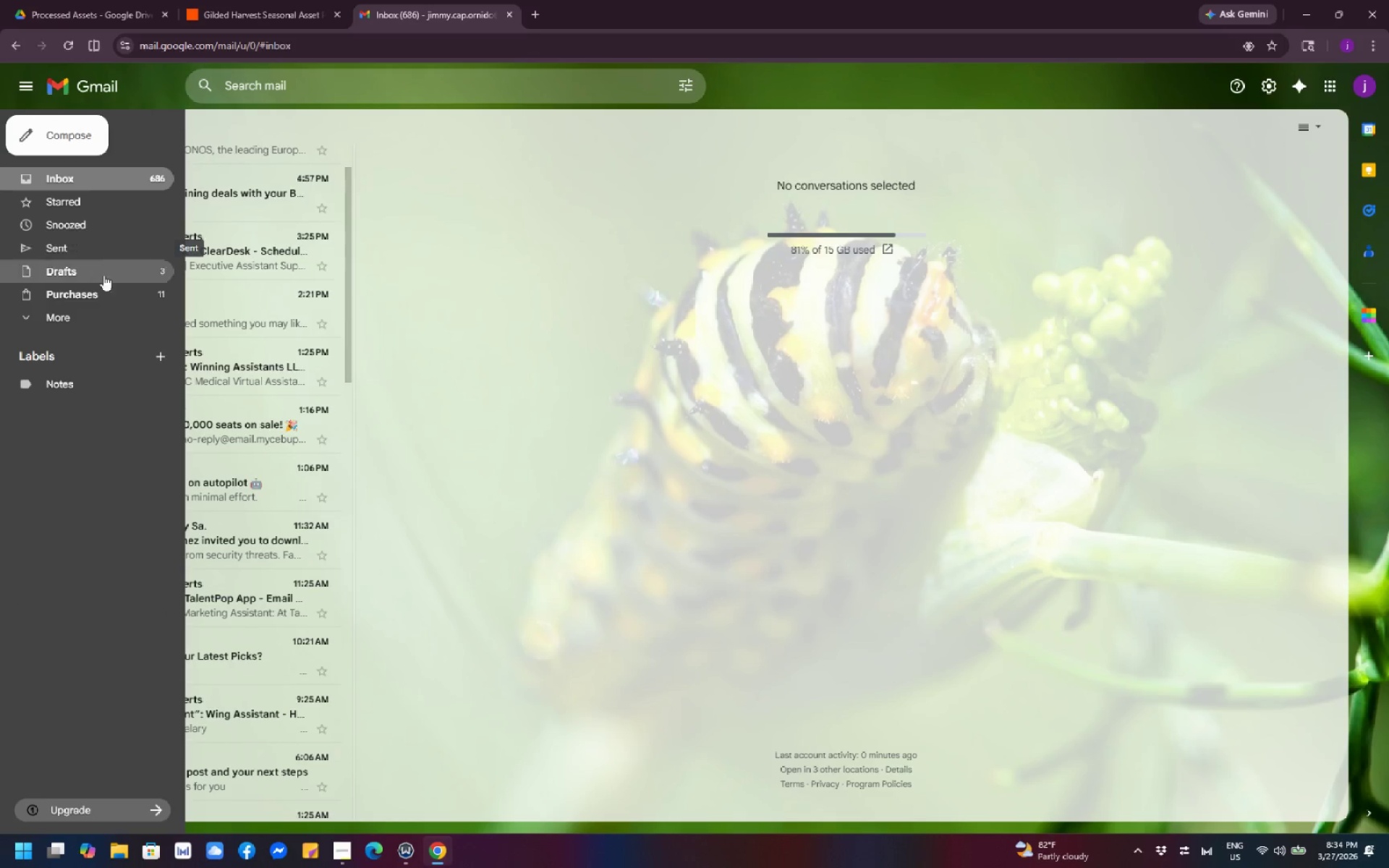 
wait(5.21)
 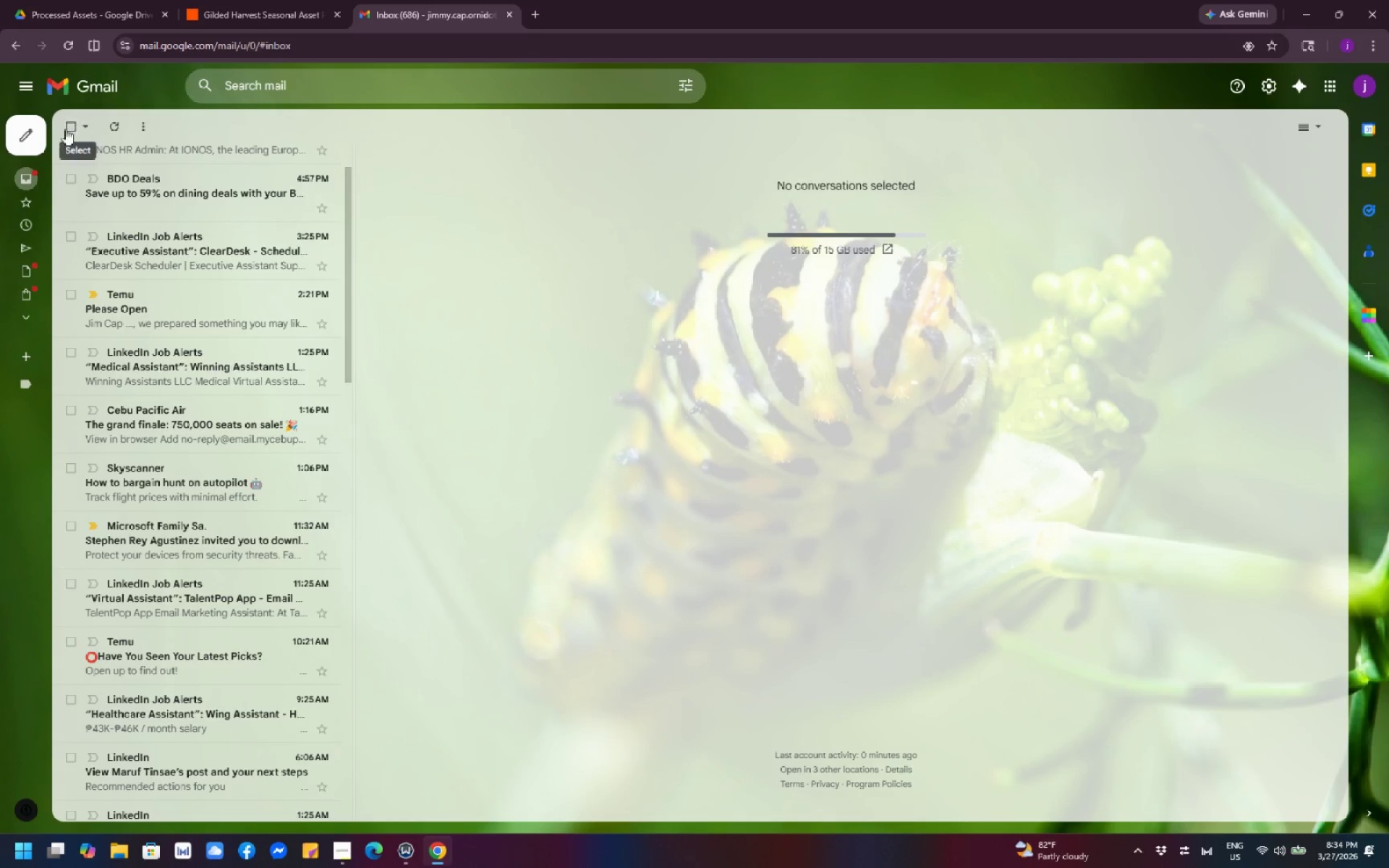 
left_click([90, 323])
 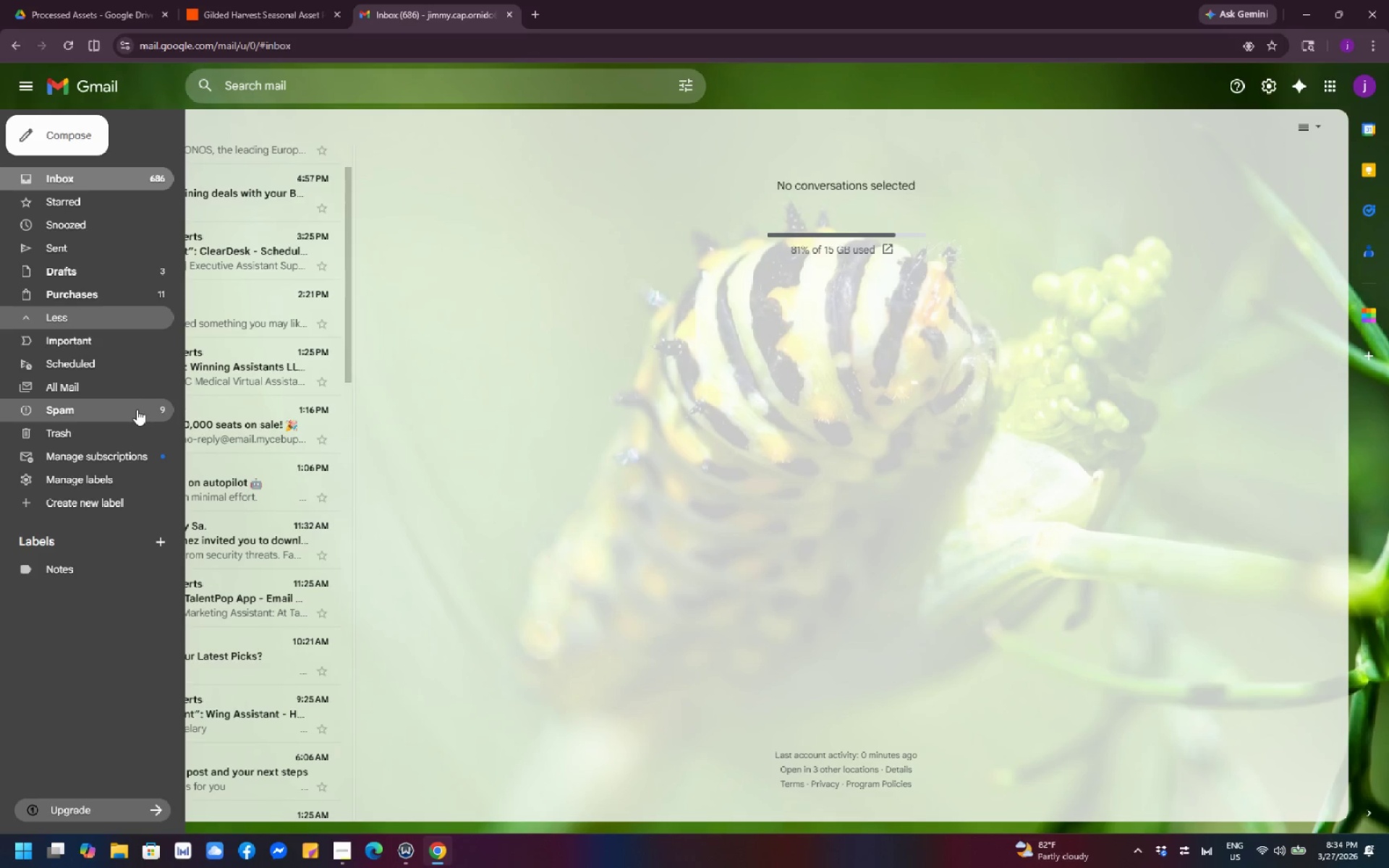 
left_click([137, 413])
 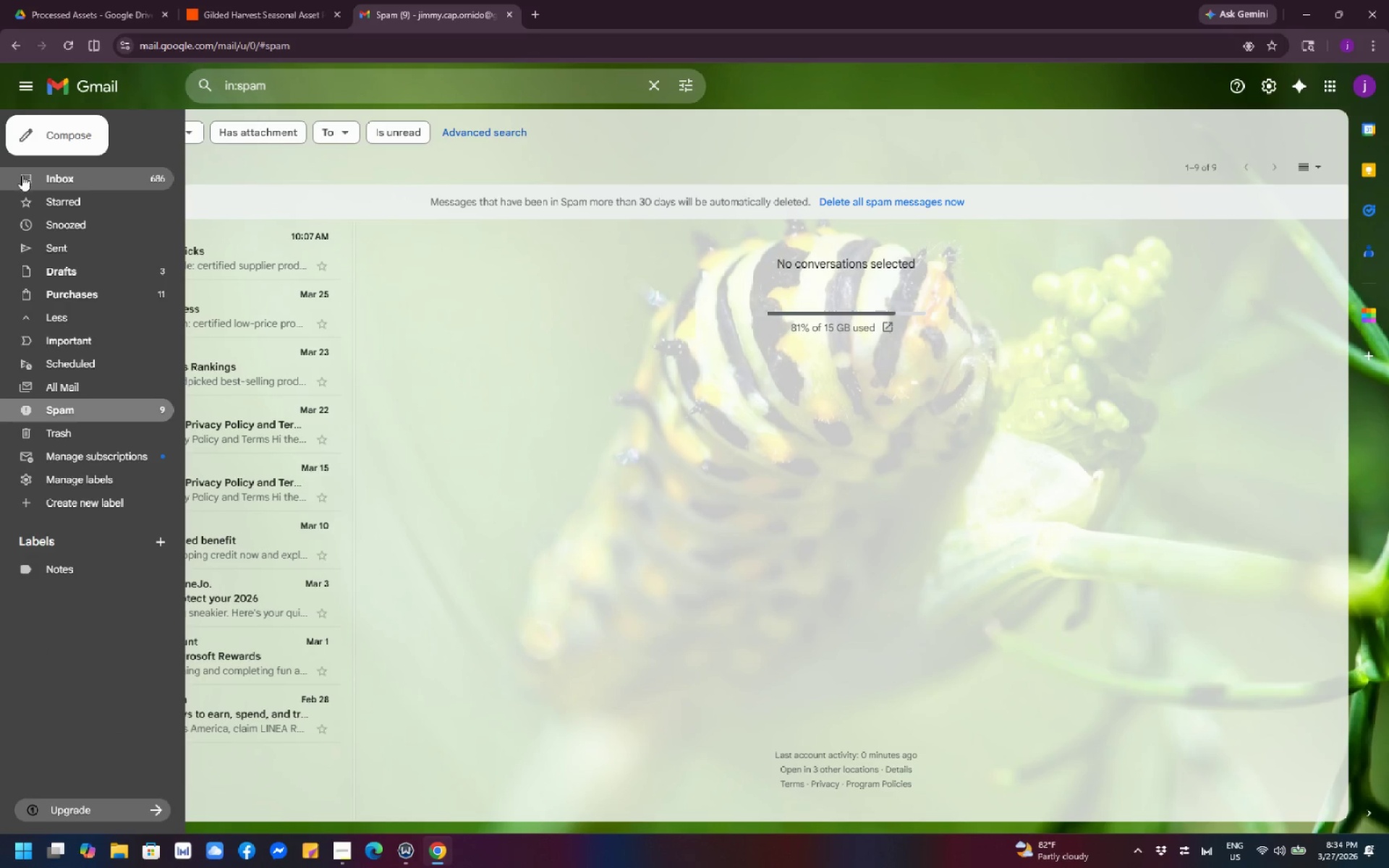 
left_click([514, 403])
 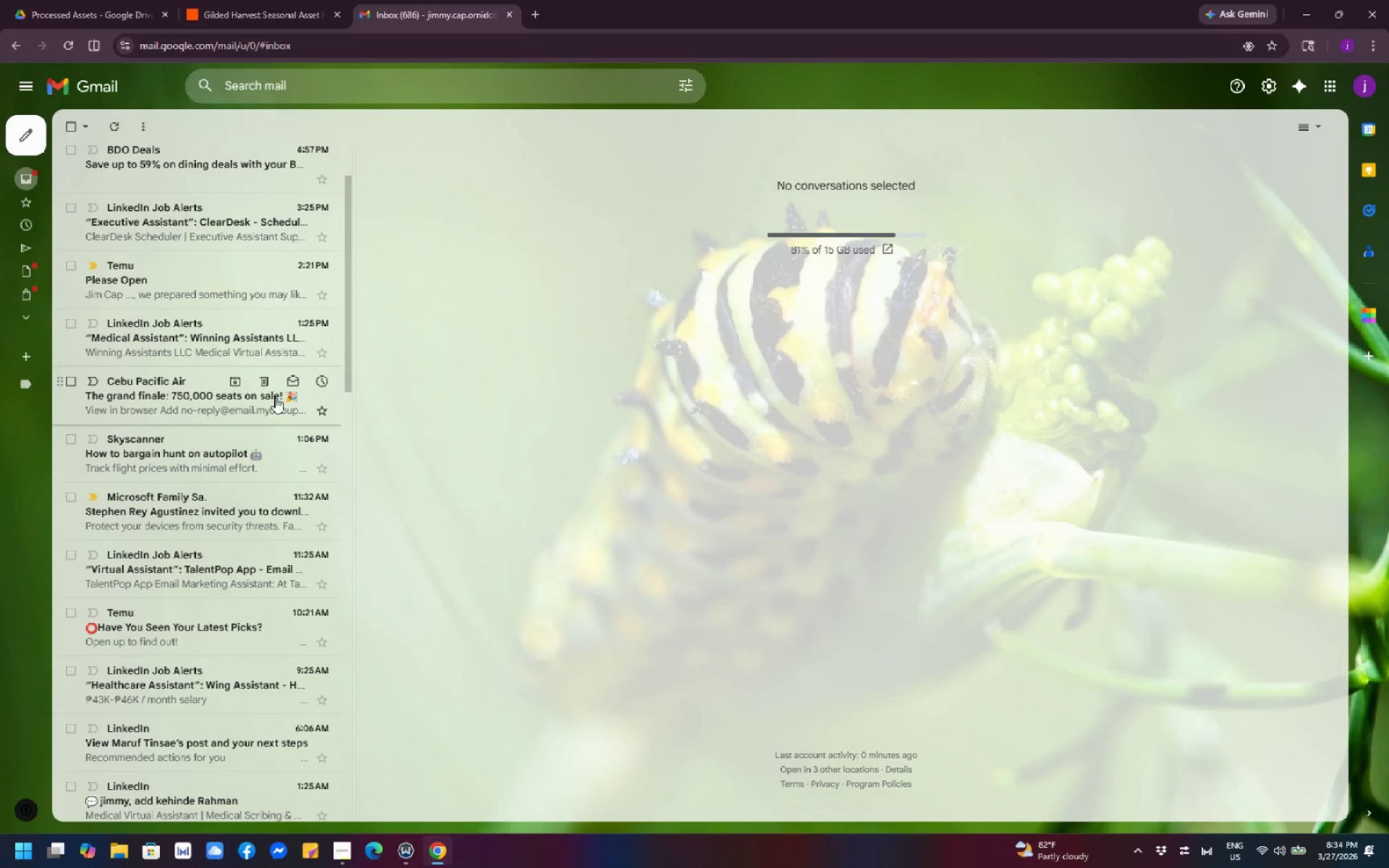 
scroll: coordinate [150, 396], scroll_direction: up, amount: 18.0
 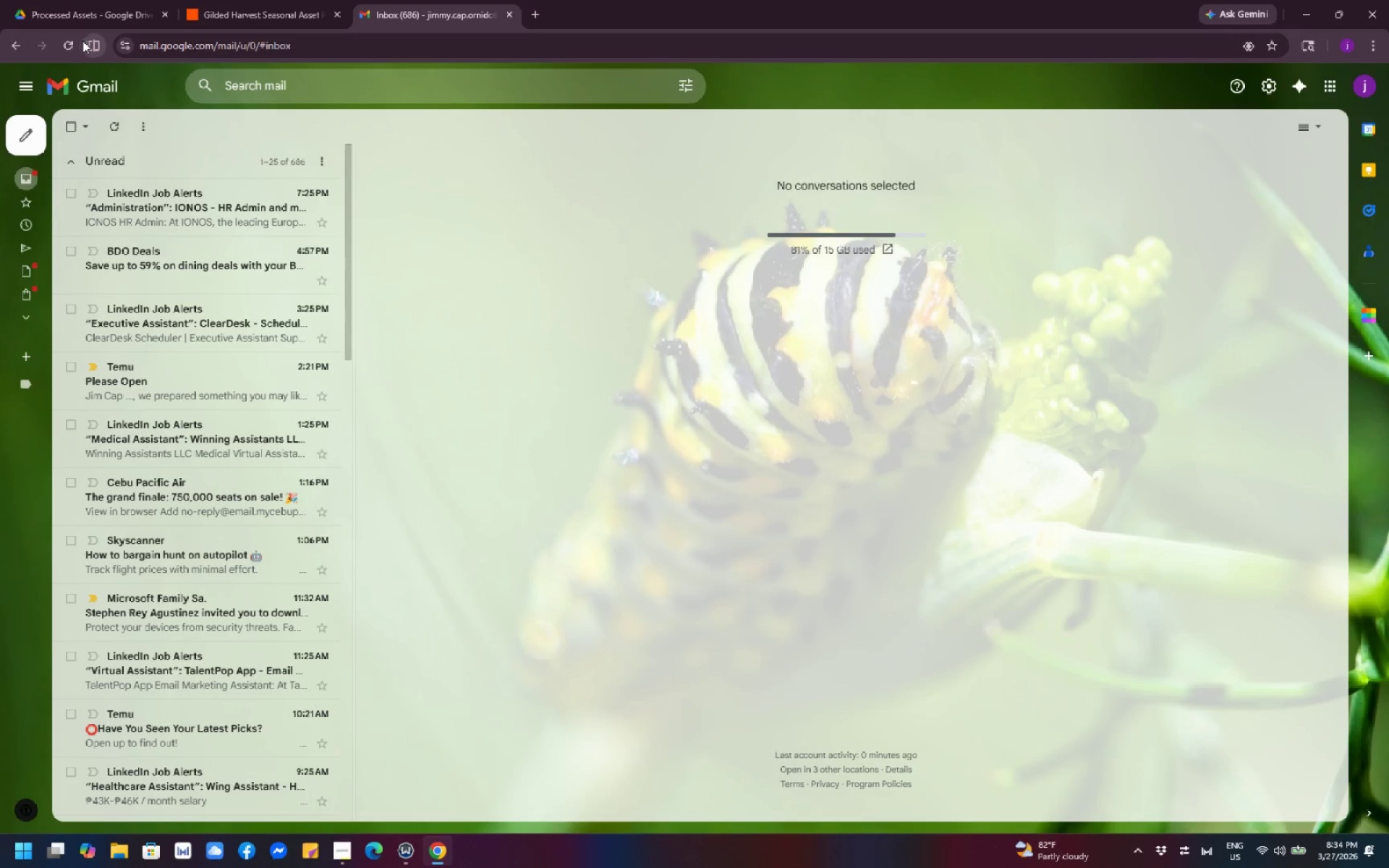 
left_click([74, 38])
 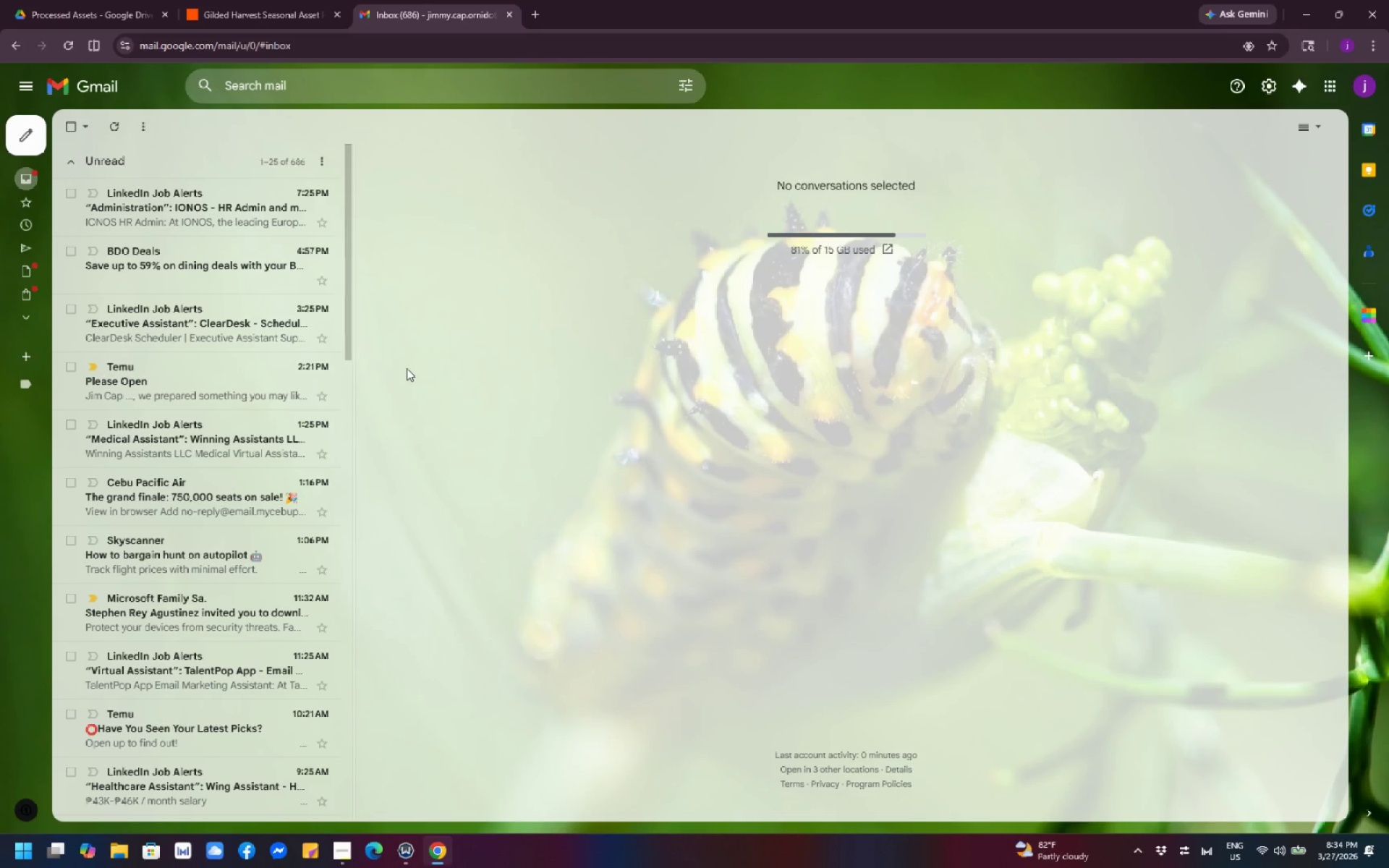 
wait(7.58)
 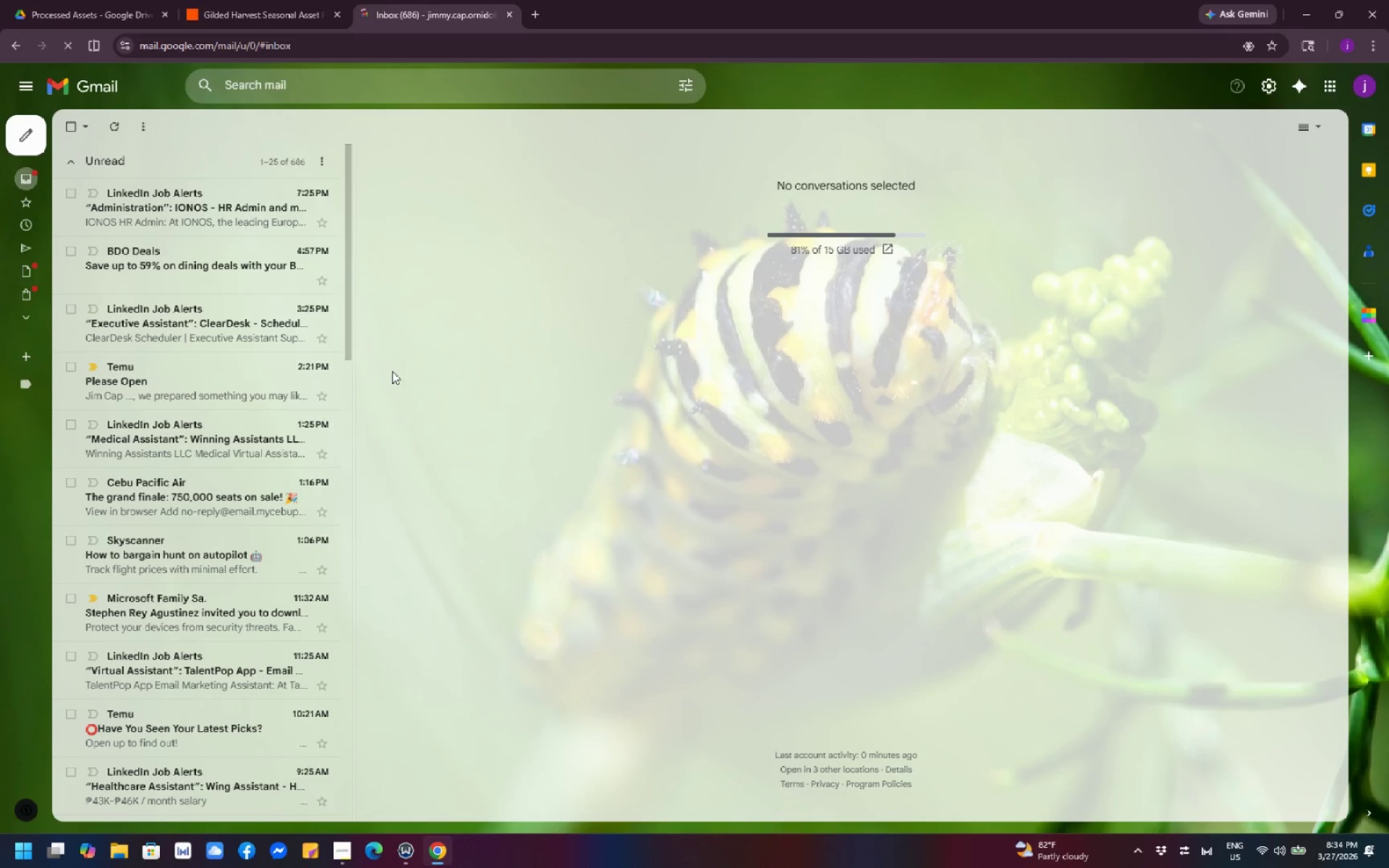 
mouse_move([43, 272])
 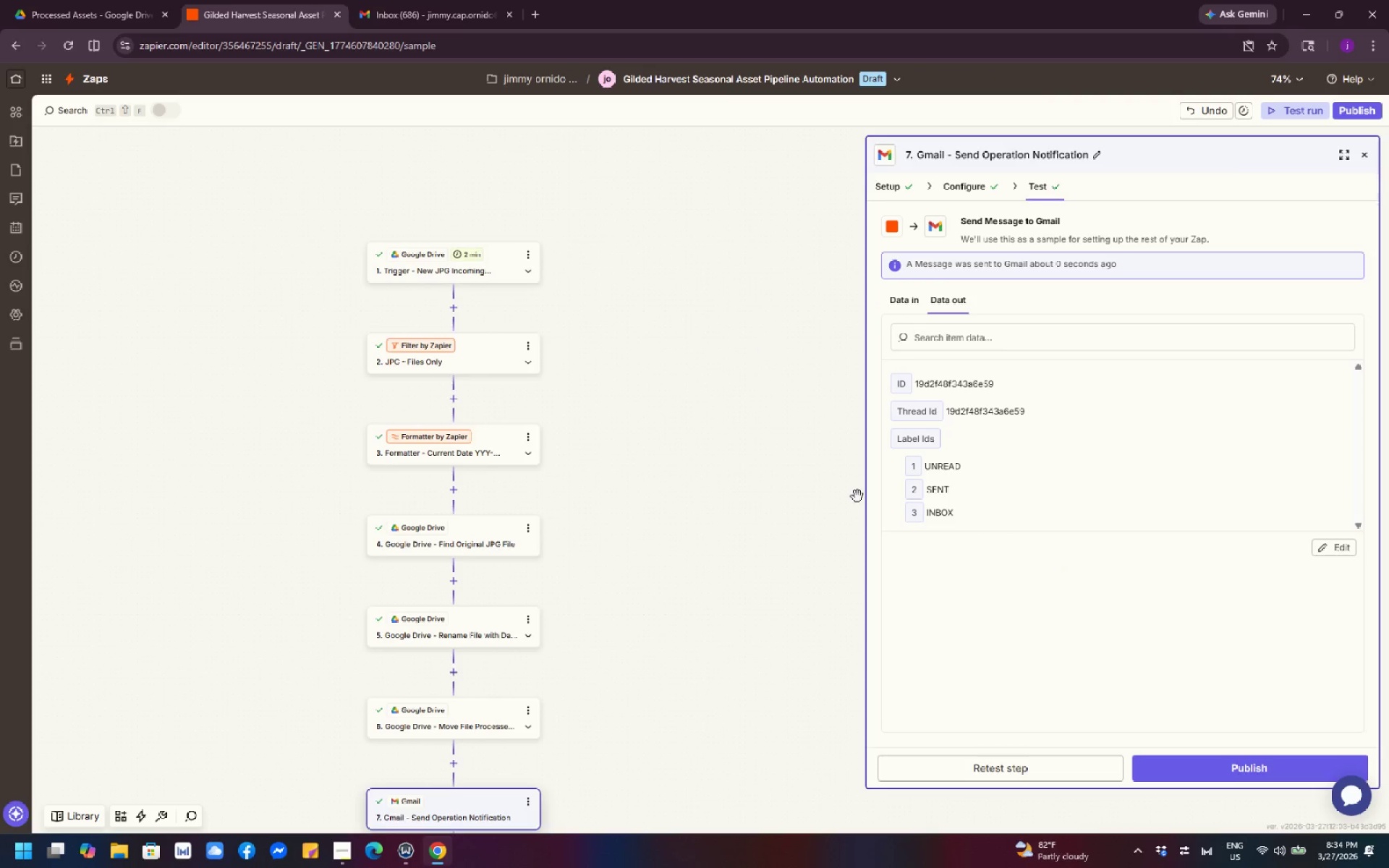 
scroll: coordinate [918, 582], scroll_direction: down, amount: 2.0
 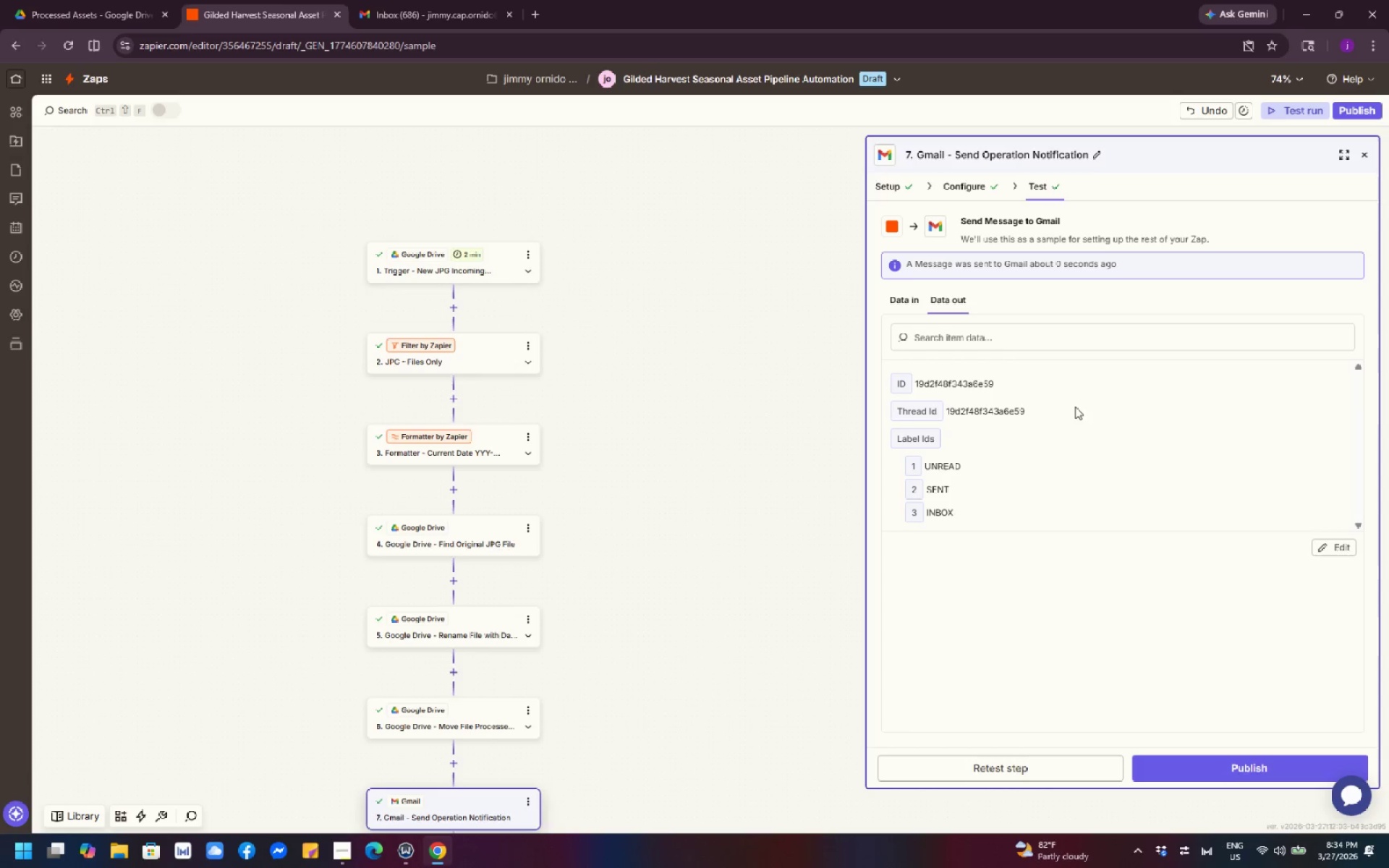 
scroll: coordinate [1079, 398], scroll_direction: up, amount: 3.0
 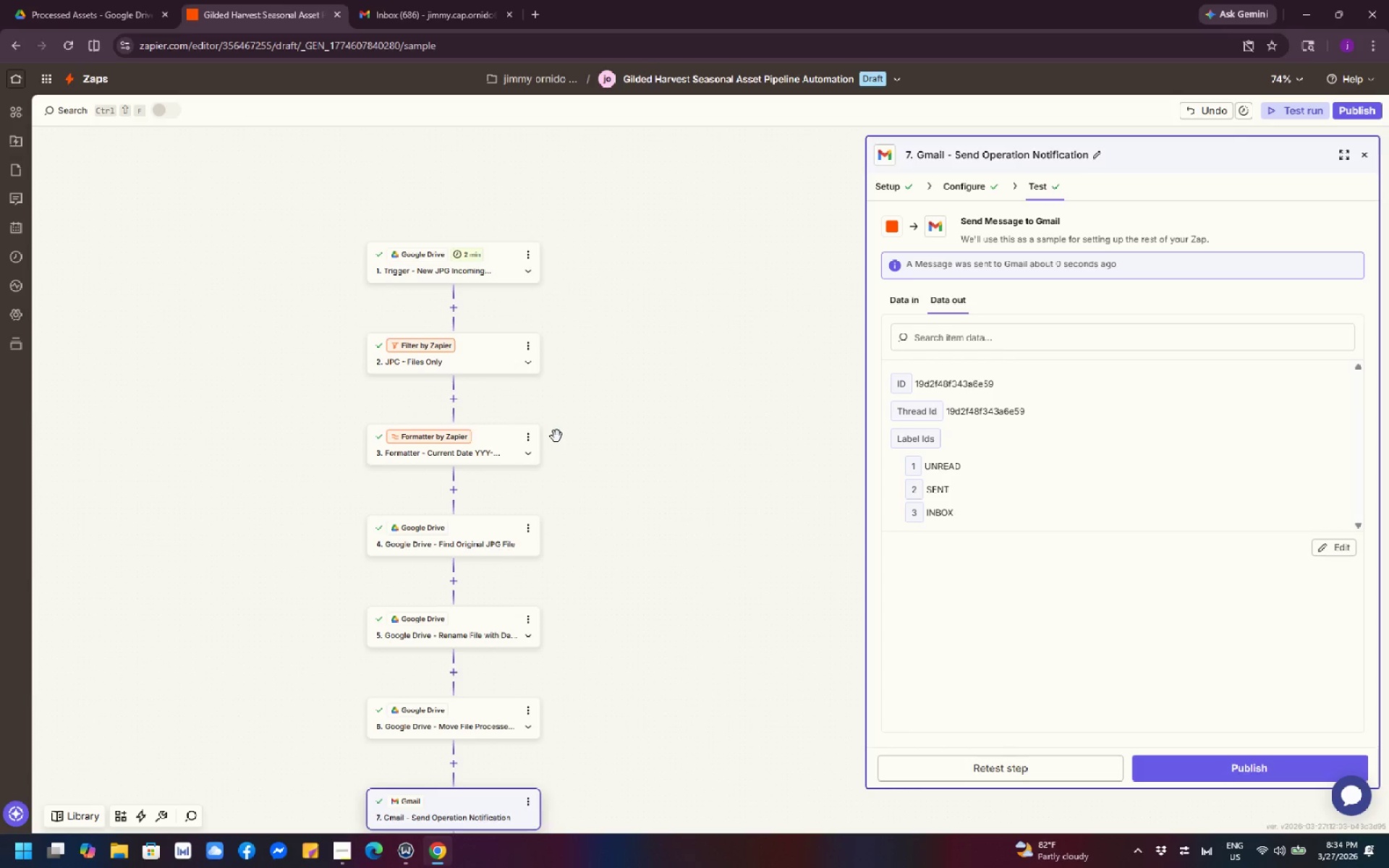 
scroll: coordinate [682, 436], scroll_direction: down, amount: 5.0
 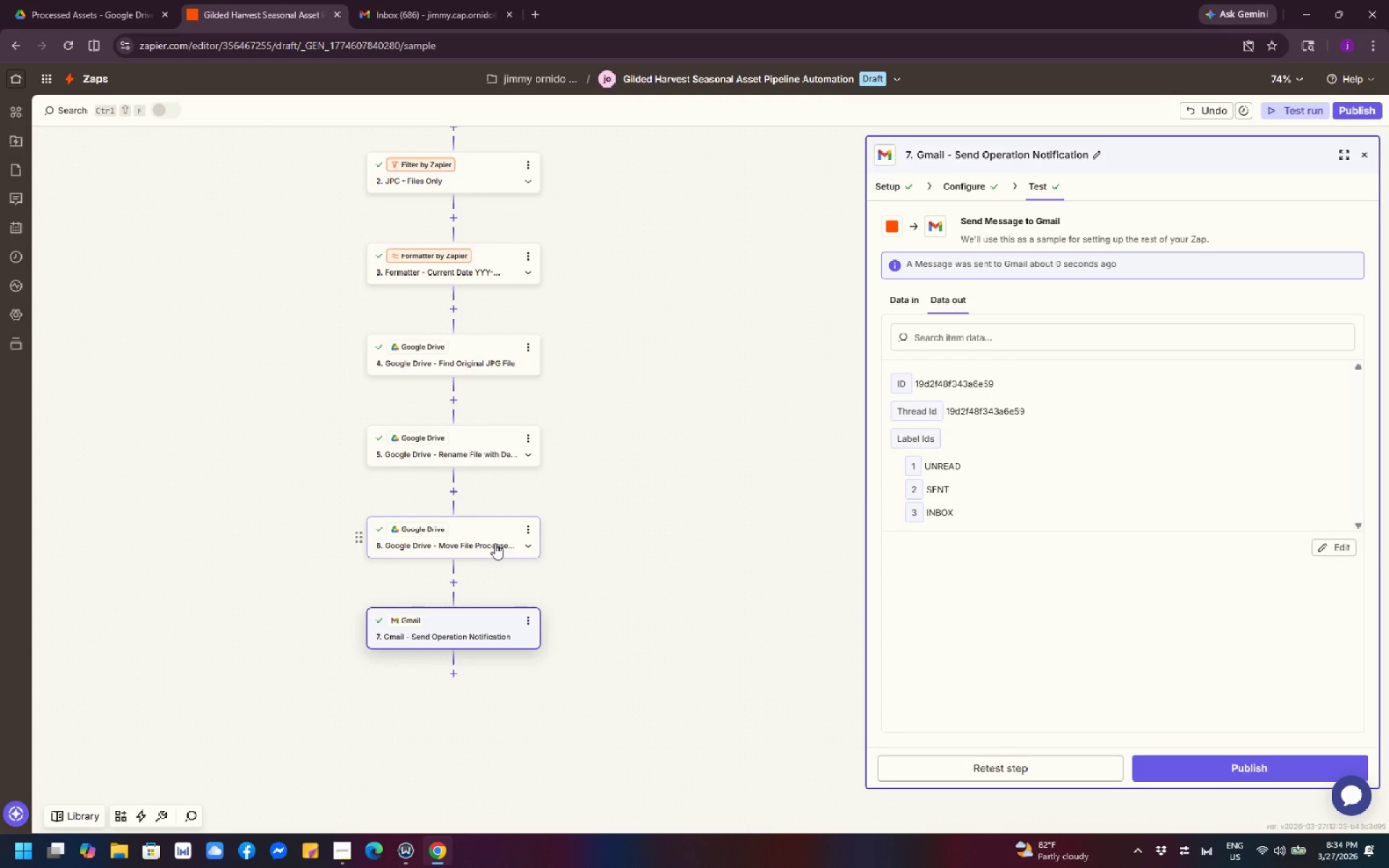 
left_click([495, 543])
 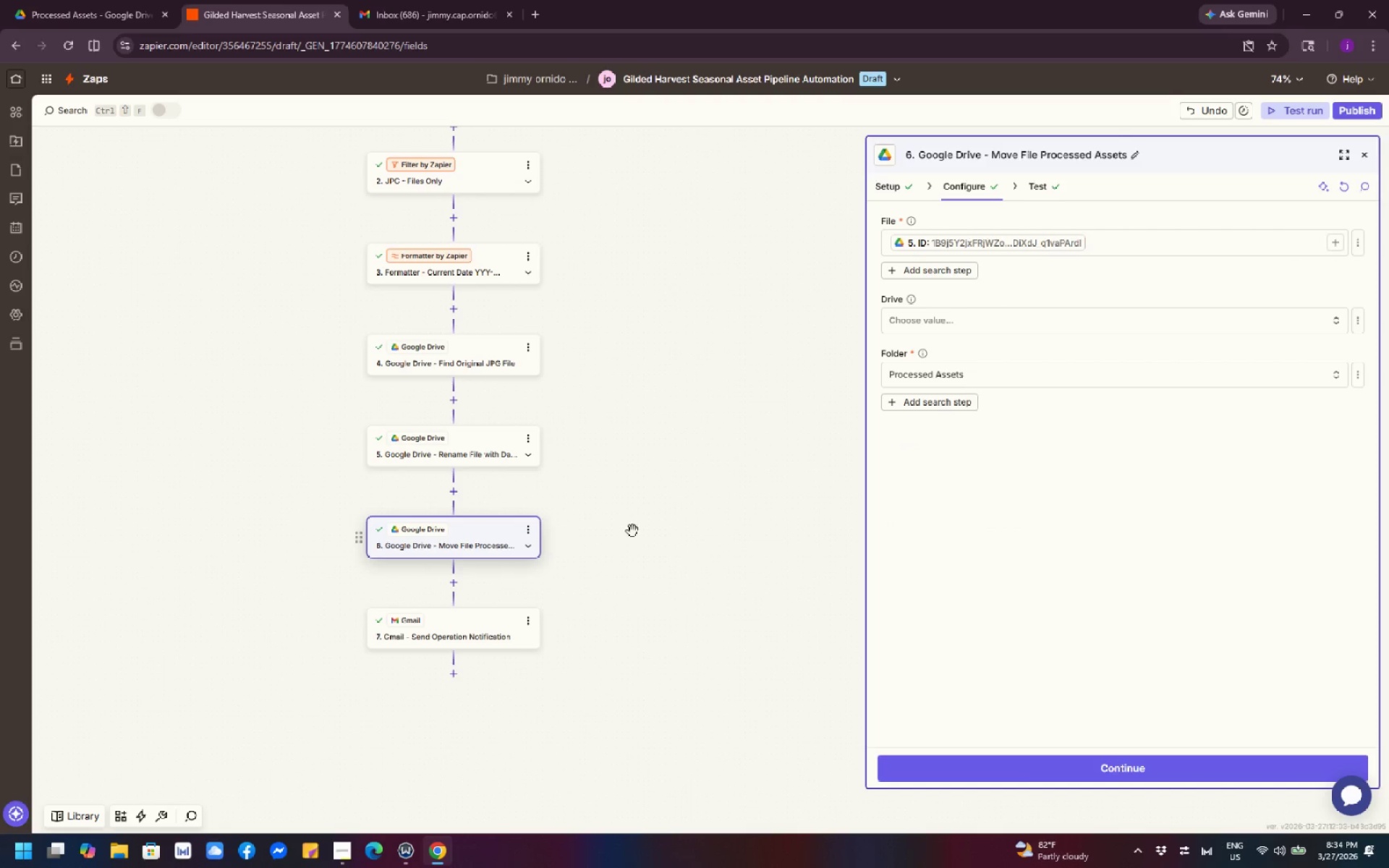 
scroll: coordinate [1100, 506], scroll_direction: up, amount: 2.0
 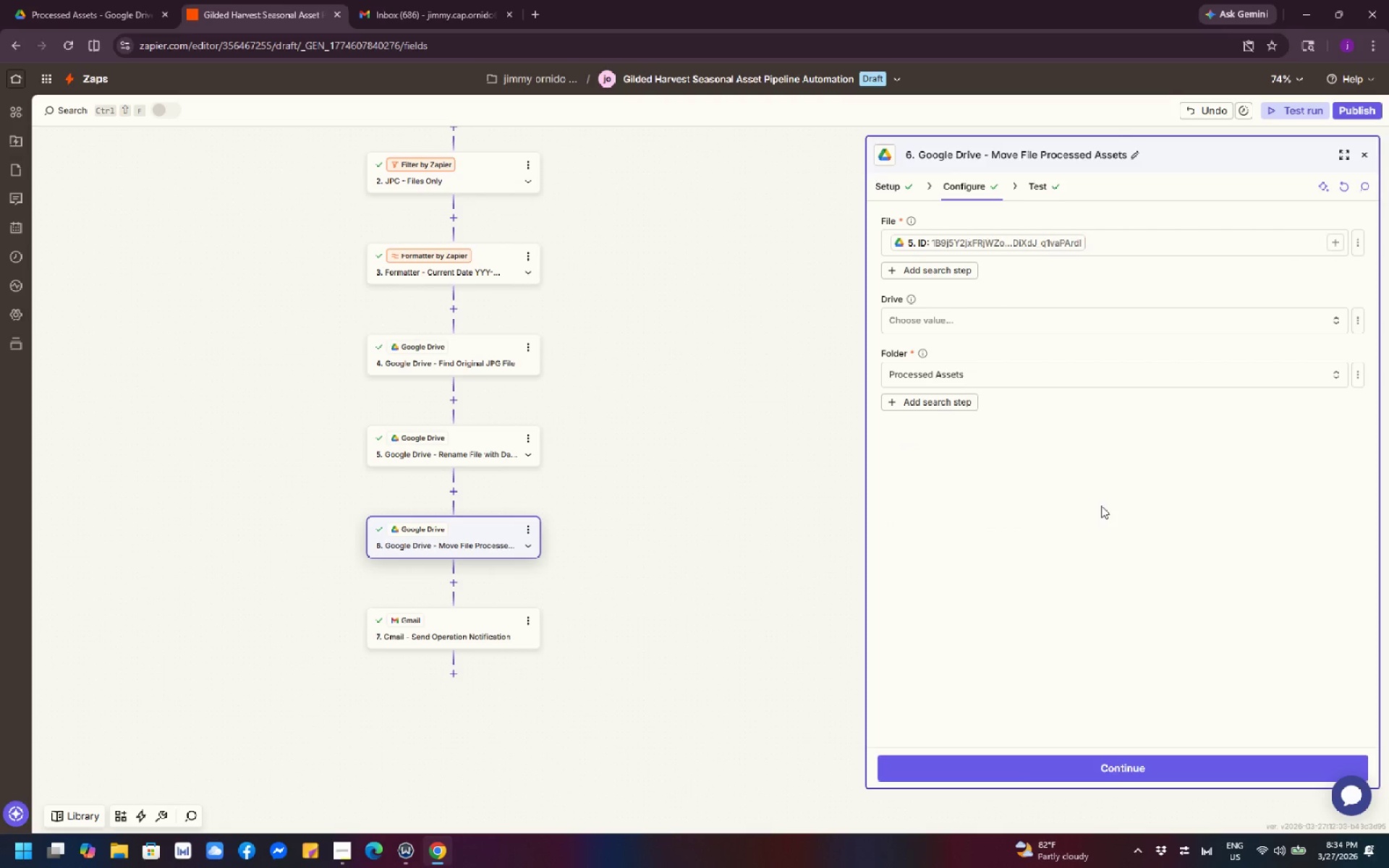 
scroll: coordinate [606, 375], scroll_direction: down, amount: 5.0
 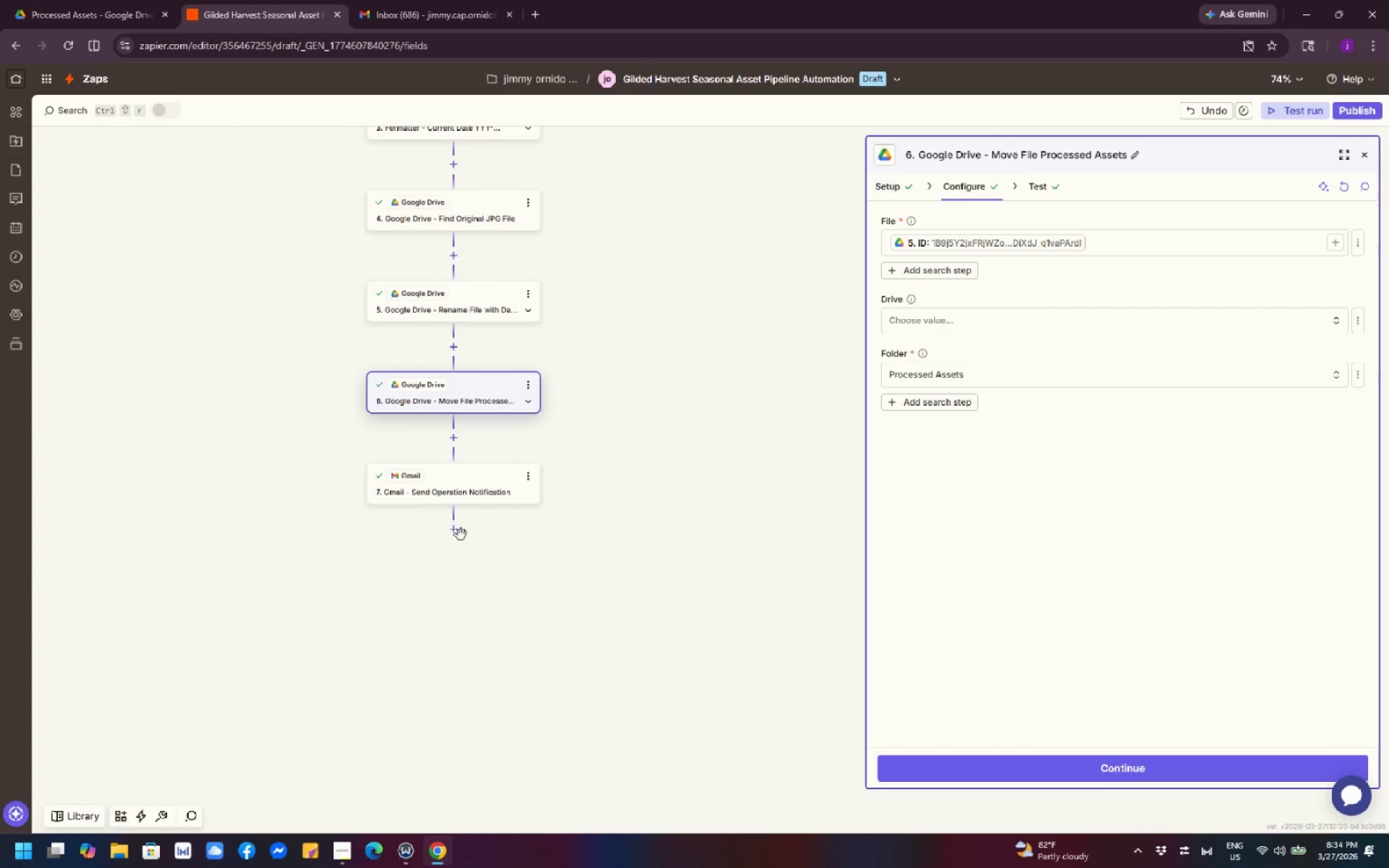 
mouse_move([474, 523])
 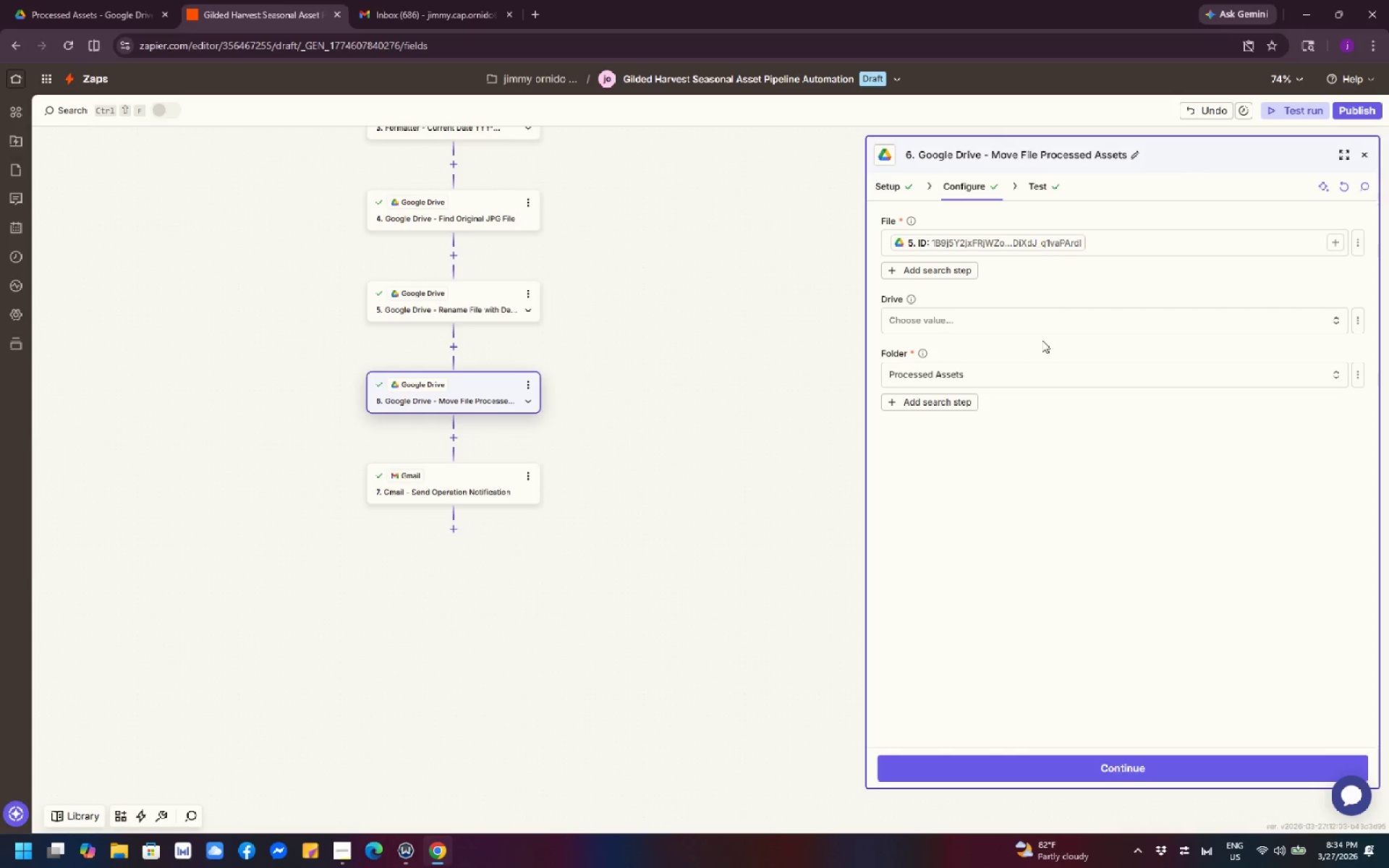 
scroll: coordinate [1197, 495], scroll_direction: up, amount: 7.0
 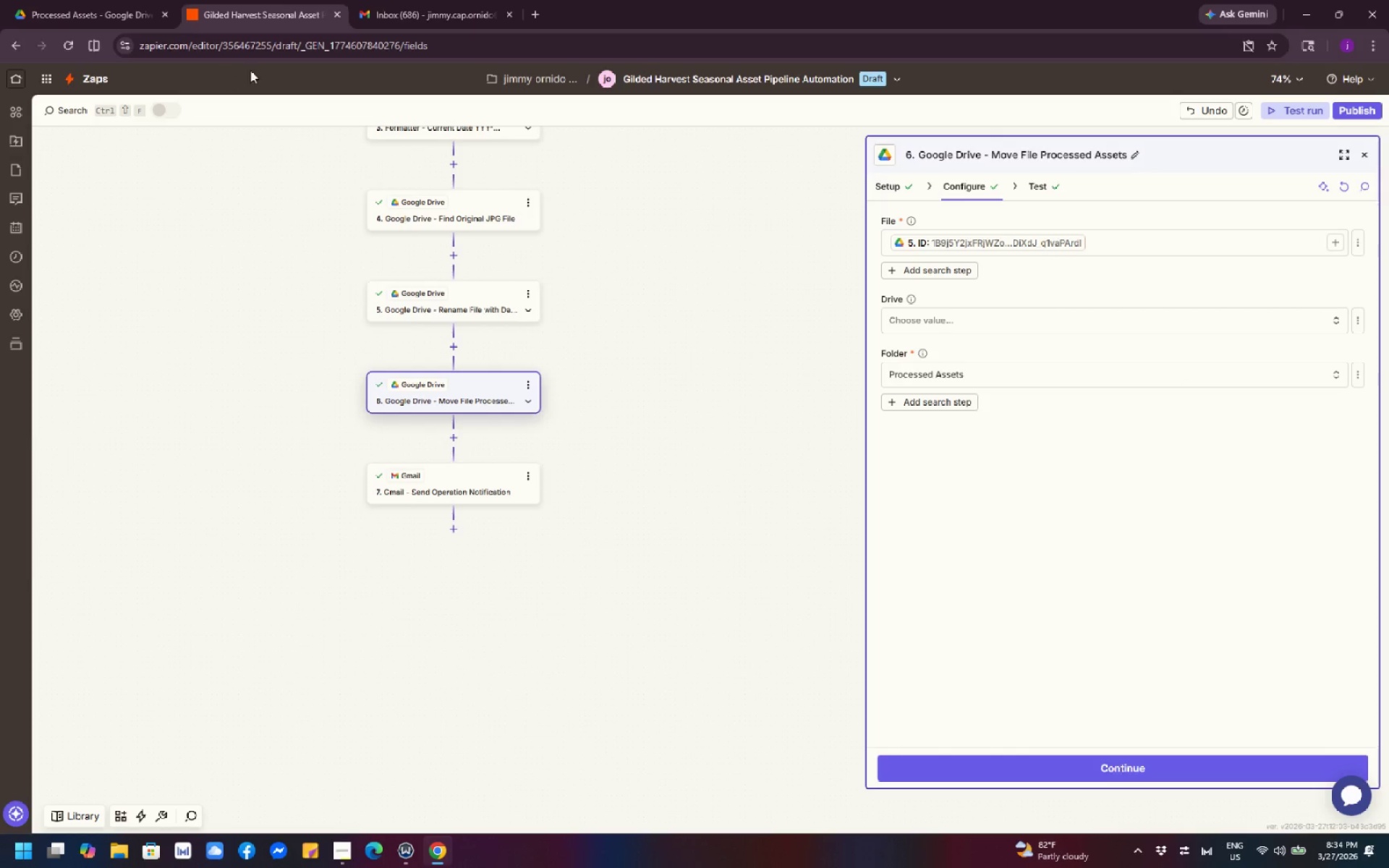 
left_click([388, 11])
 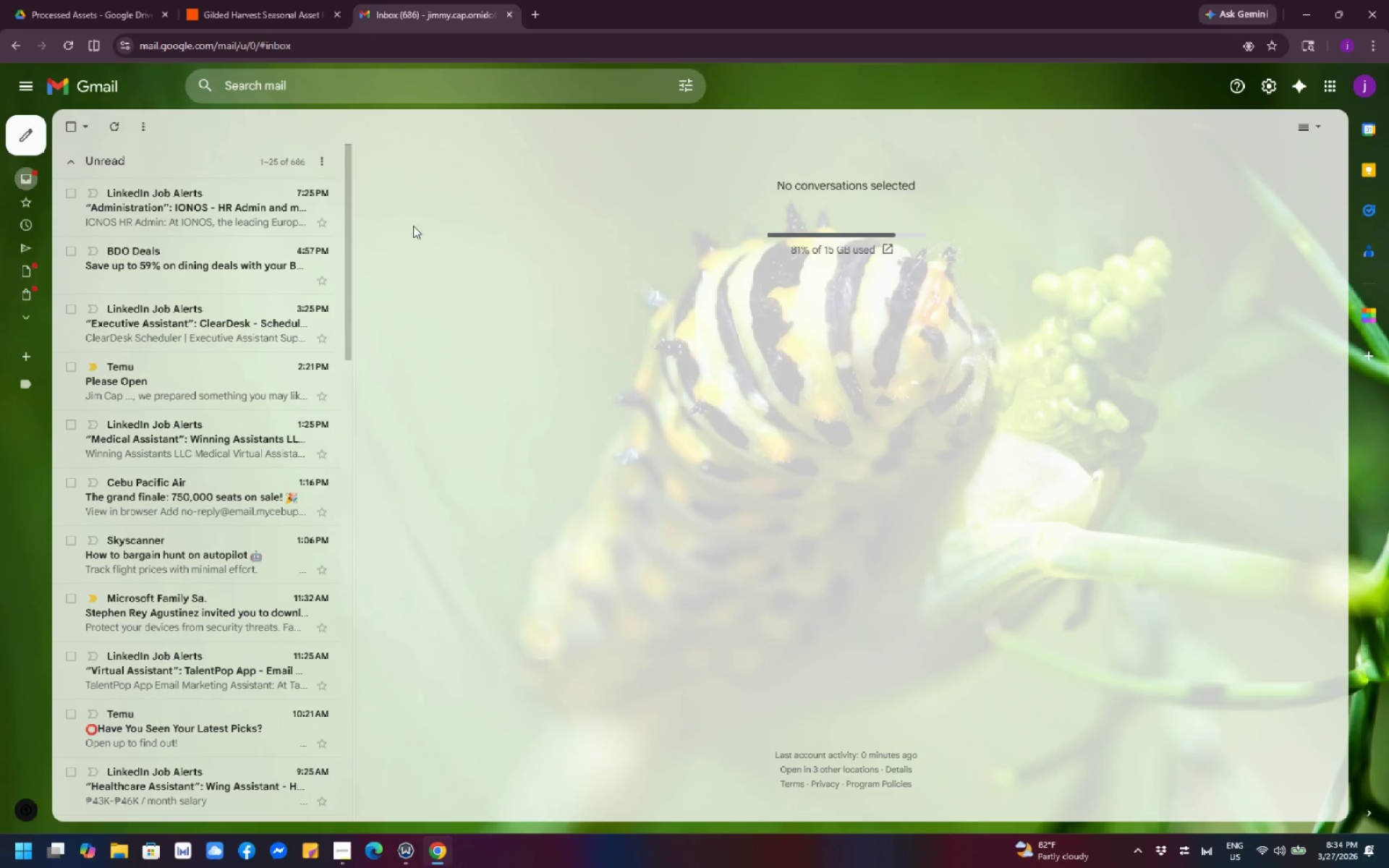 
scroll: coordinate [443, 239], scroll_direction: up, amount: 5.0
 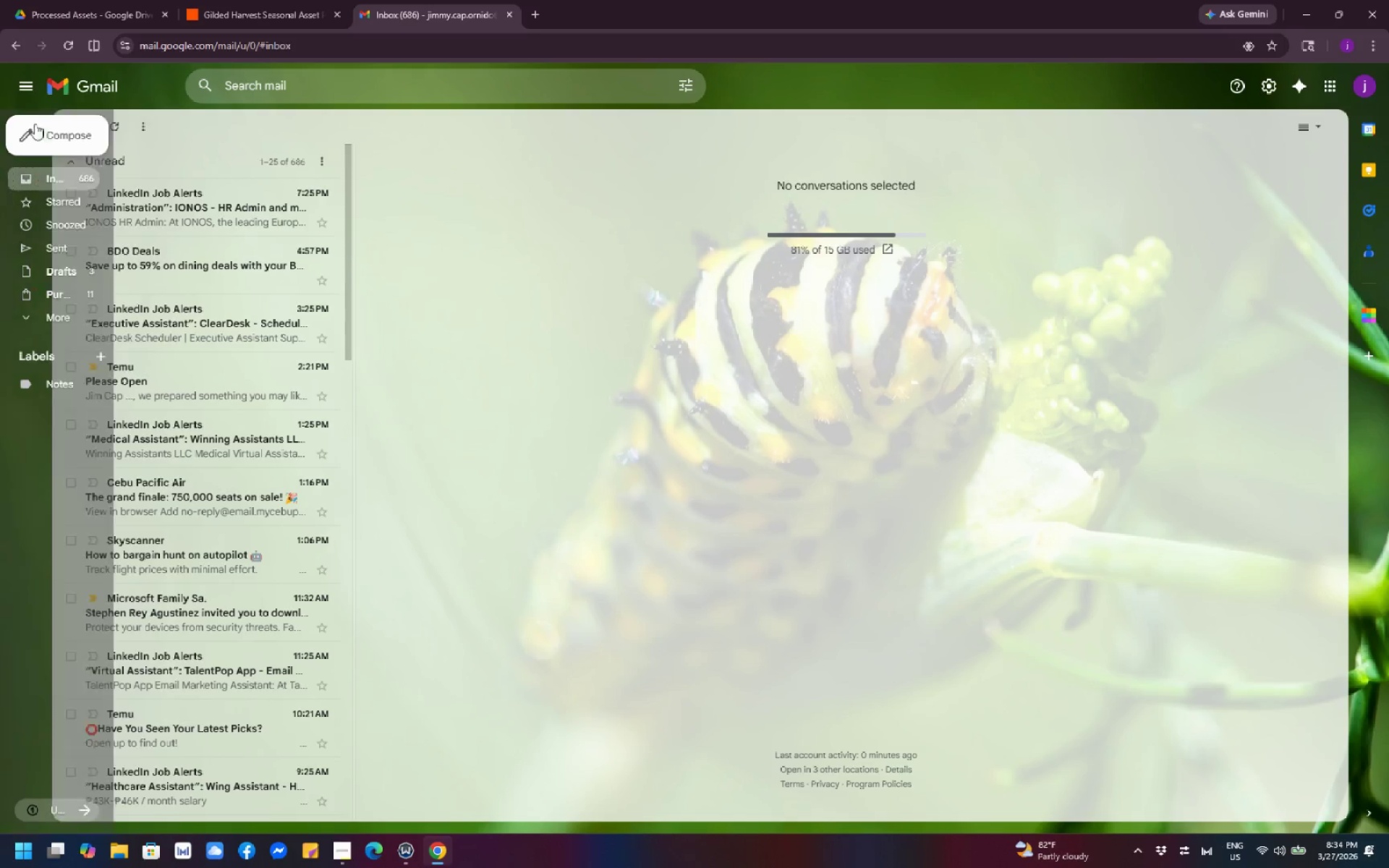 
left_click([28, 85])
 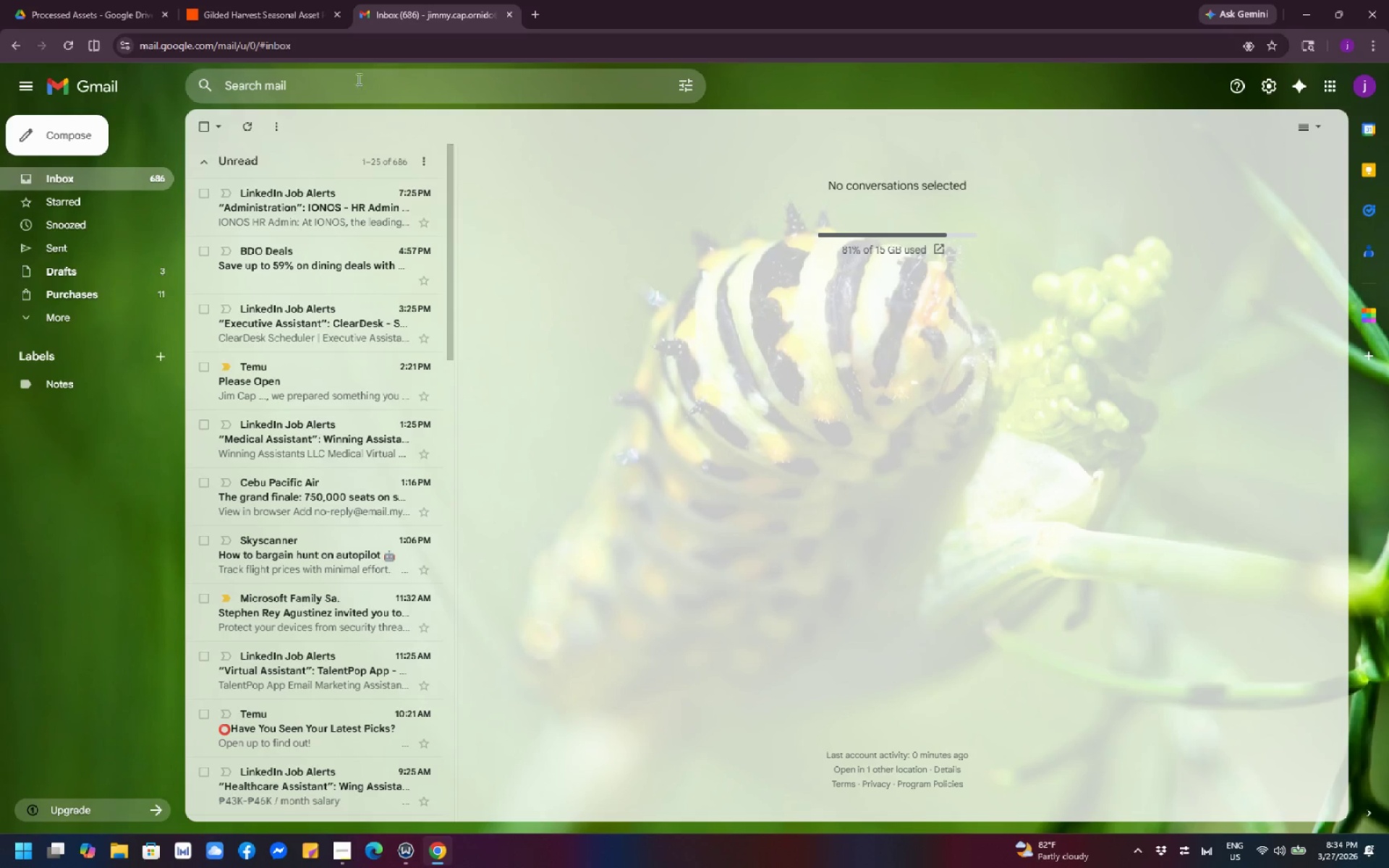 
left_click_drag(start_coordinate=[256, 7], to_coordinate=[256, 1])
 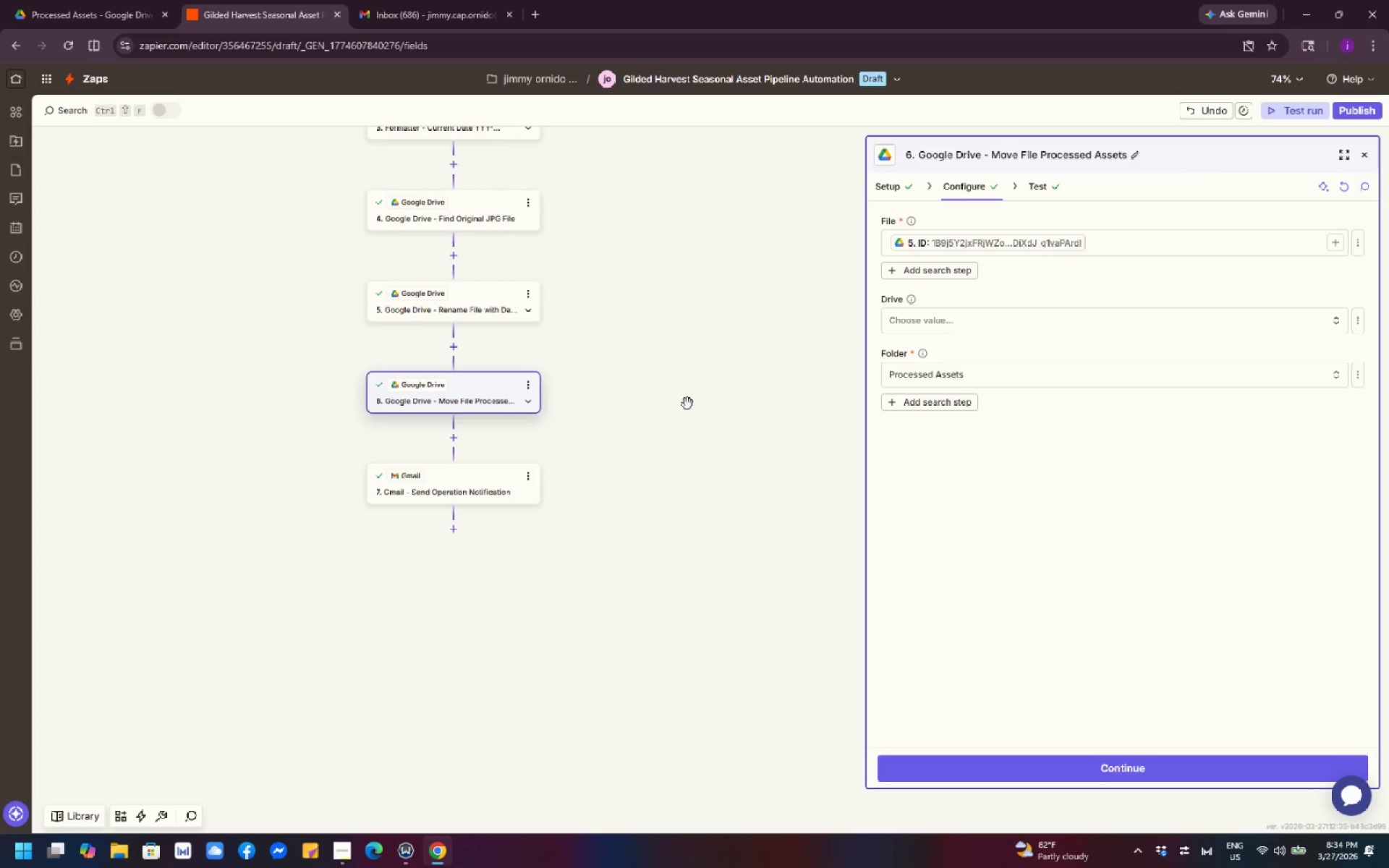 
scroll: coordinate [674, 376], scroll_direction: up, amount: 9.0
 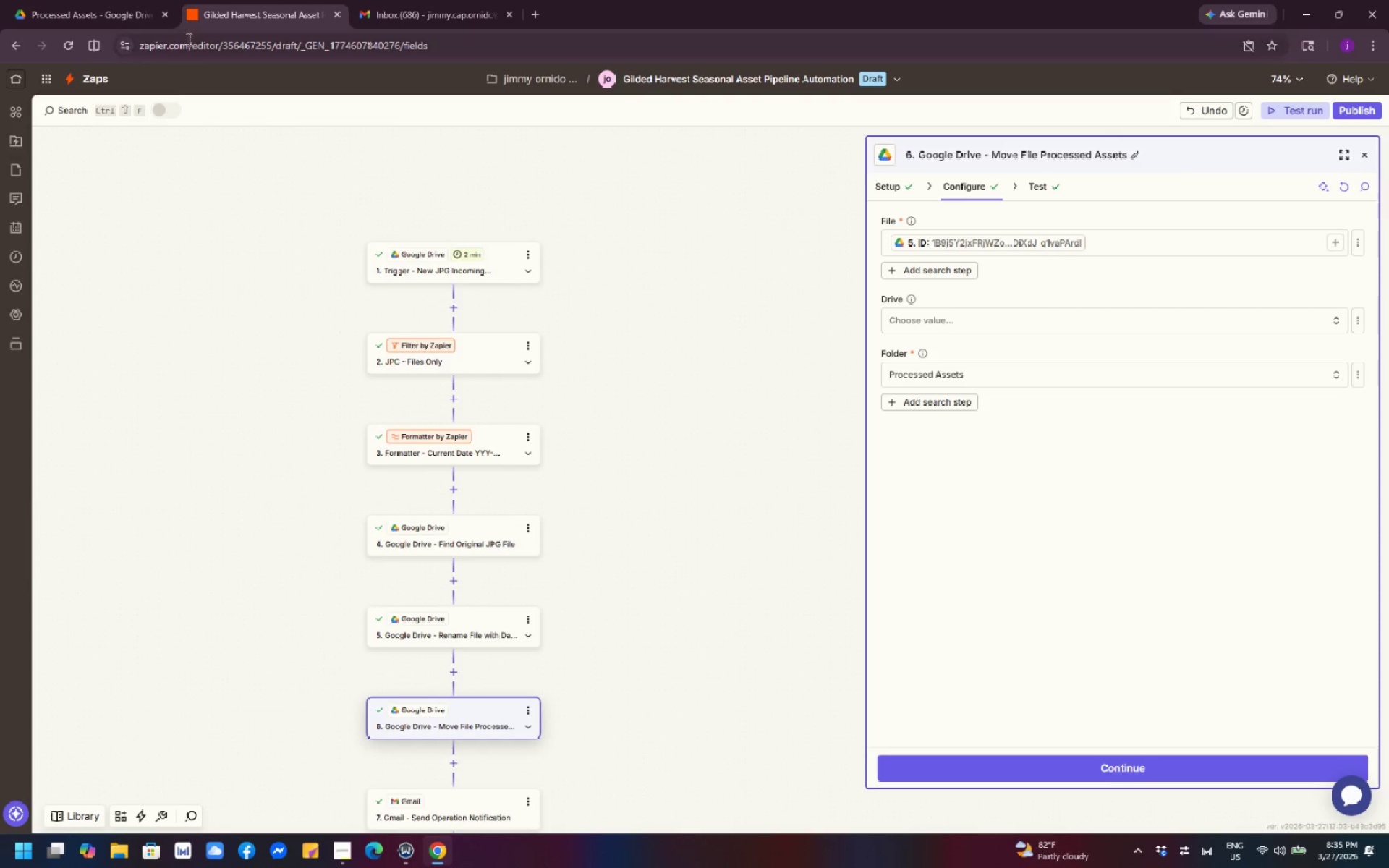 
left_click([113, 17])
 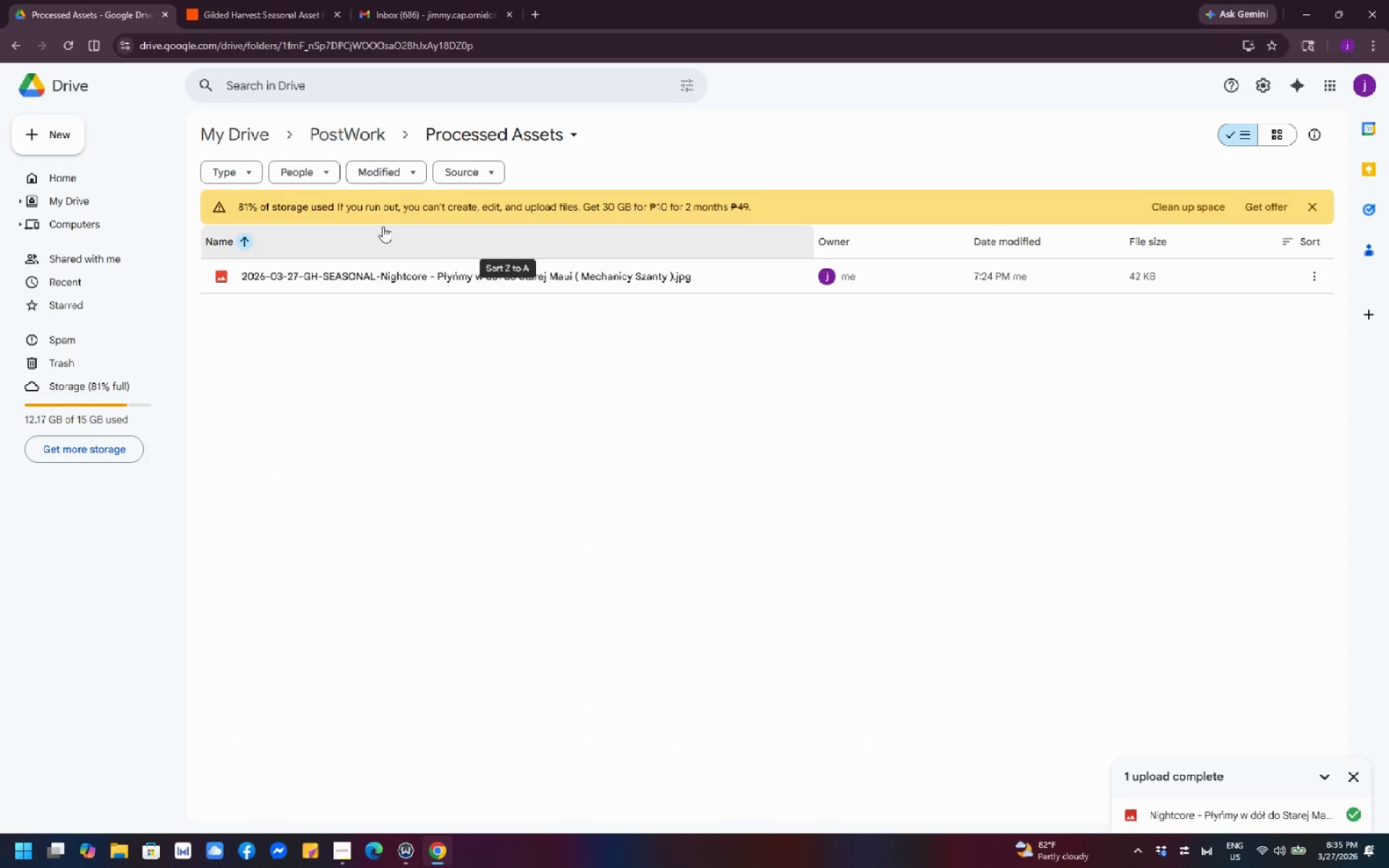 
left_click([345, 134])
 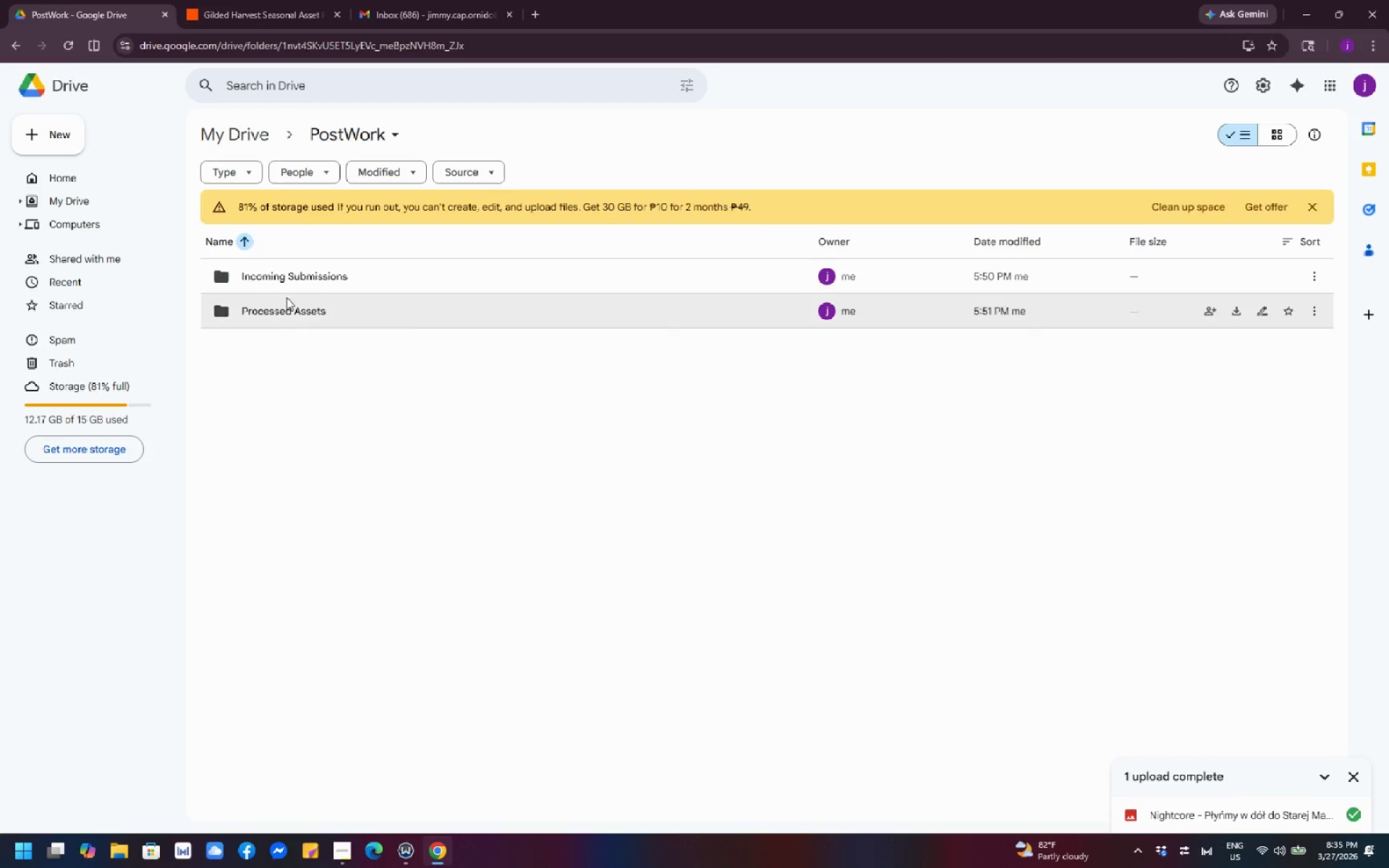 
double_click([287, 284])
 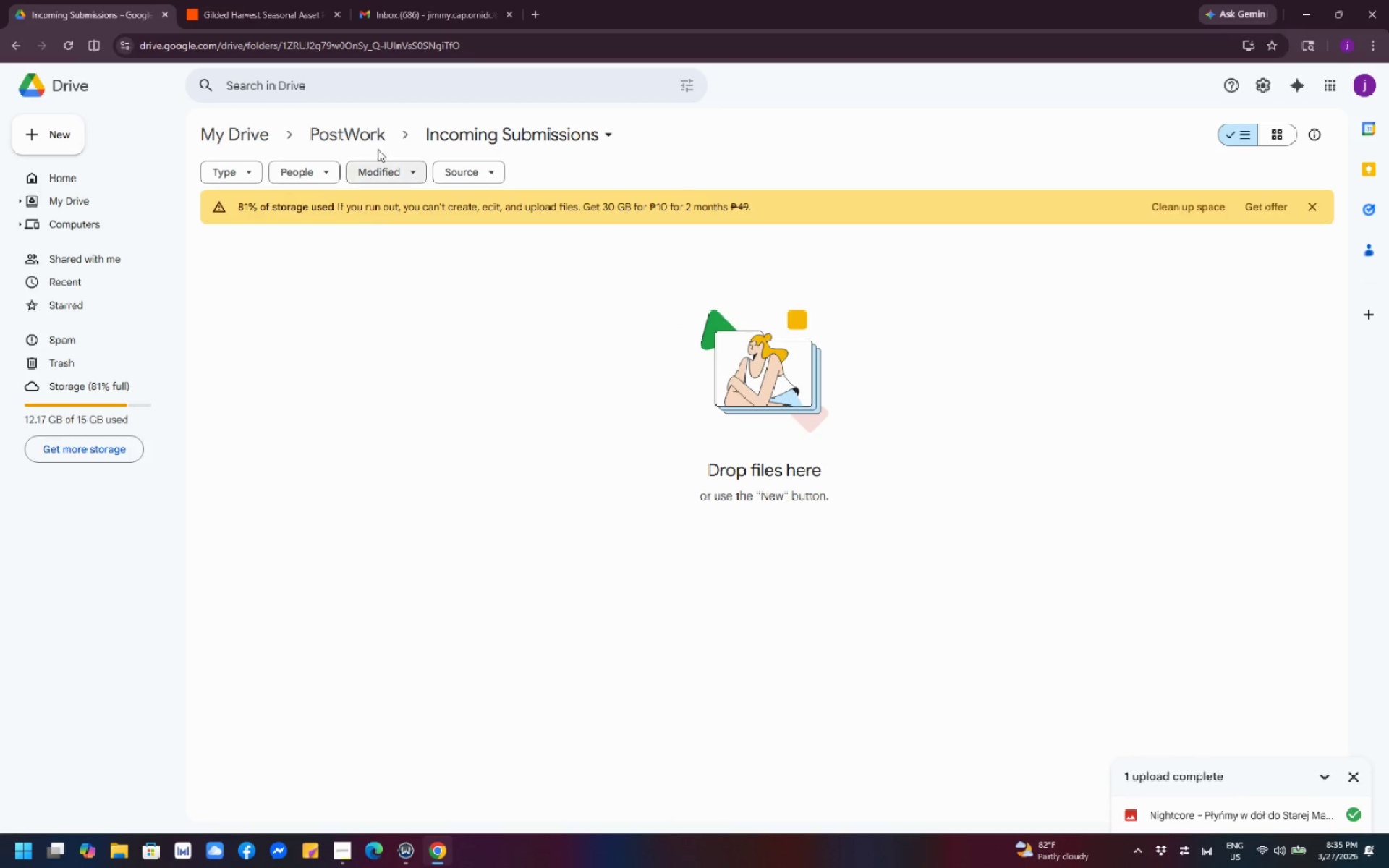 
left_click([381, 130])
 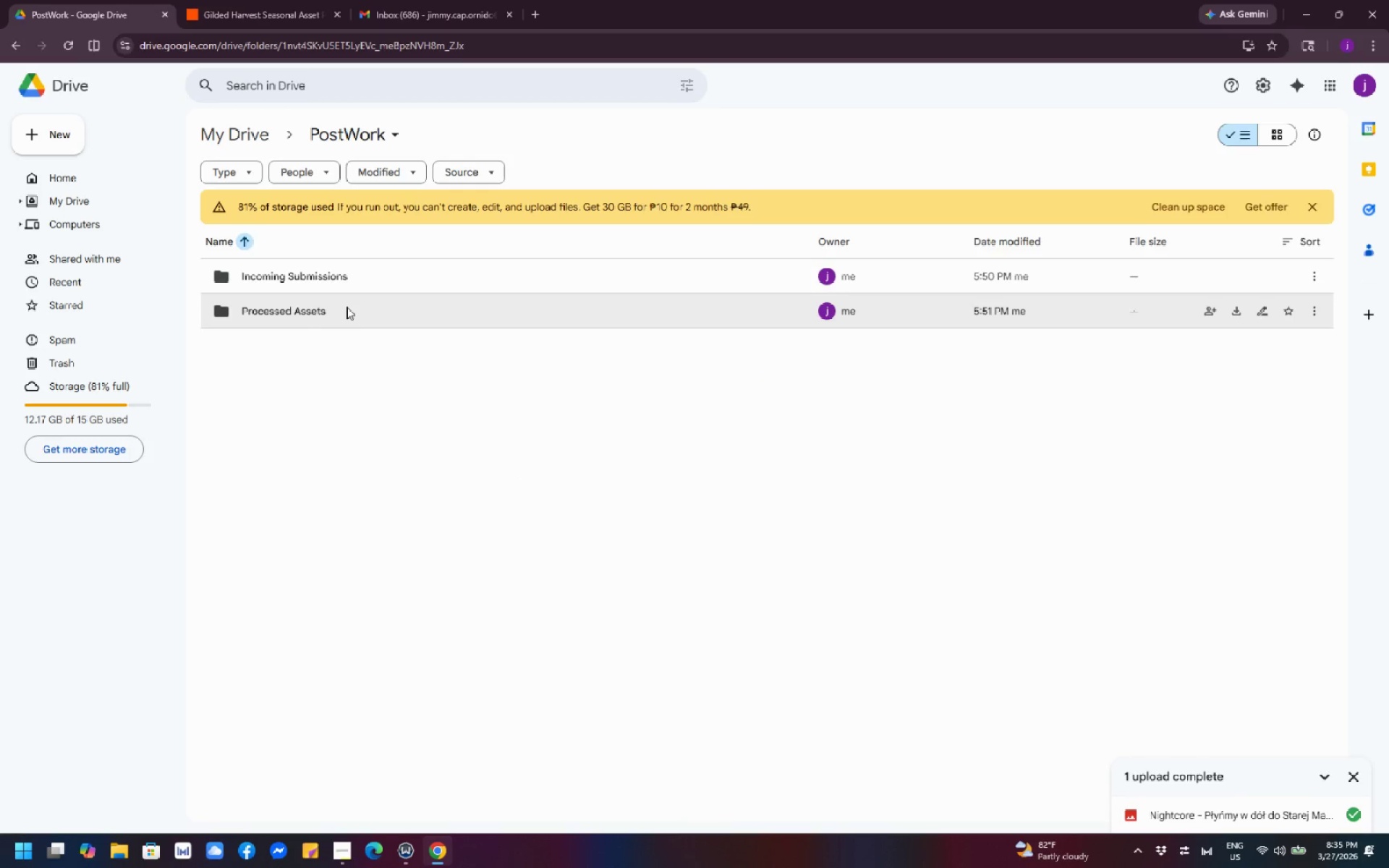 
double_click([347, 307])
 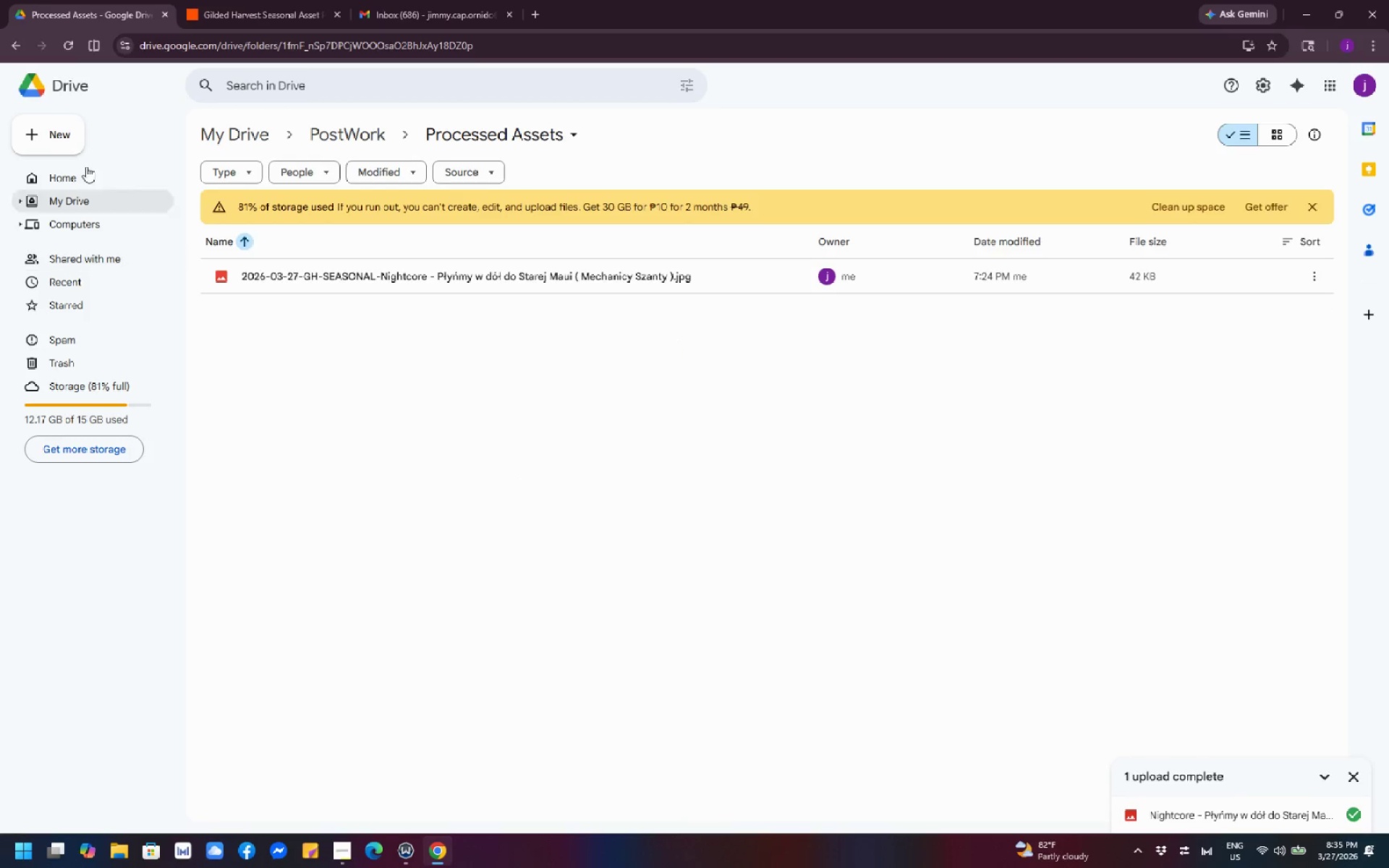 
wait(5.22)
 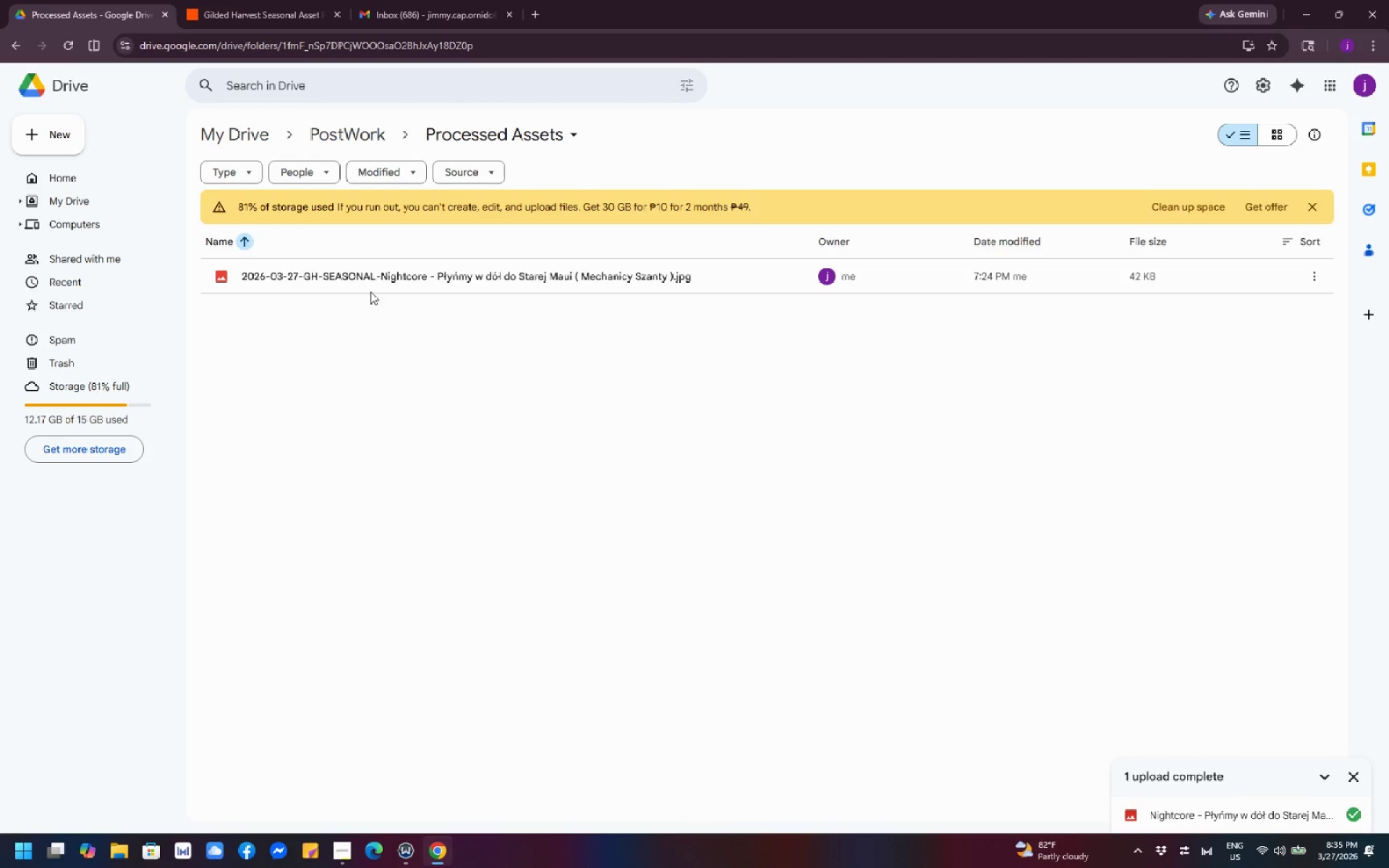 
left_click([247, 14])
 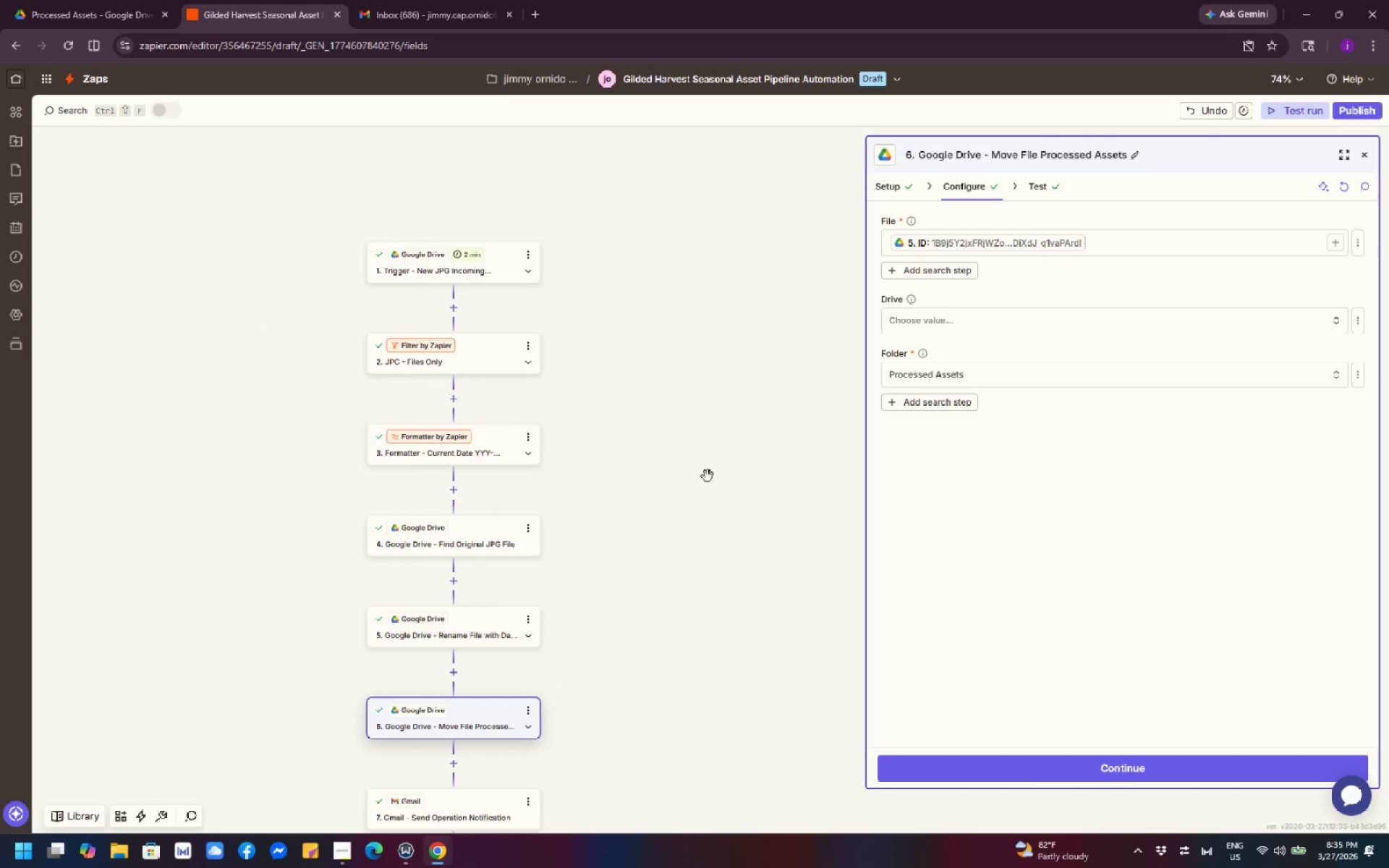 
scroll: coordinate [722, 492], scroll_direction: down, amount: 2.0
 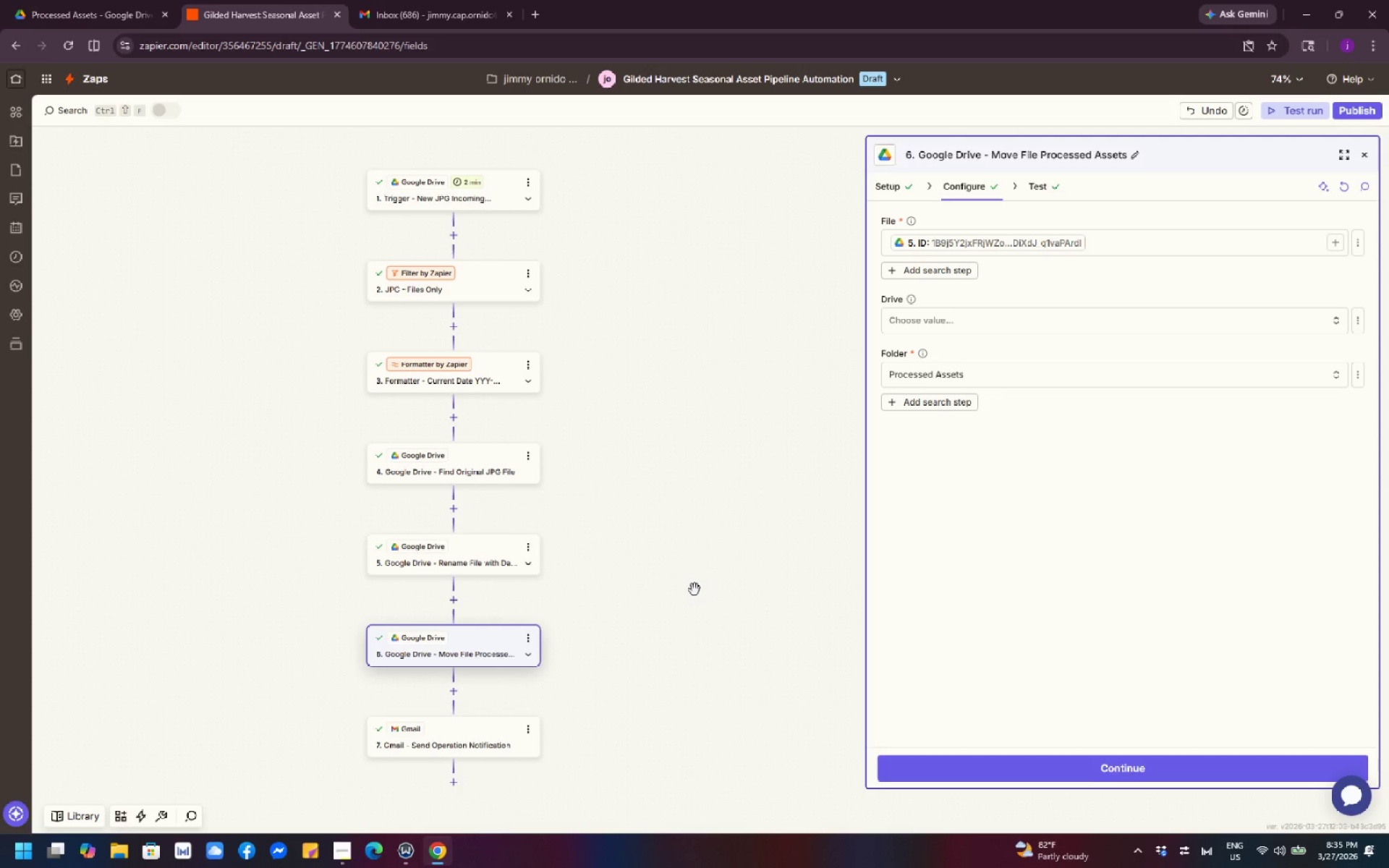 
wait(5.19)
 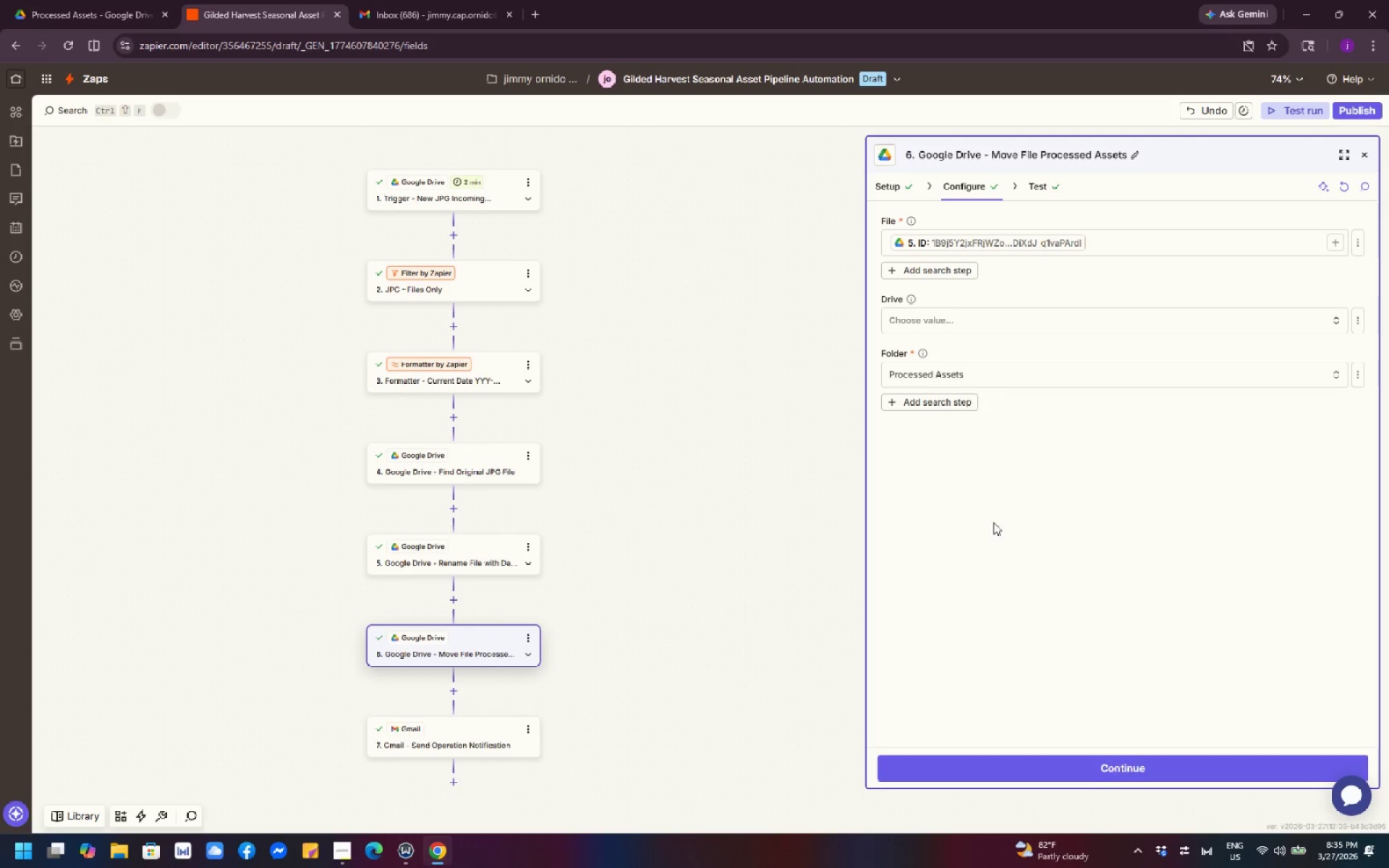 
scroll: coordinate [693, 577], scroll_direction: down, amount: 3.0
 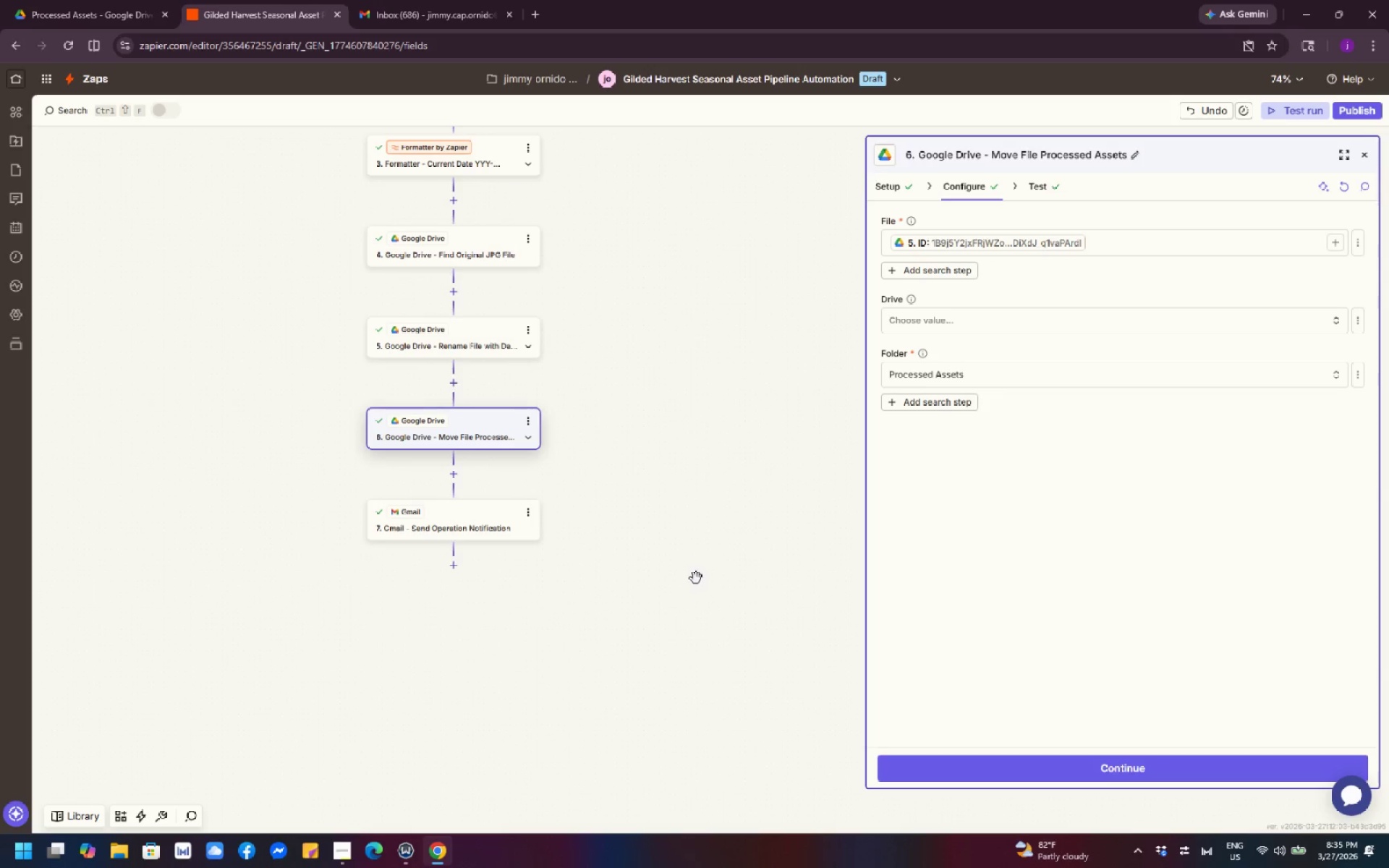 
scroll: coordinate [694, 569], scroll_direction: up, amount: 7.0
 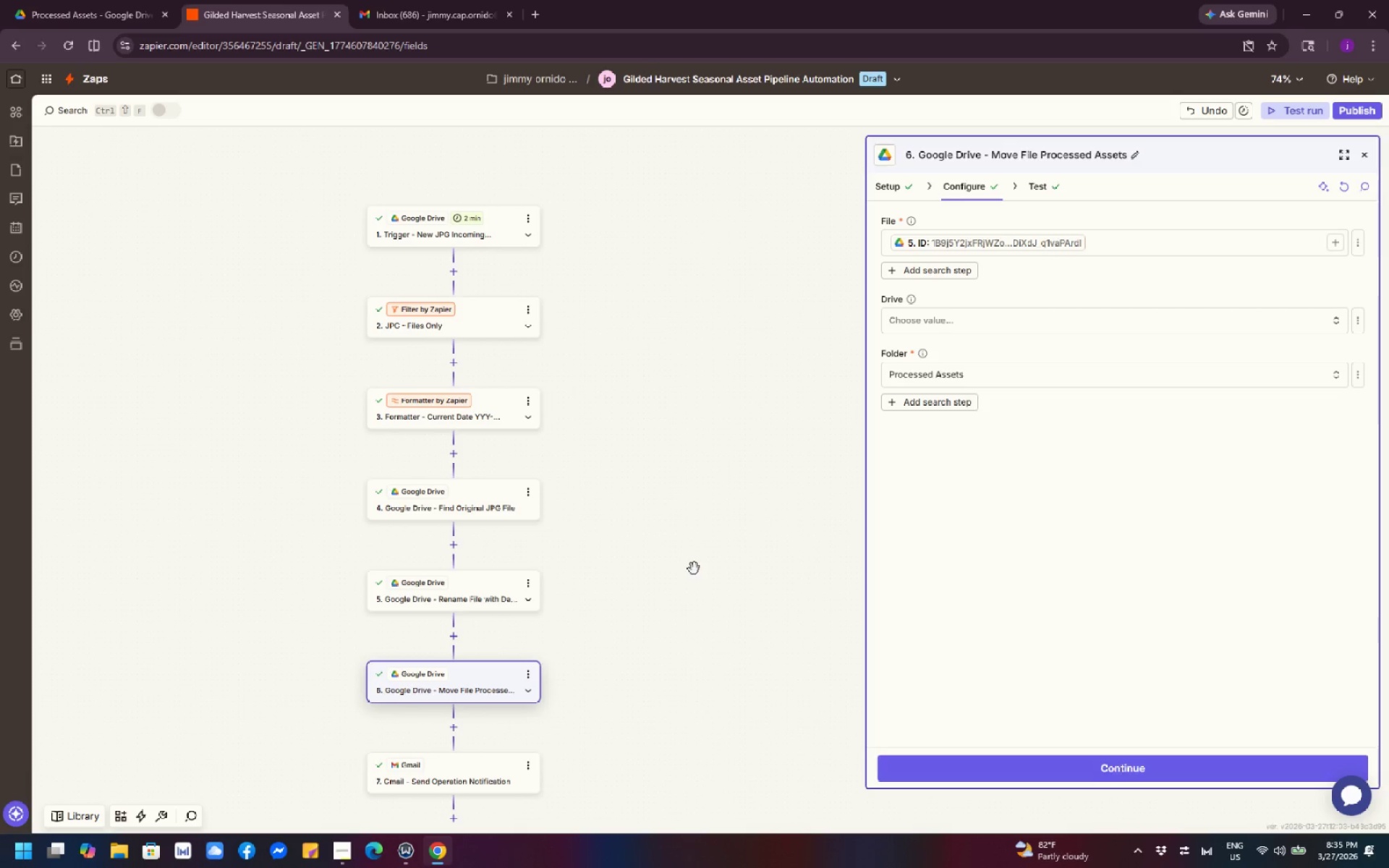 
wait(5.53)
 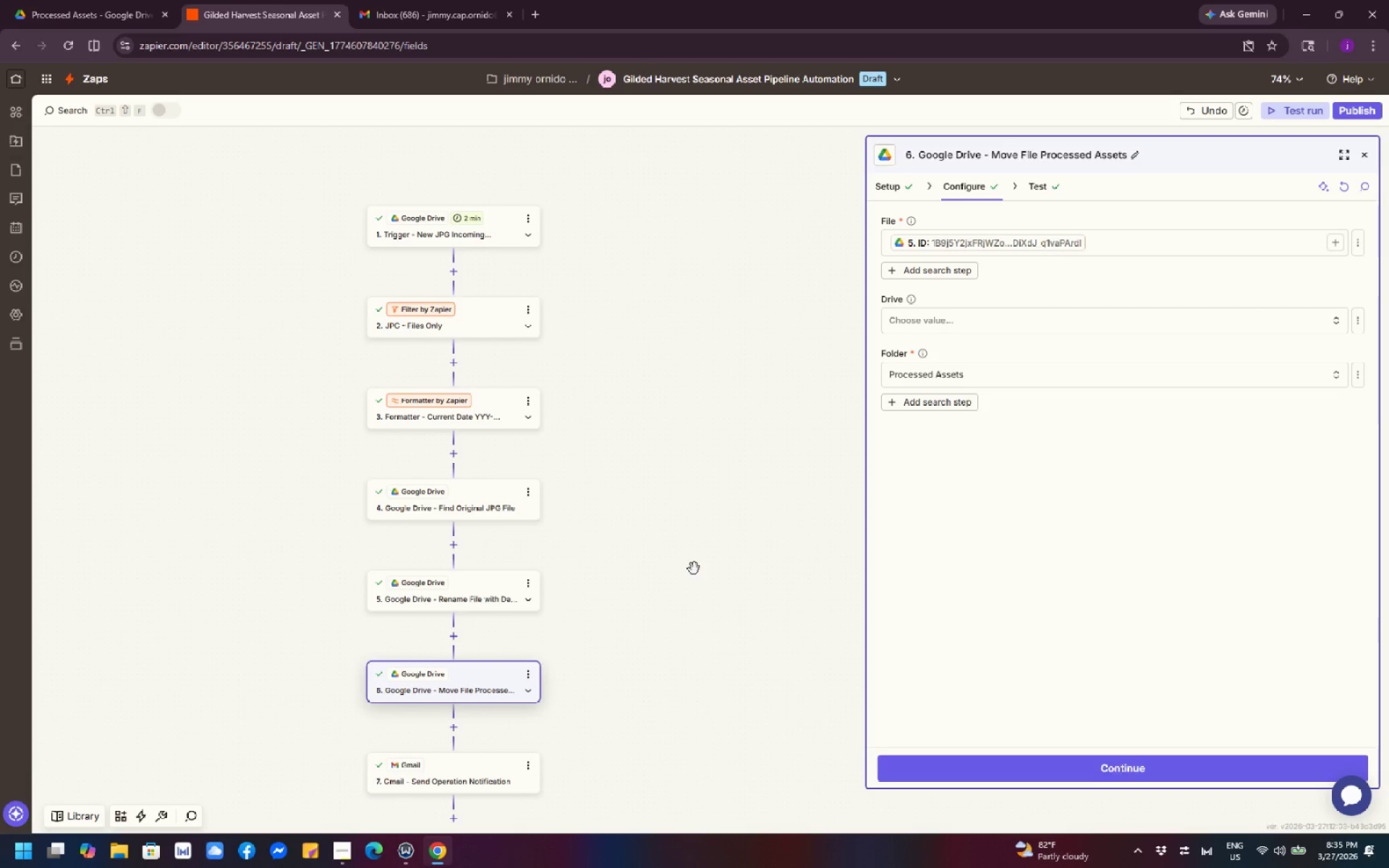 
scroll: coordinate [685, 630], scroll_direction: down, amount: 8.0
 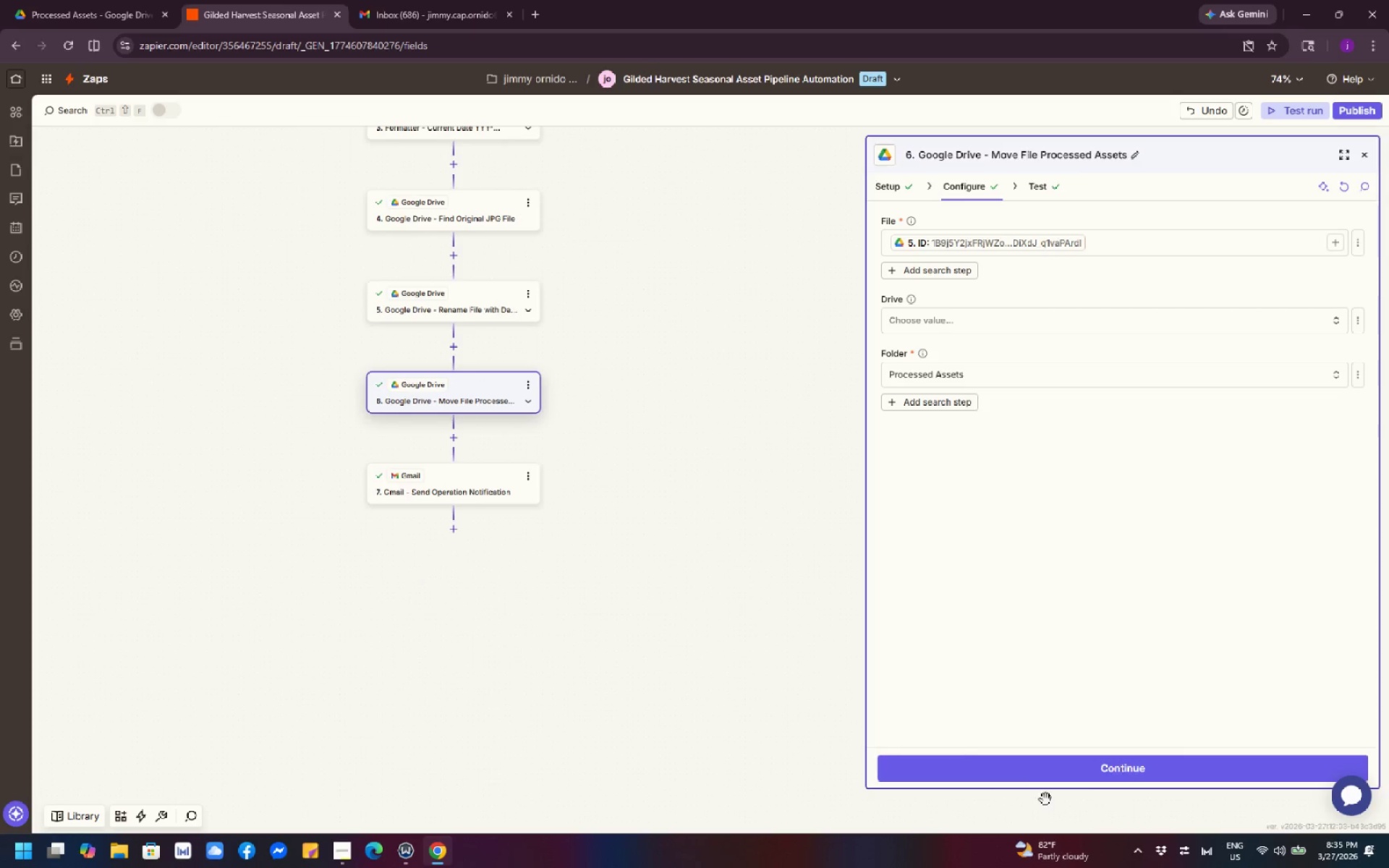 
left_click([1058, 781])
 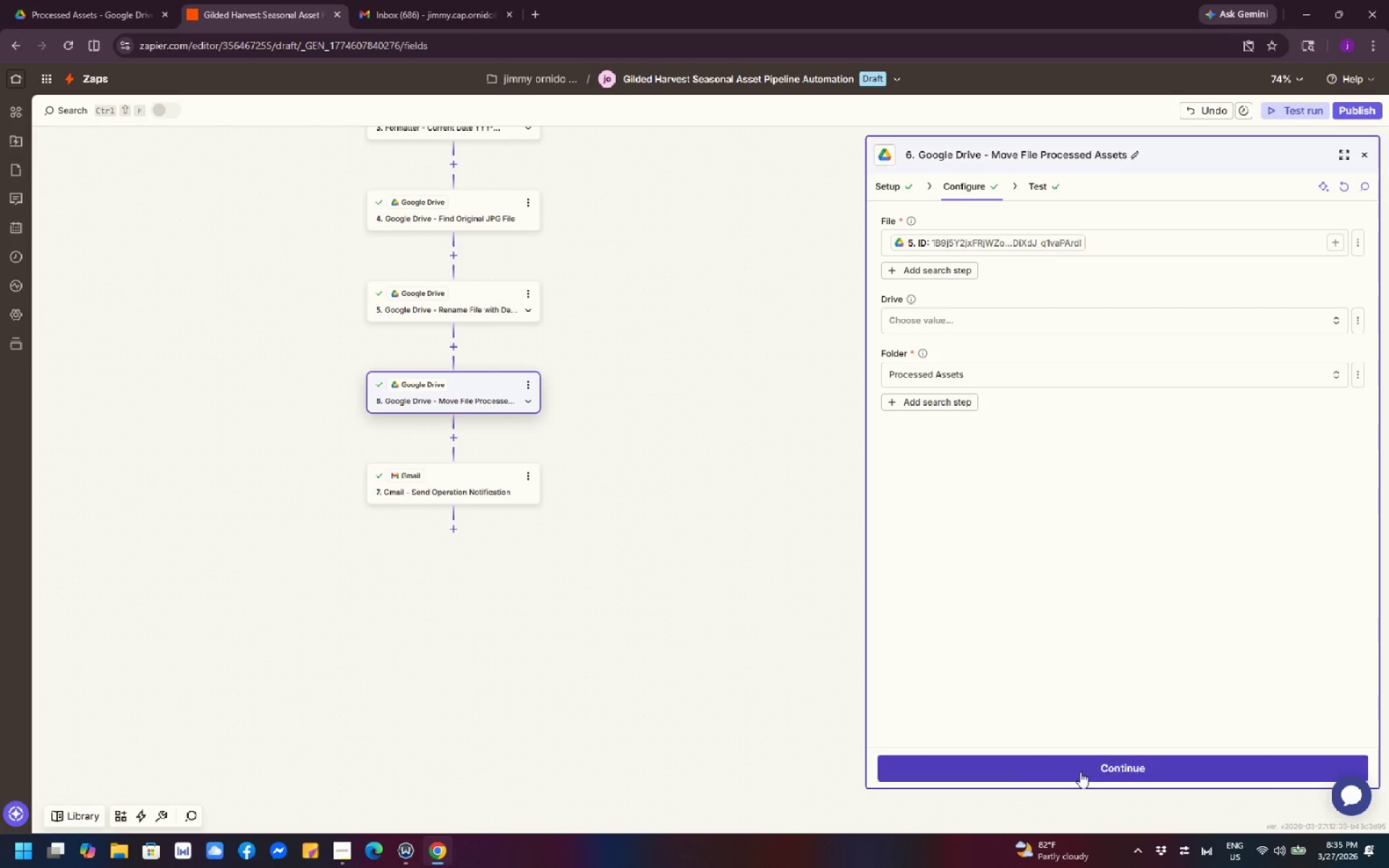 
left_click([1080, 772])
 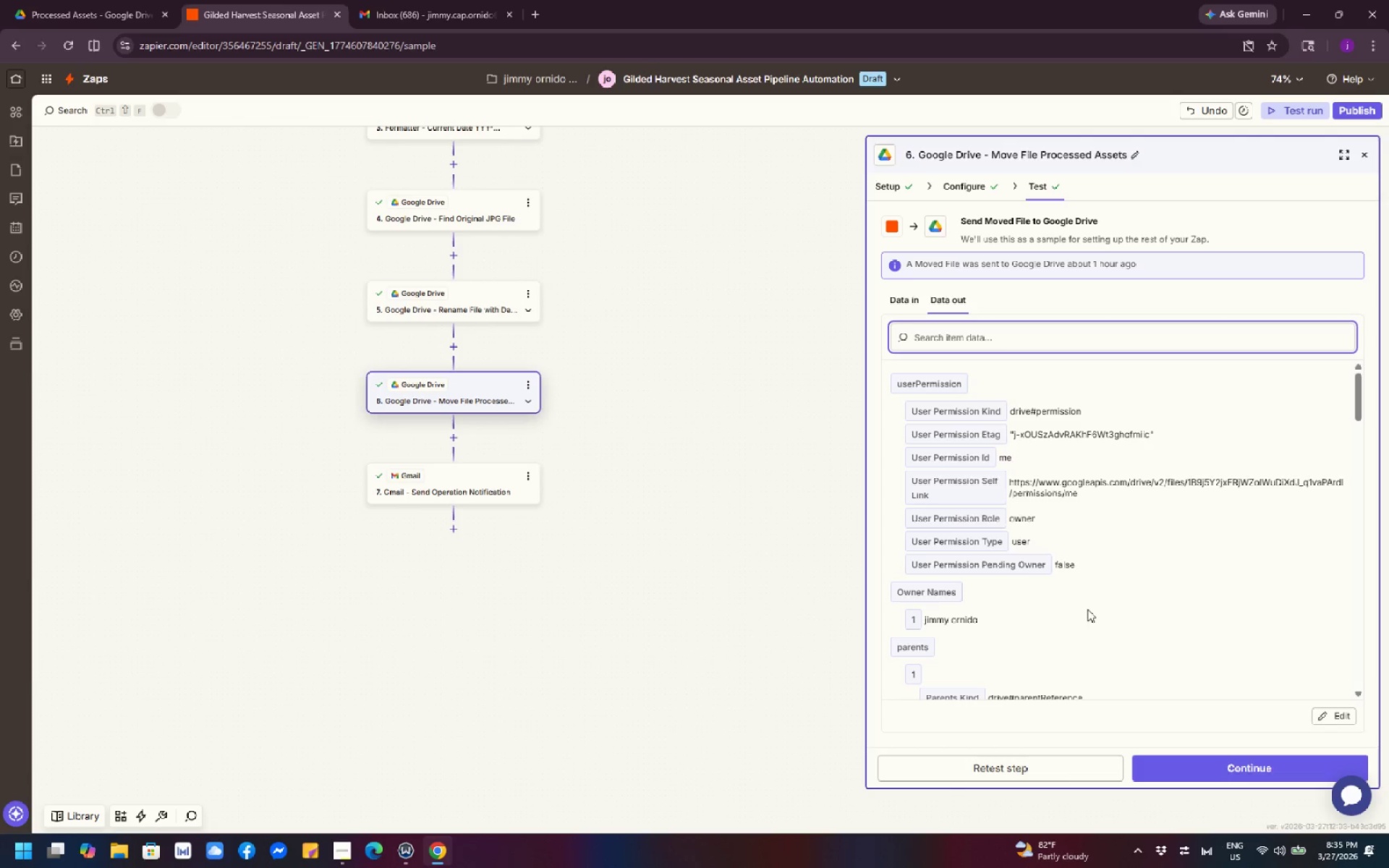 
scroll: coordinate [1102, 558], scroll_direction: down, amount: 5.0
 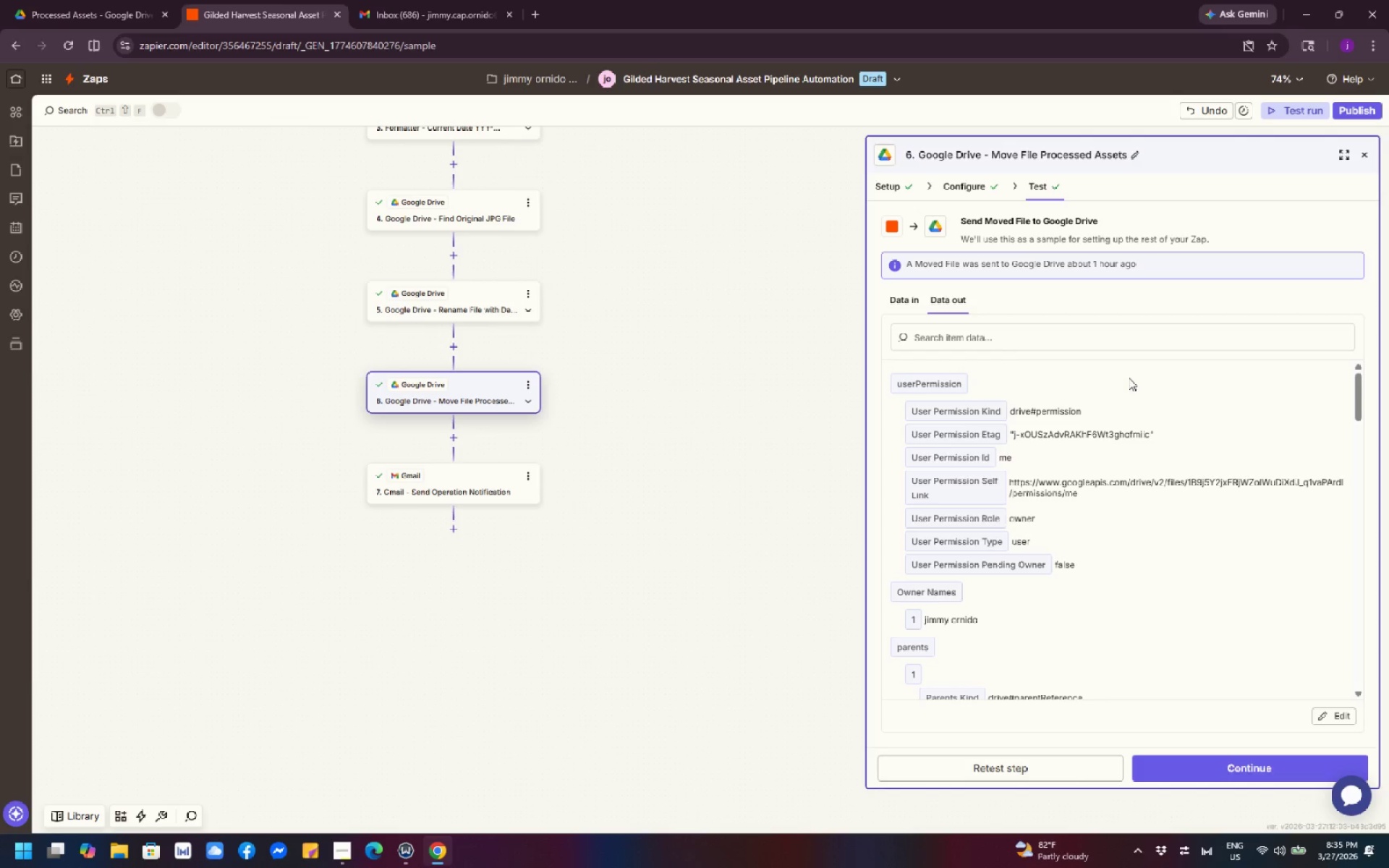 
left_click([393, 12])
 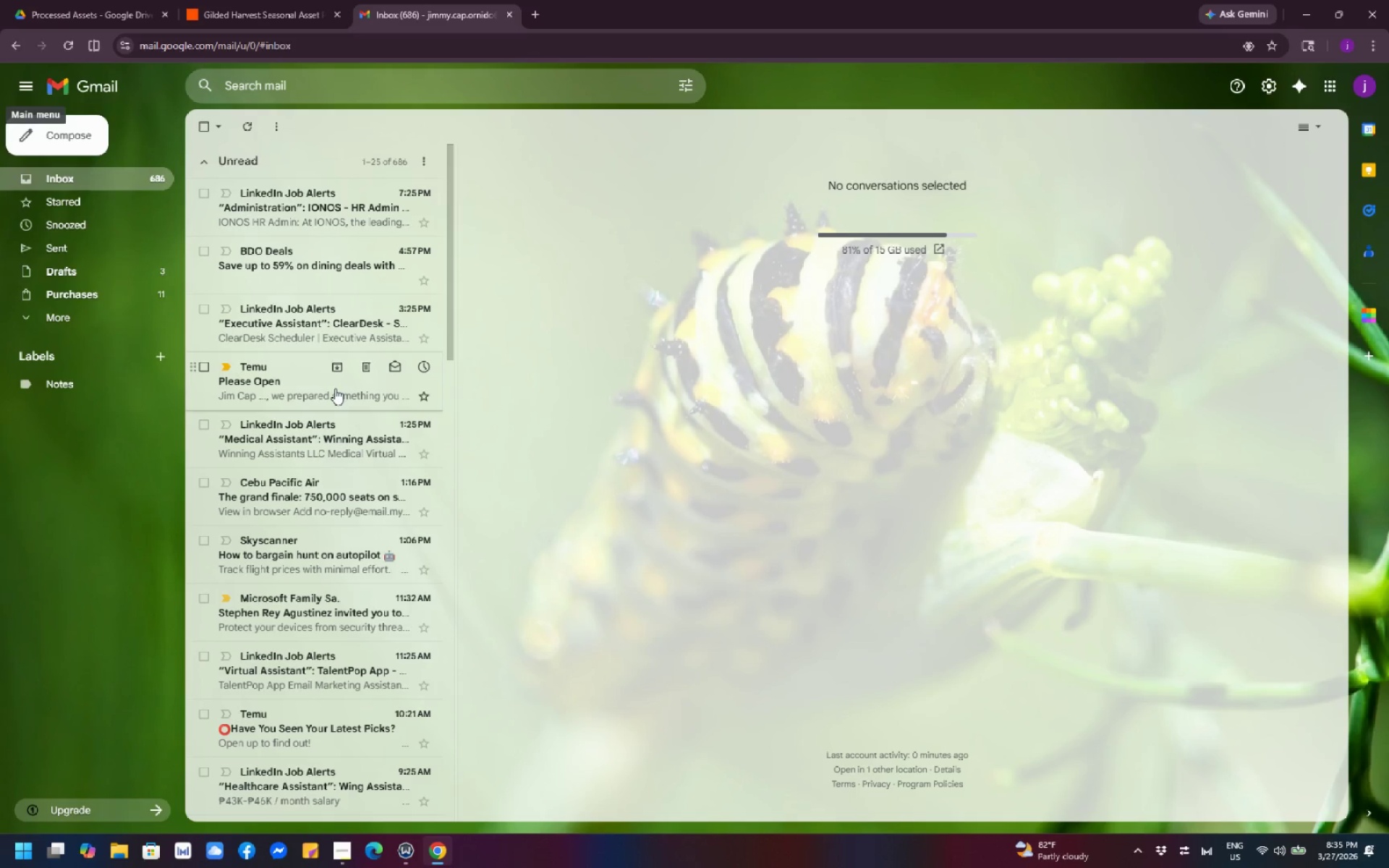 
scroll: coordinate [335, 388], scroll_direction: down, amount: 3.0
 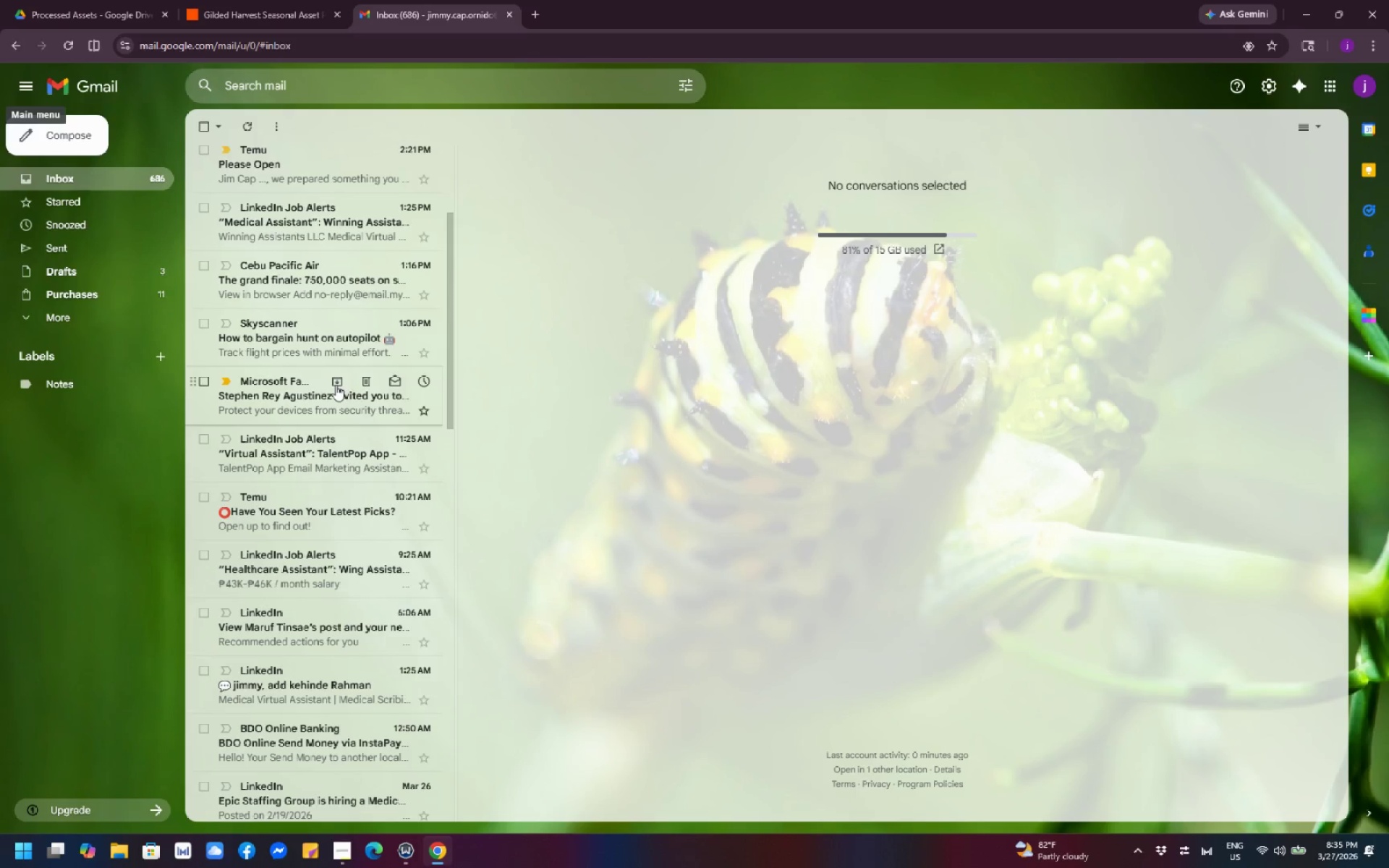 
scroll: coordinate [344, 346], scroll_direction: up, amount: 5.0
 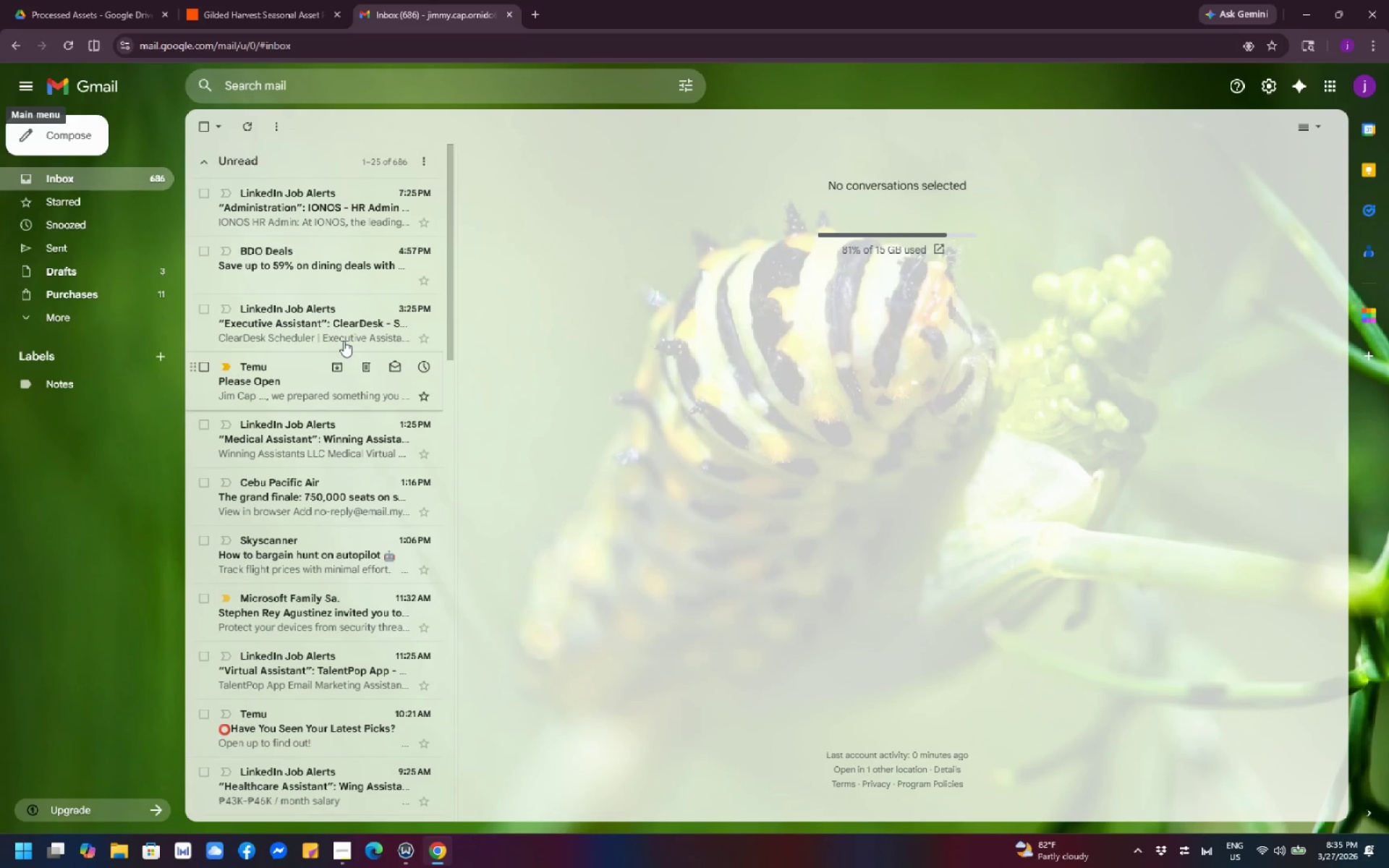 
mouse_move([352, 339])
 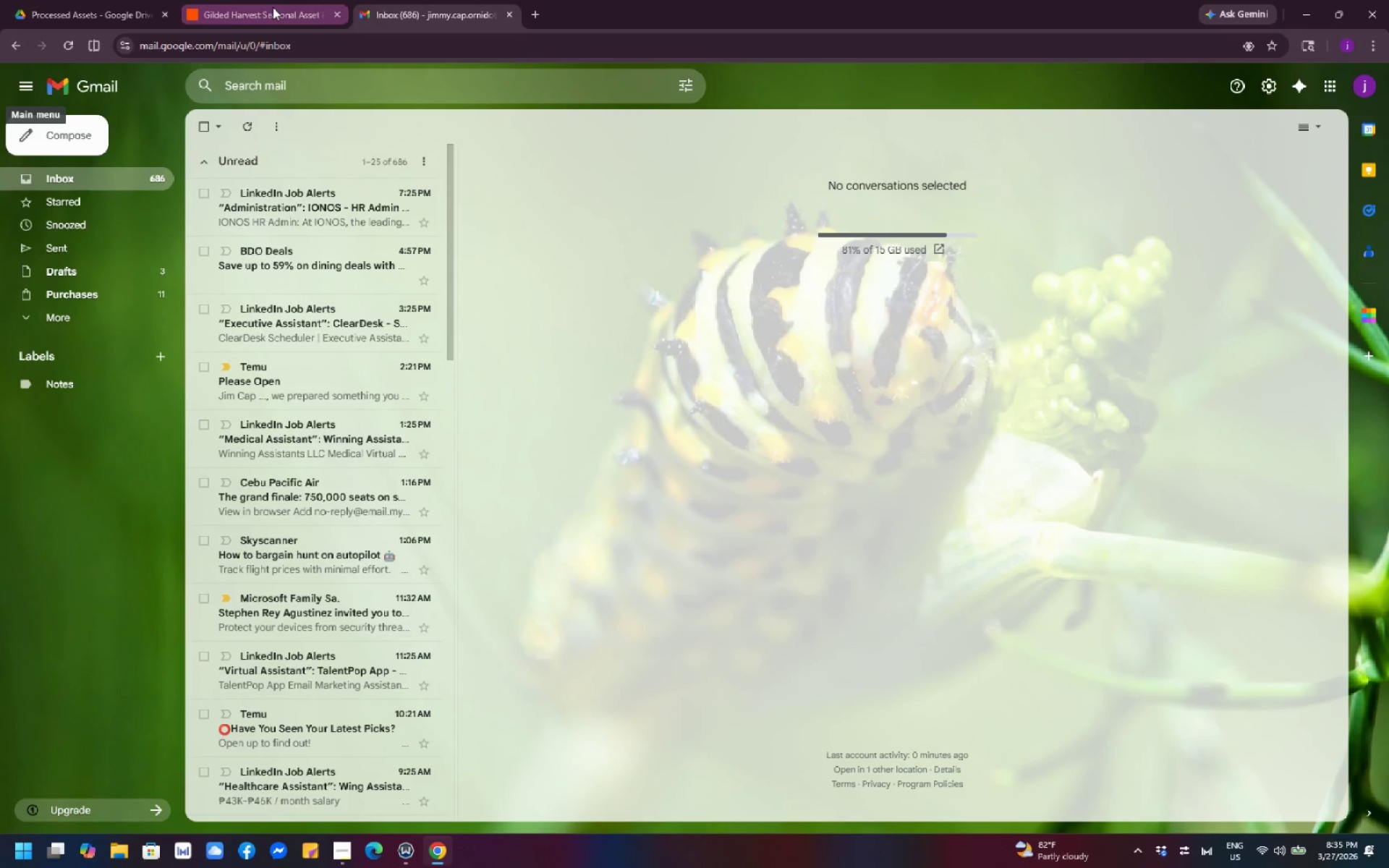 
left_click([273, 7])
 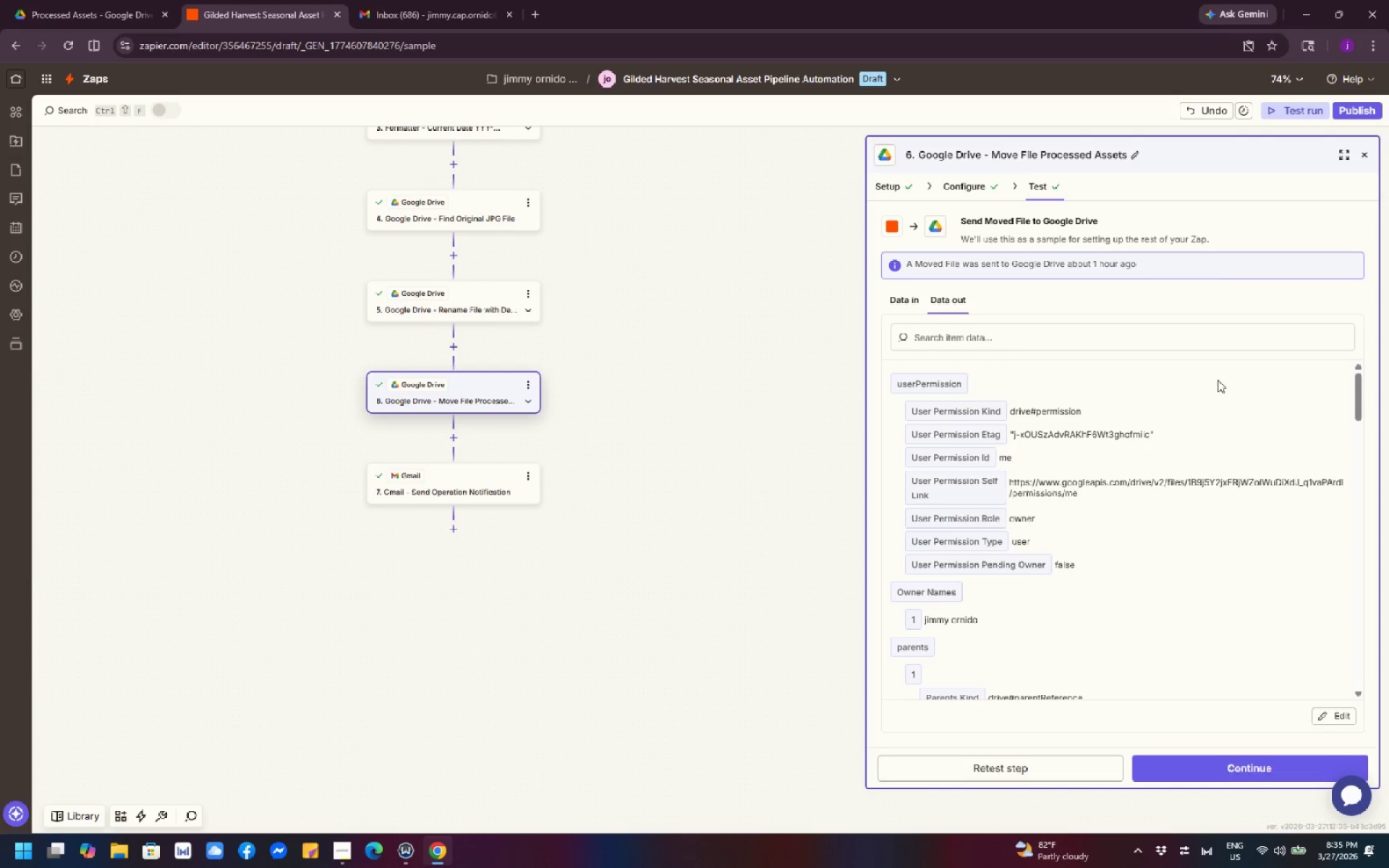 
wait(10.48)
 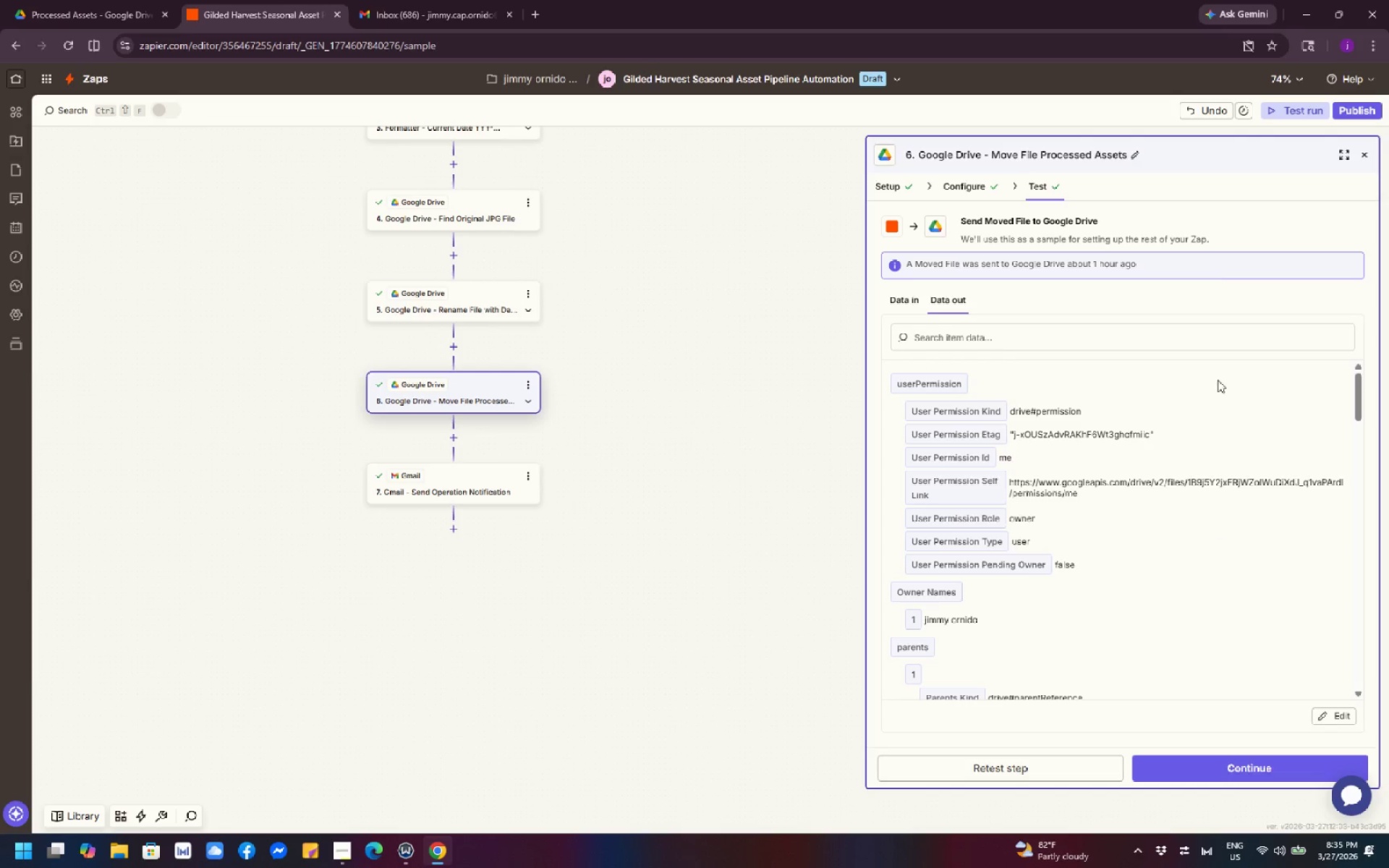 
left_click([412, 22])
 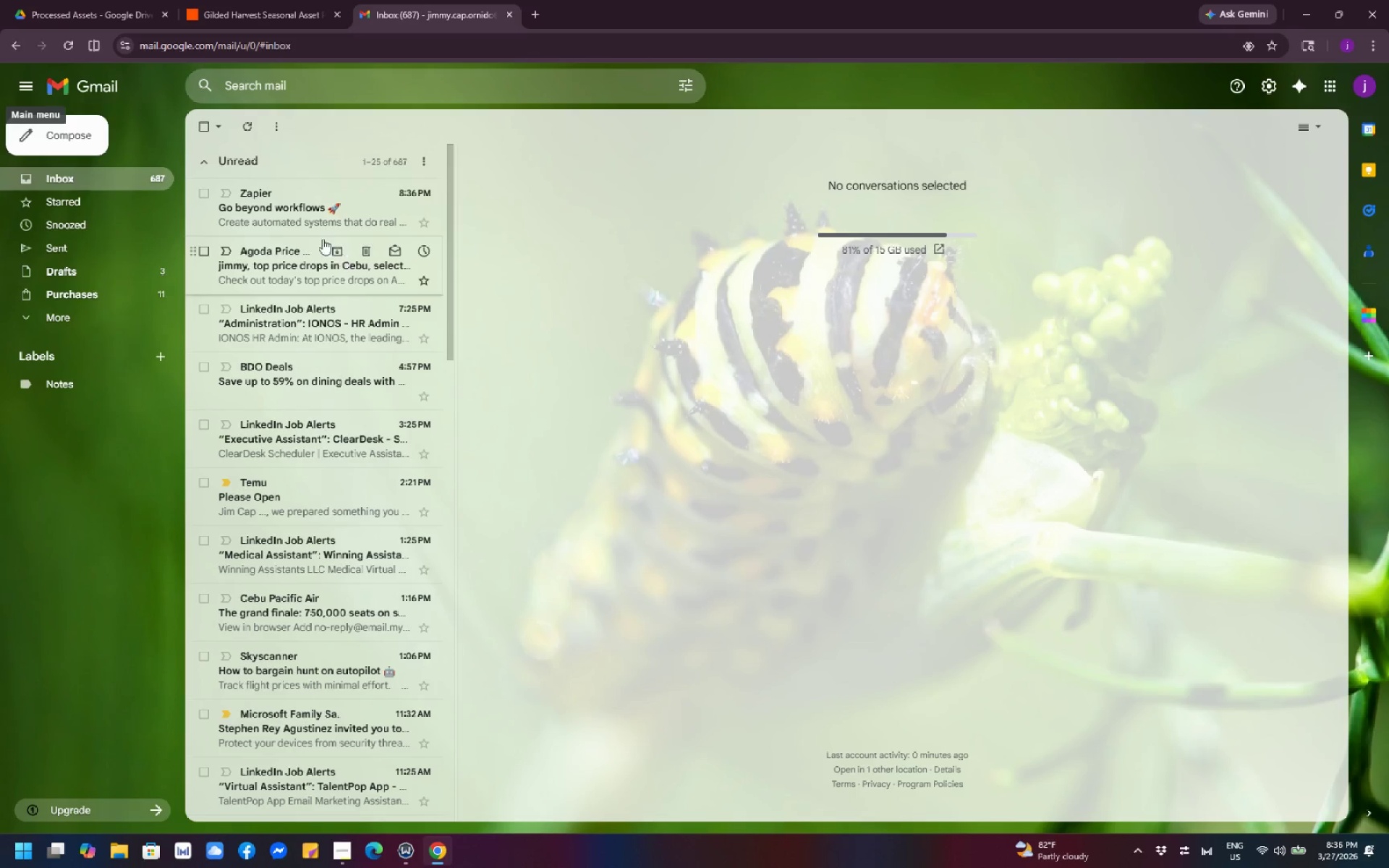 
scroll: coordinate [339, 216], scroll_direction: up, amount: 2.0
 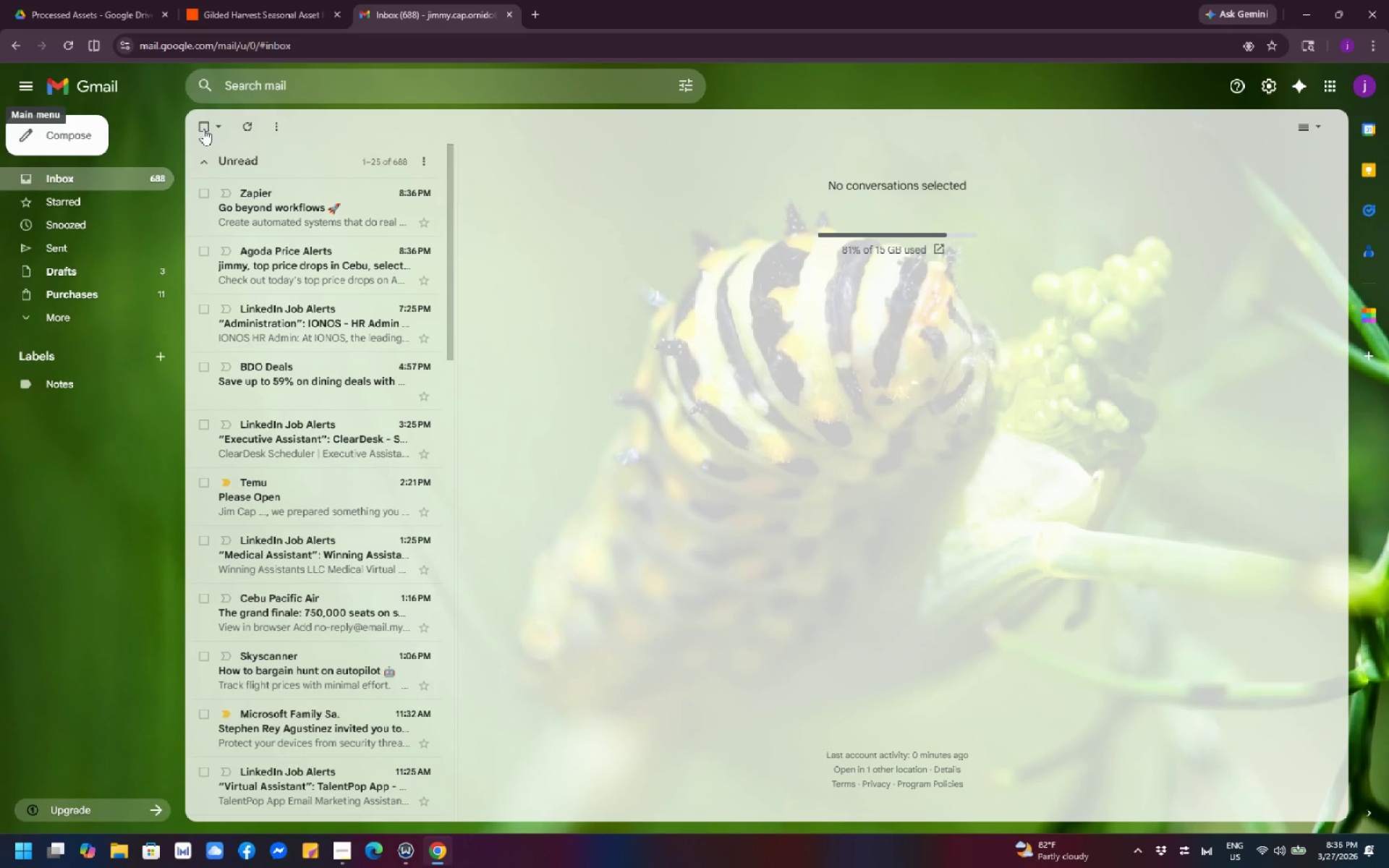 
left_click([231, 9])
 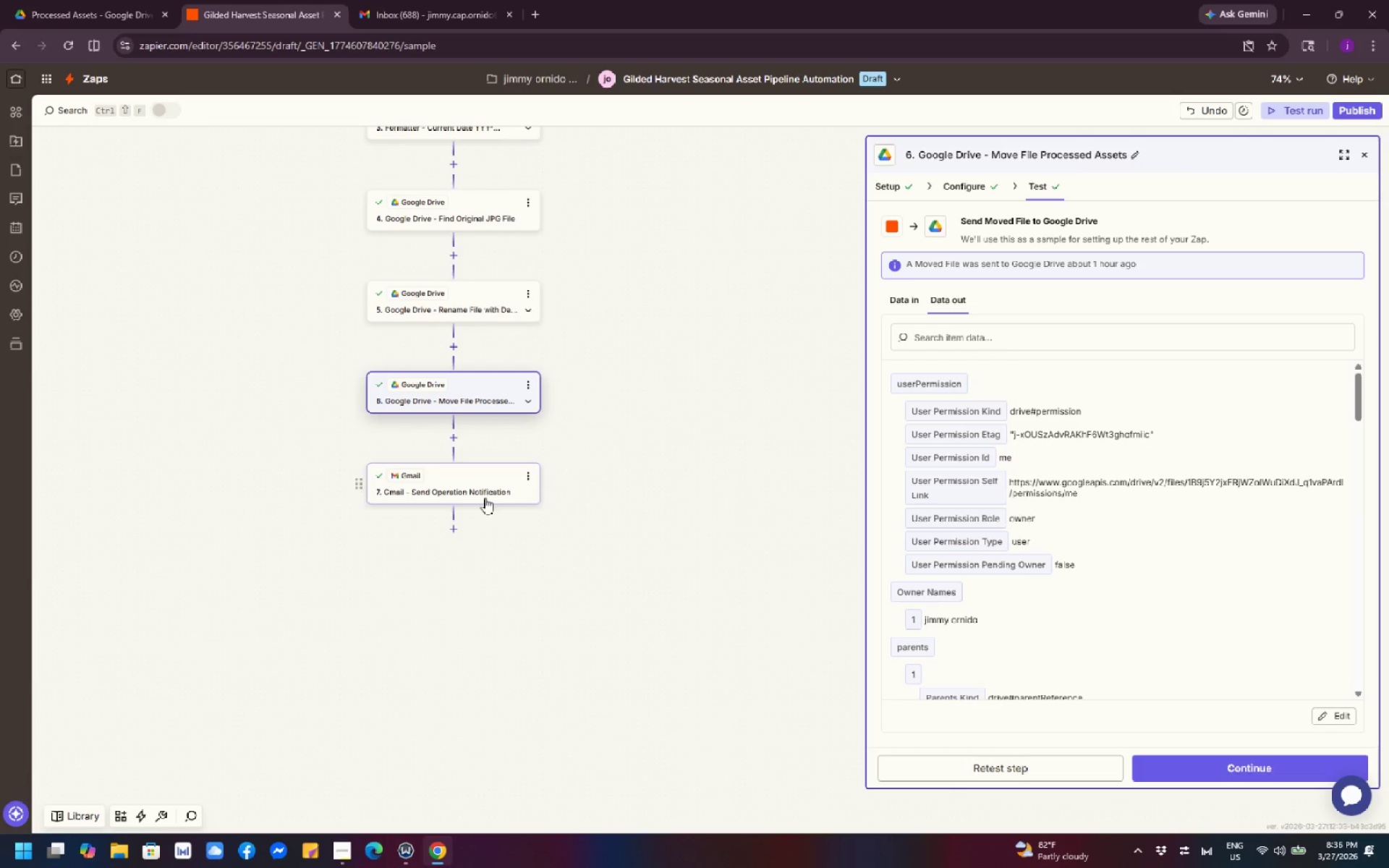 
left_click([462, 488])
 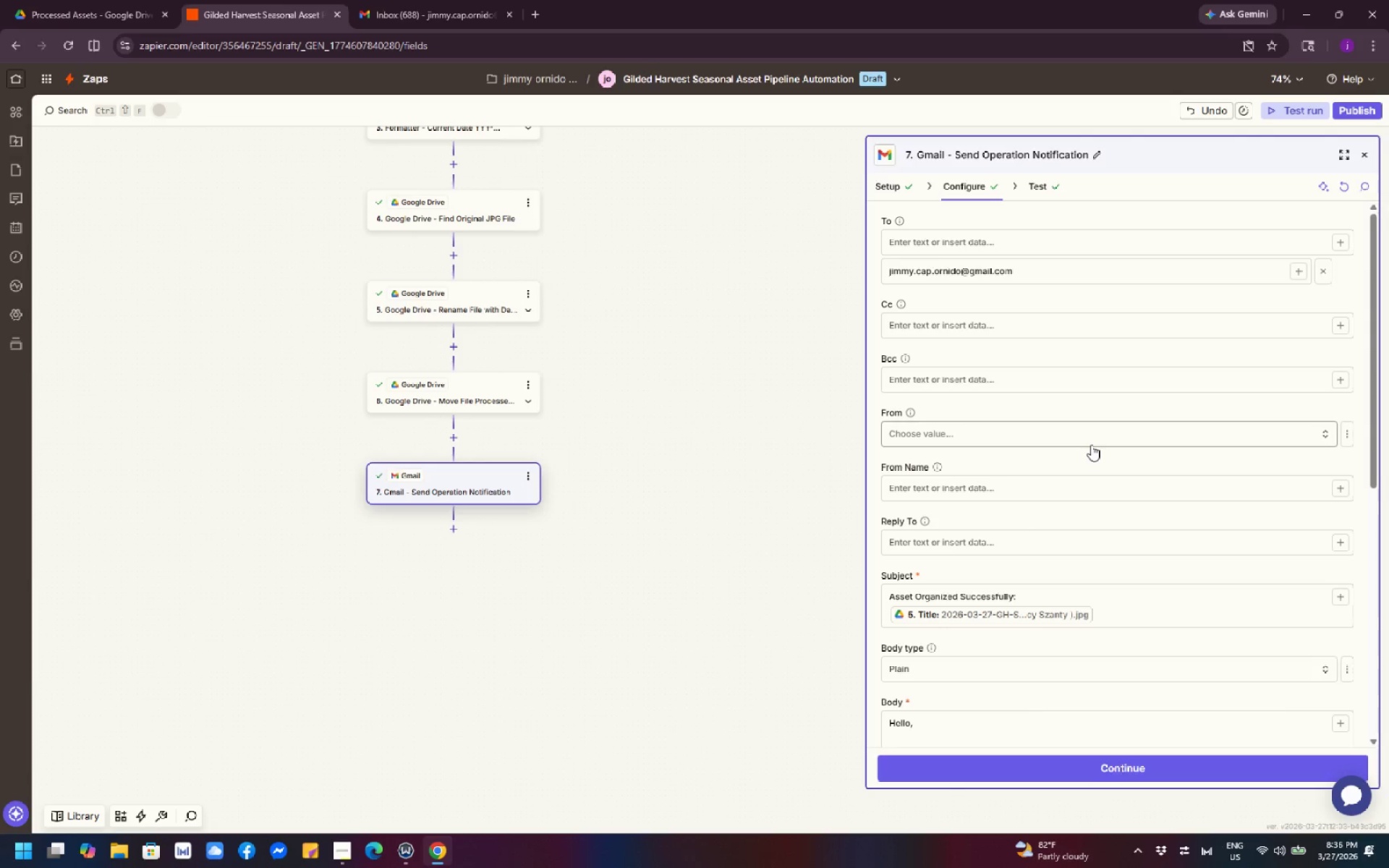 
scroll: coordinate [1198, 467], scroll_direction: down, amount: 4.0
 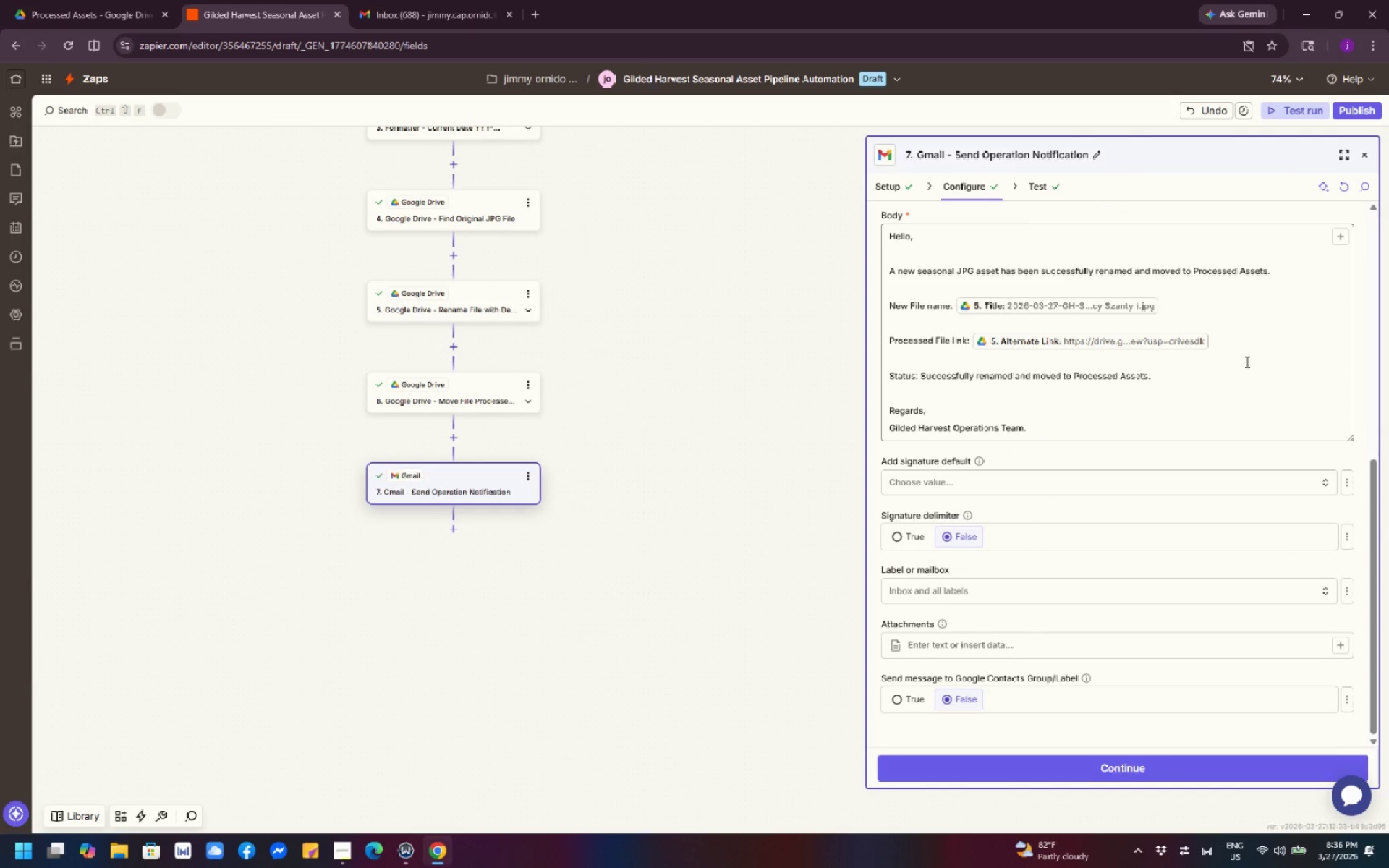 
scroll: coordinate [1239, 390], scroll_direction: up, amount: 12.0
 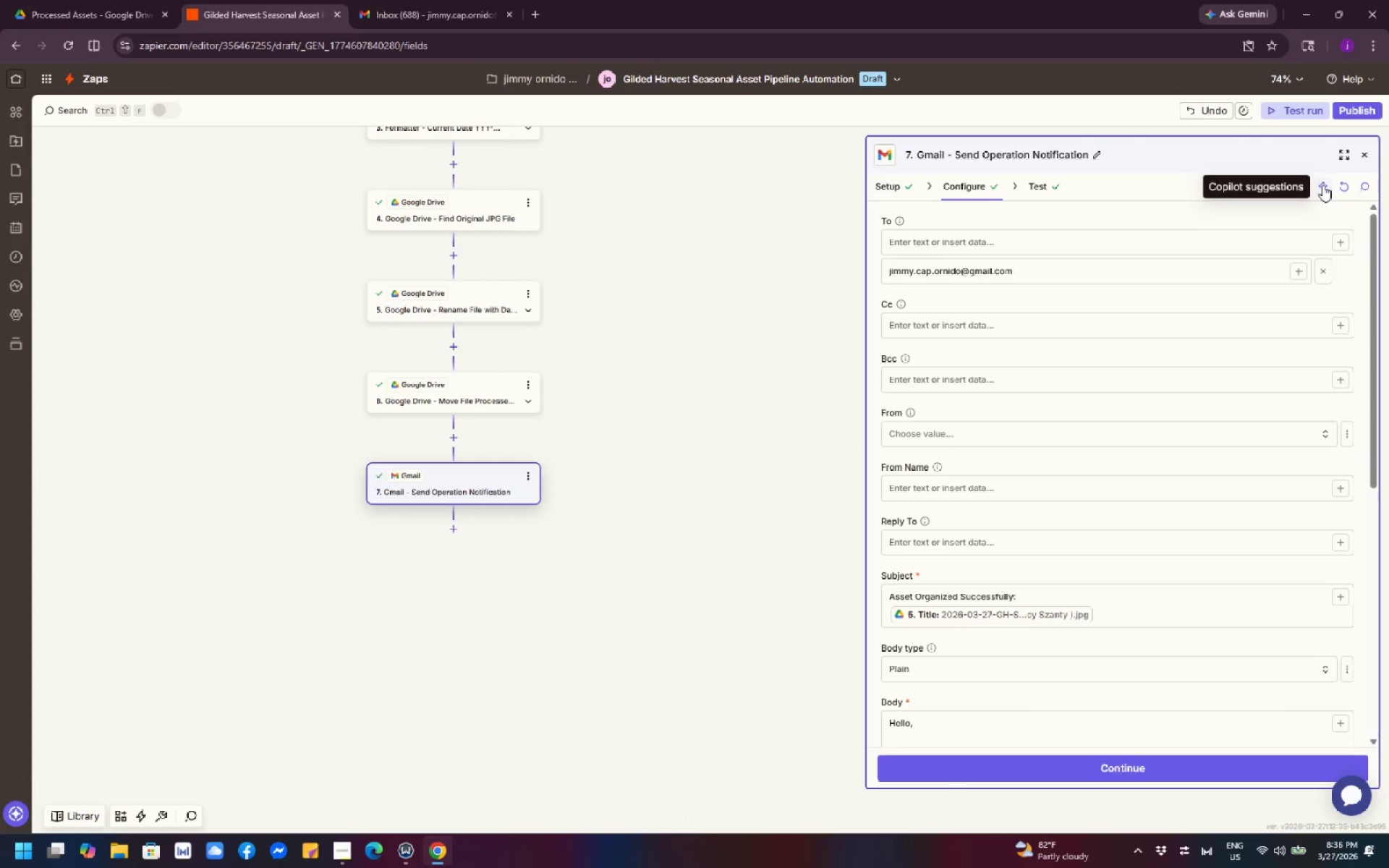 
wait(8.22)
 